 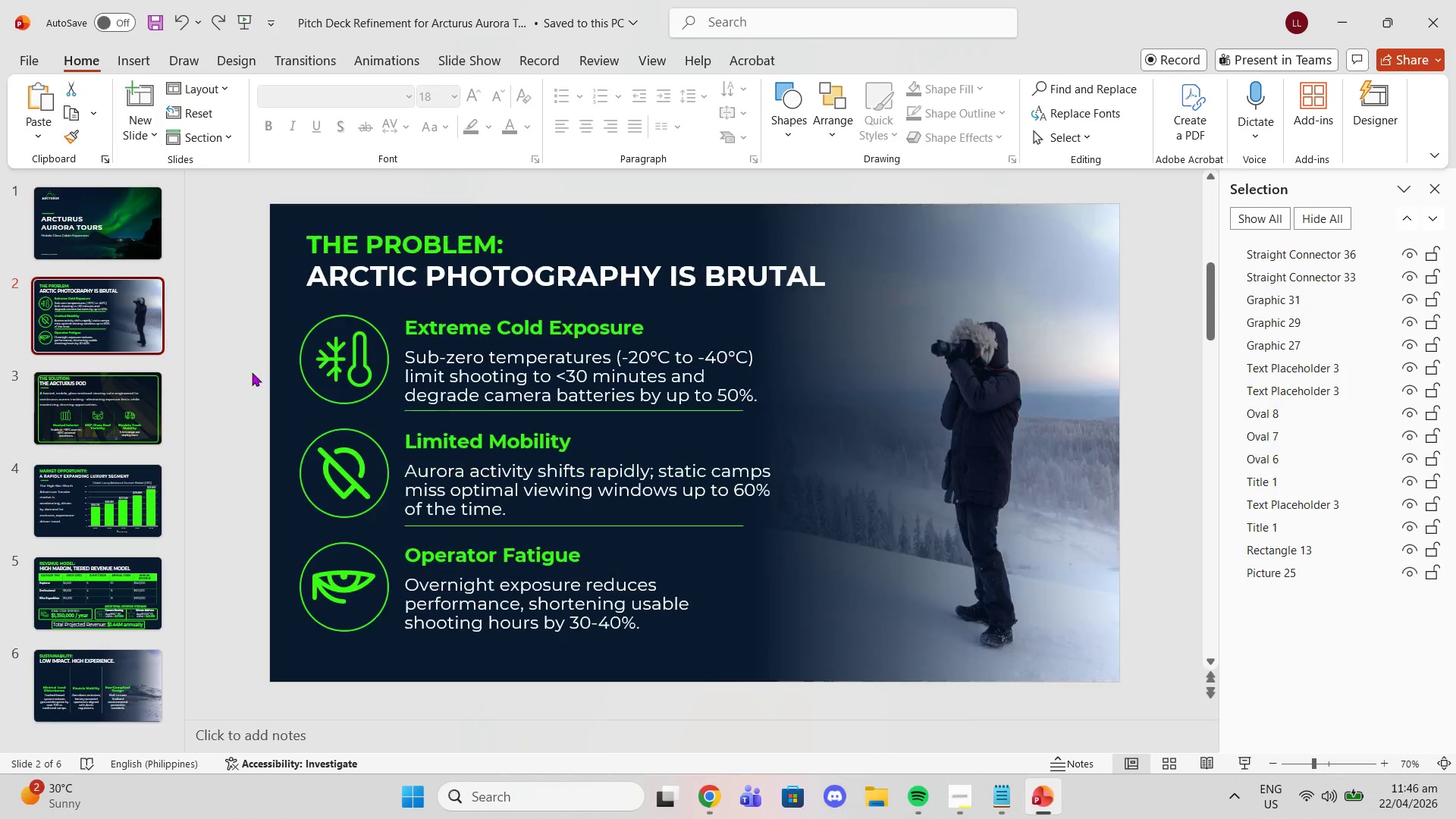 
left_click([312, 328])
 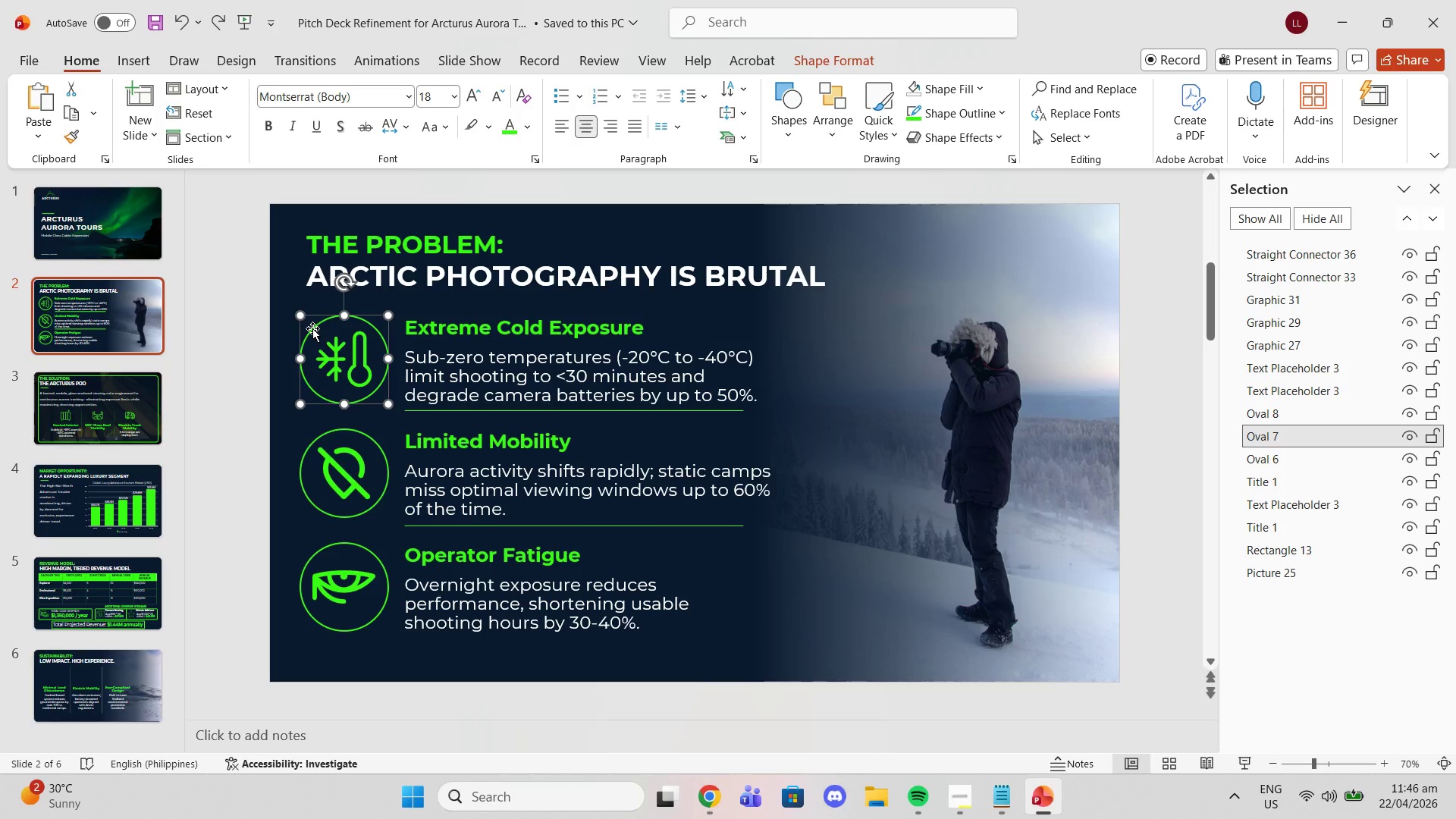 
key(Control+C)
 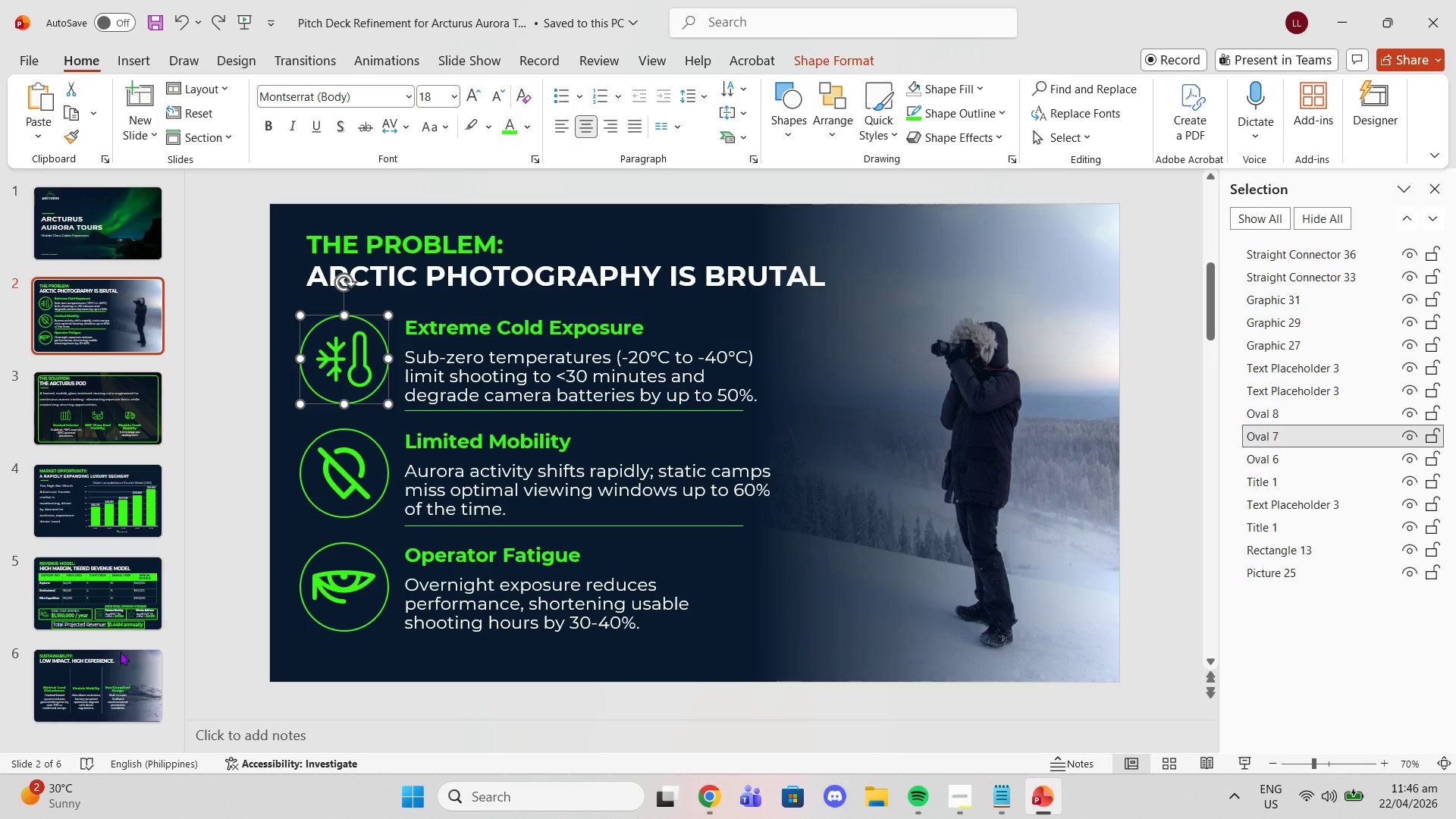 
left_click([120, 674])
 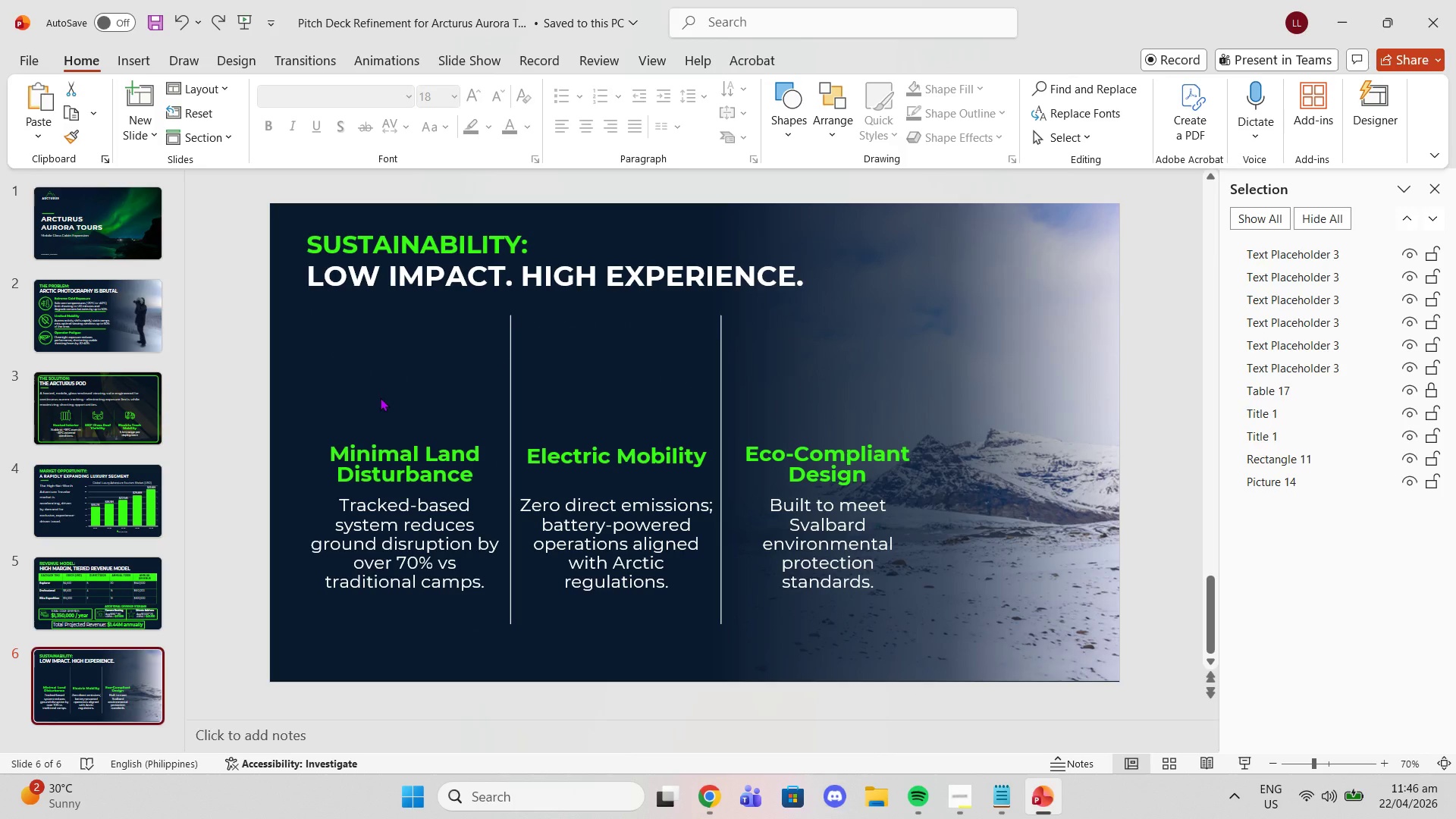 
key(Control+V)
 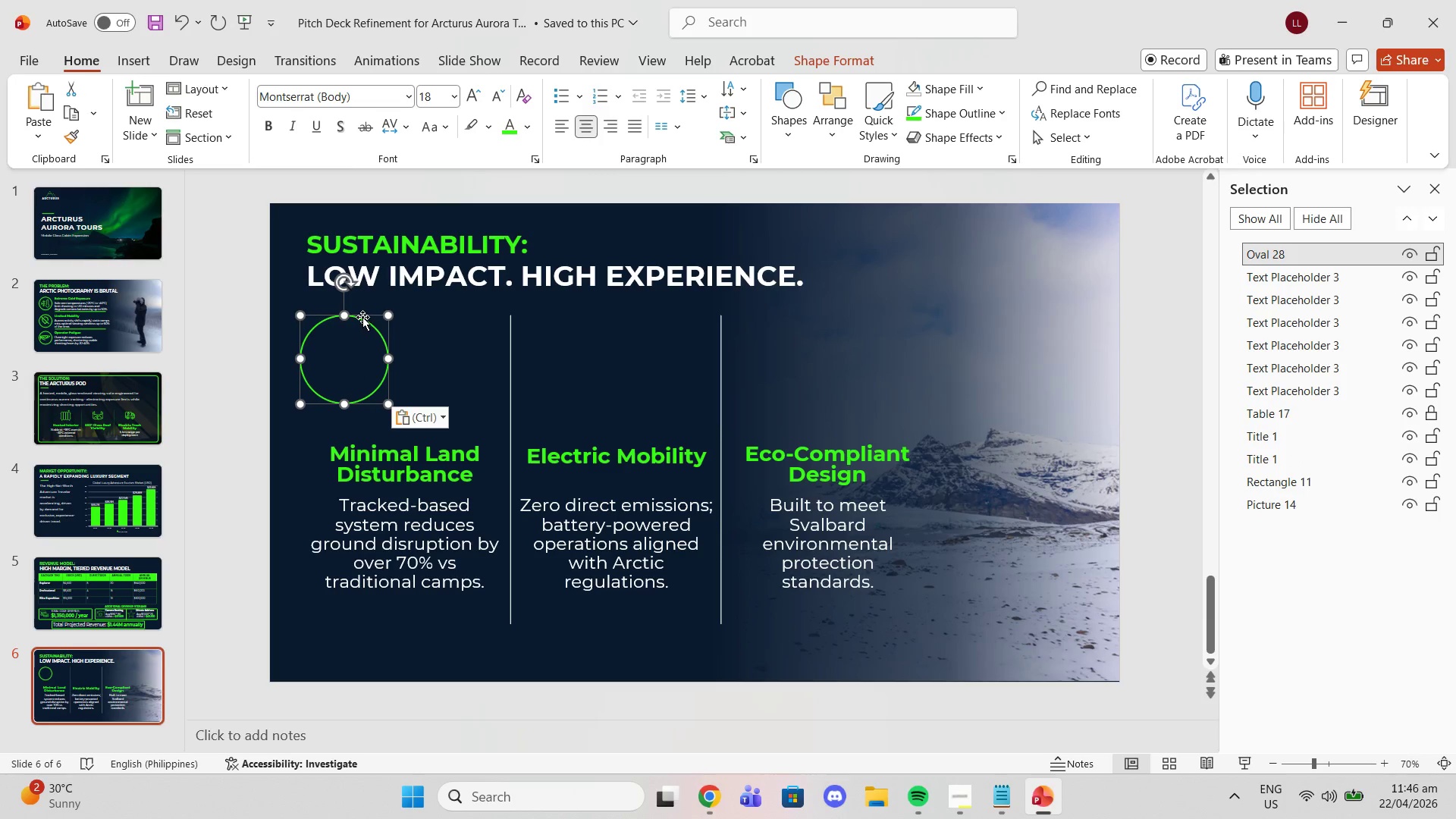 
left_click_drag(start_coordinate=[362, 317], to_coordinate=[425, 335])
 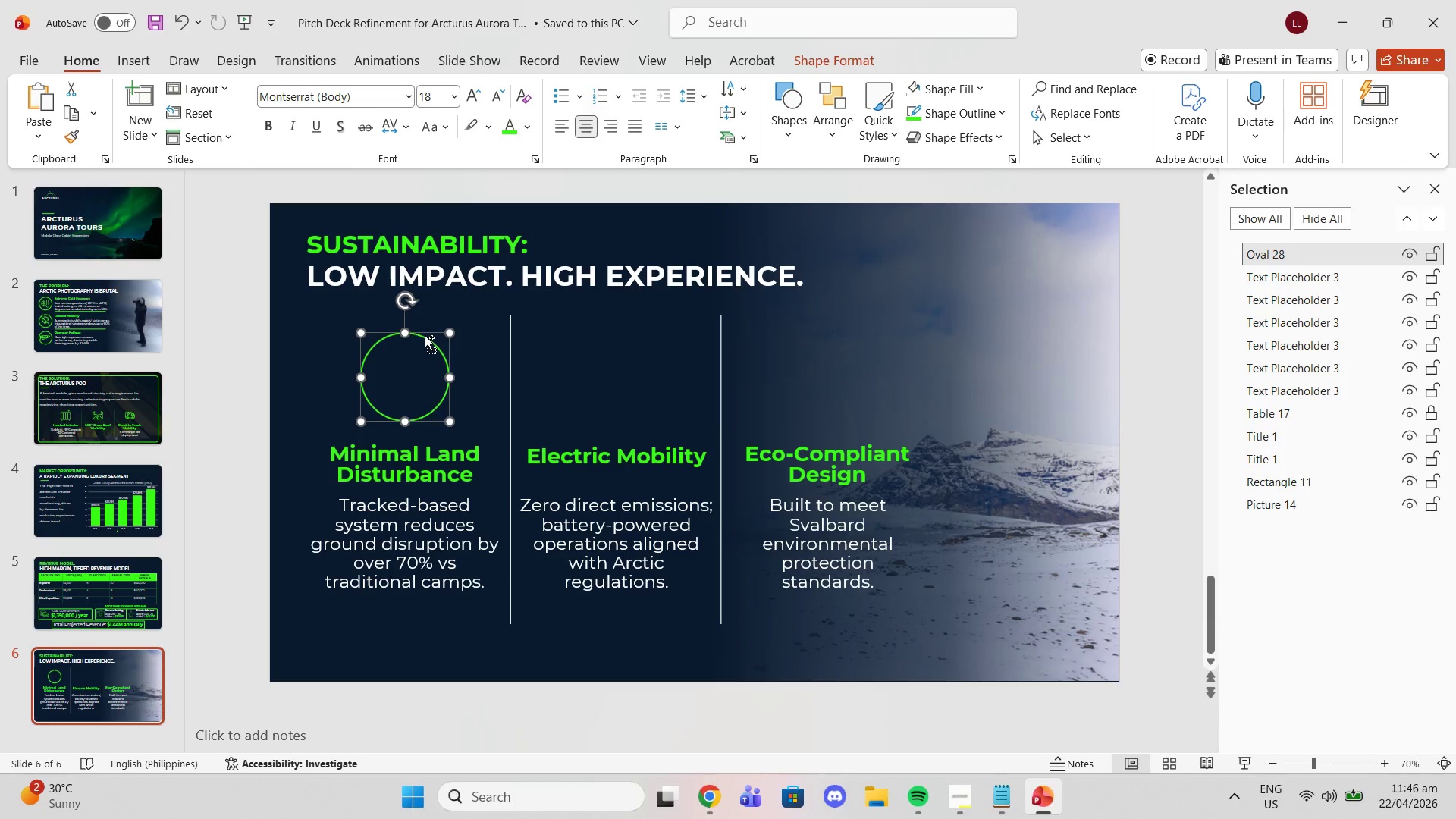 
key(Control+V)
 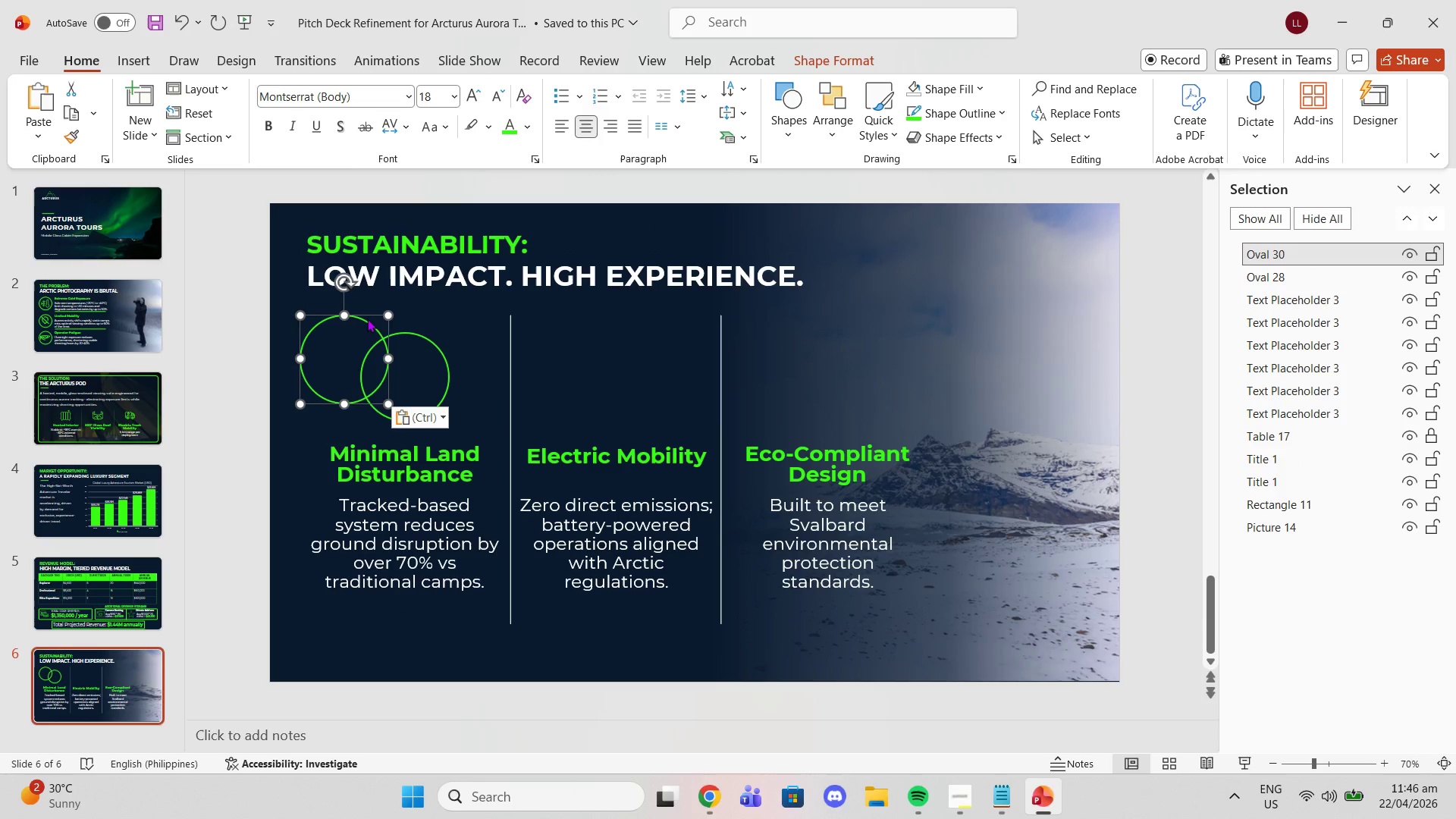 
left_click_drag(start_coordinate=[367, 319], to_coordinate=[450, 319])
 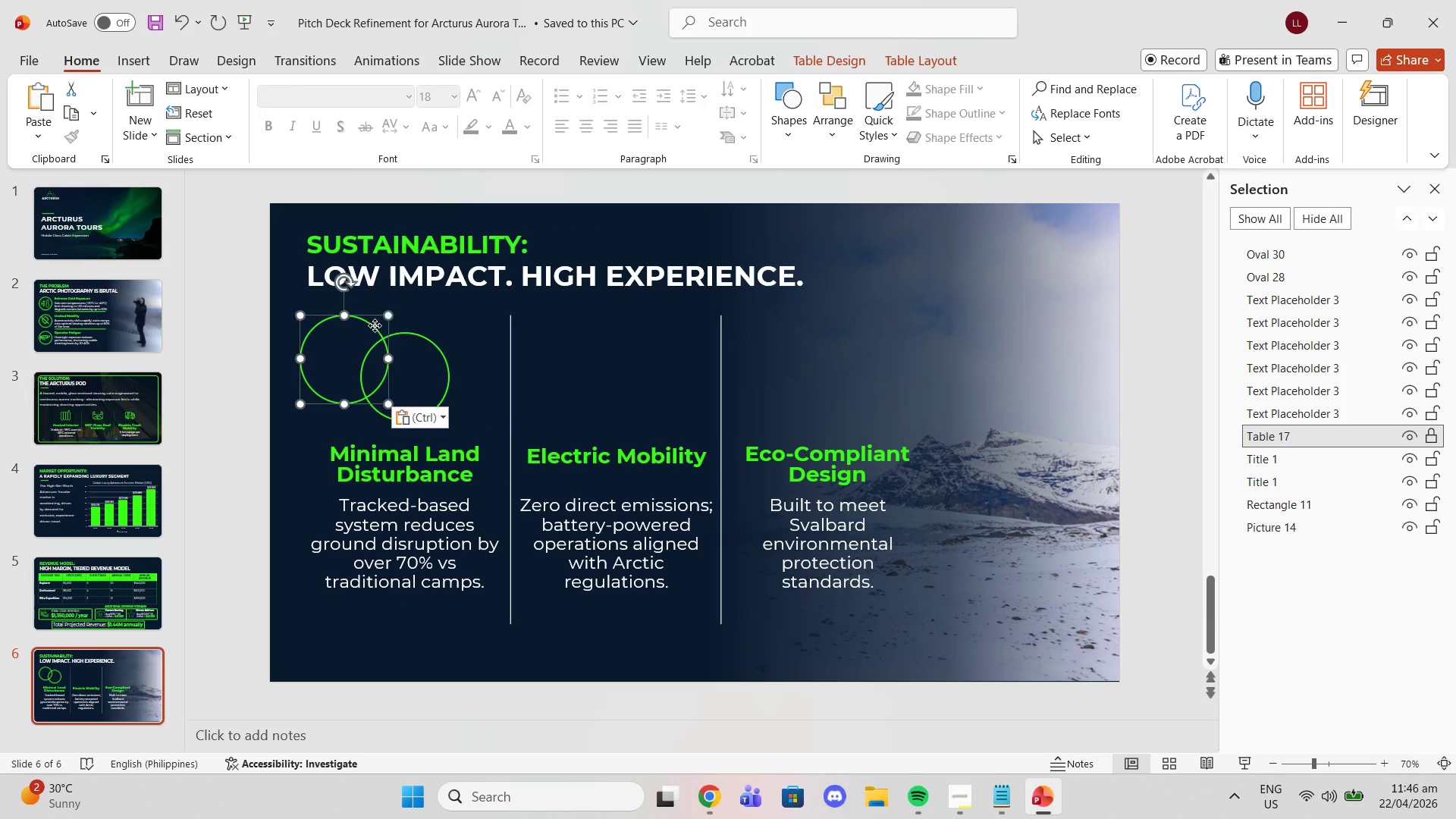 
left_click_drag(start_coordinate=[375, 325], to_coordinate=[647, 340])
 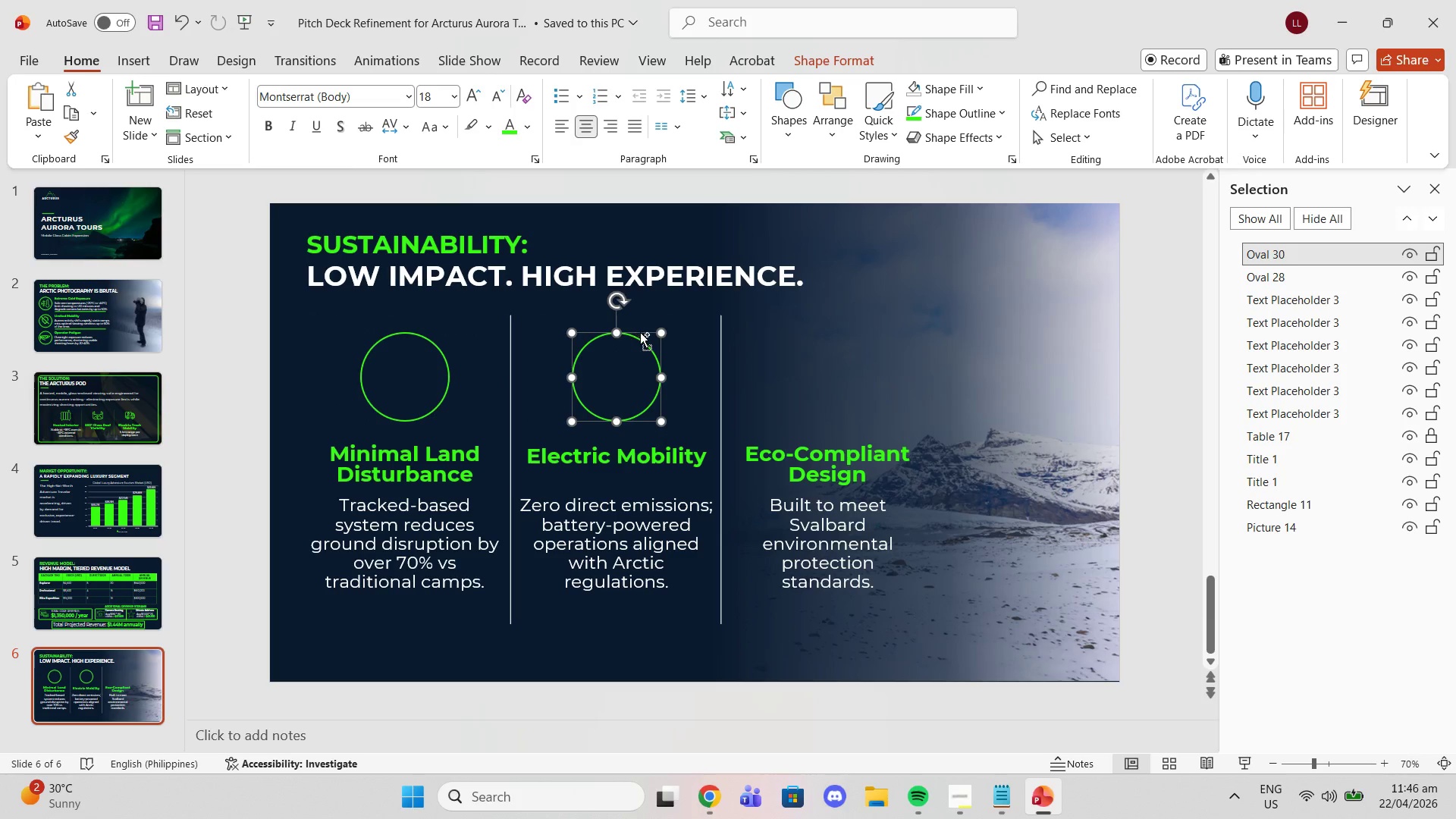 
key(Control+V)
 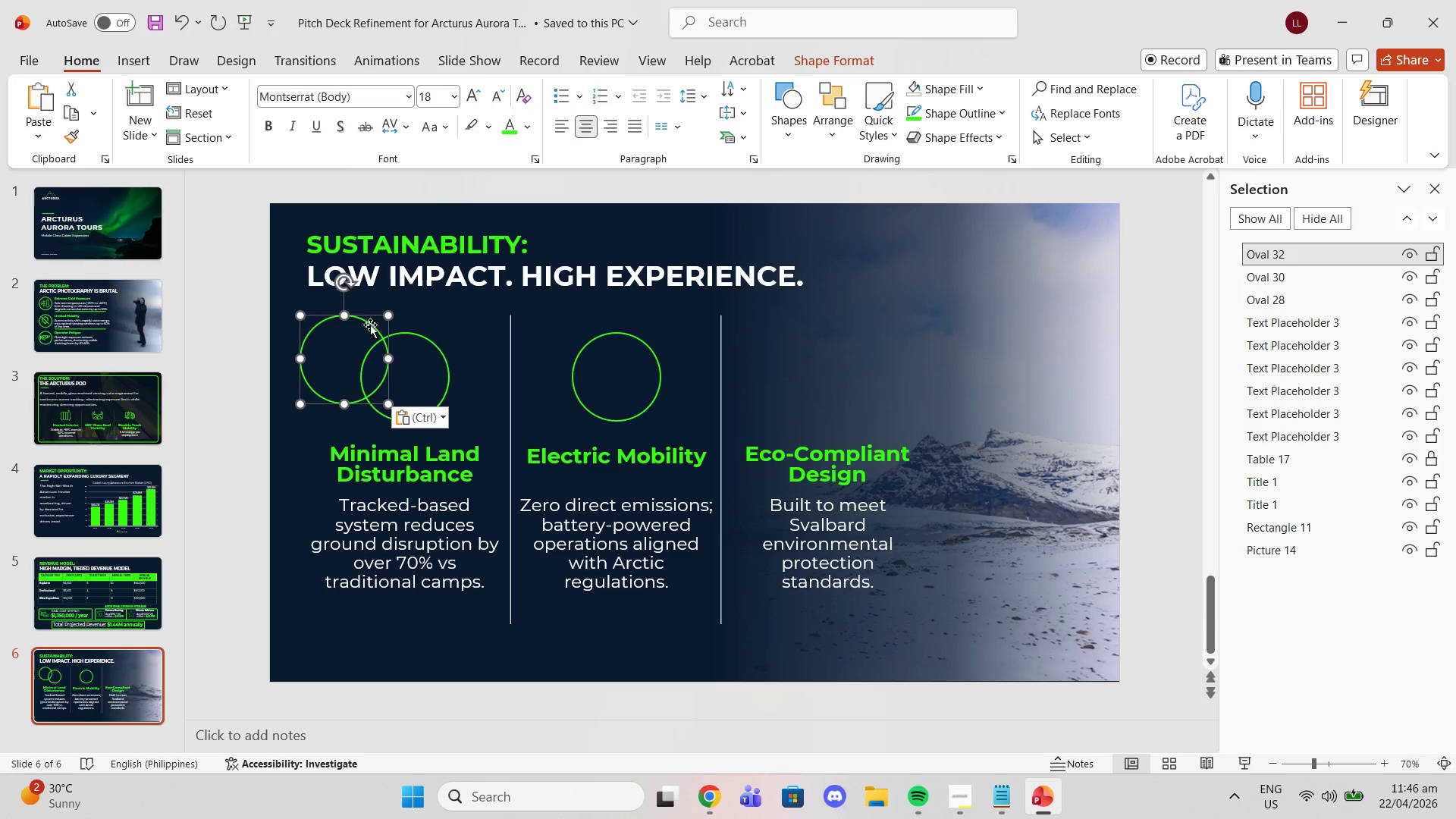 
left_click_drag(start_coordinate=[369, 325], to_coordinate=[857, 347])
 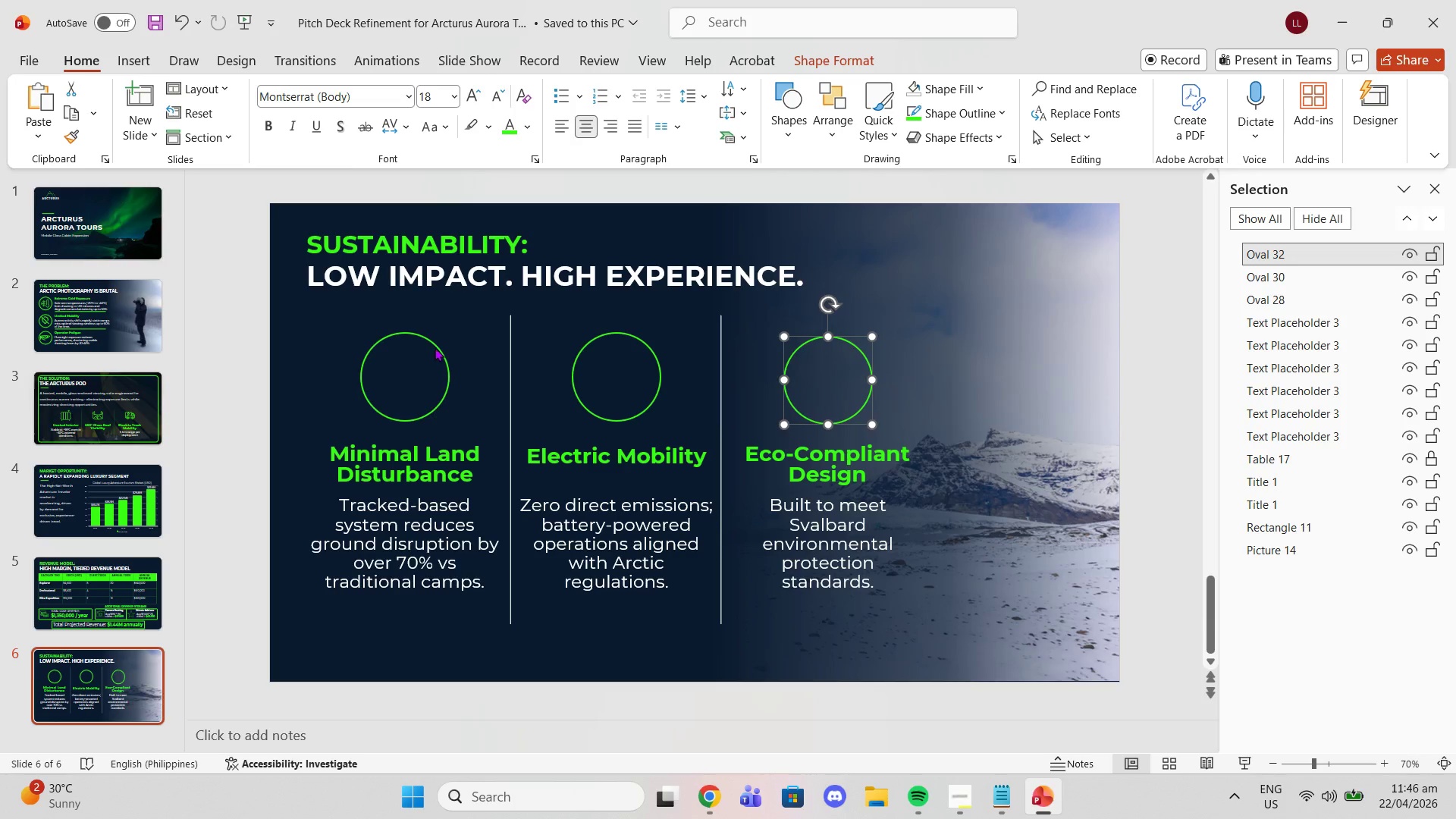 
left_click([440, 348])
 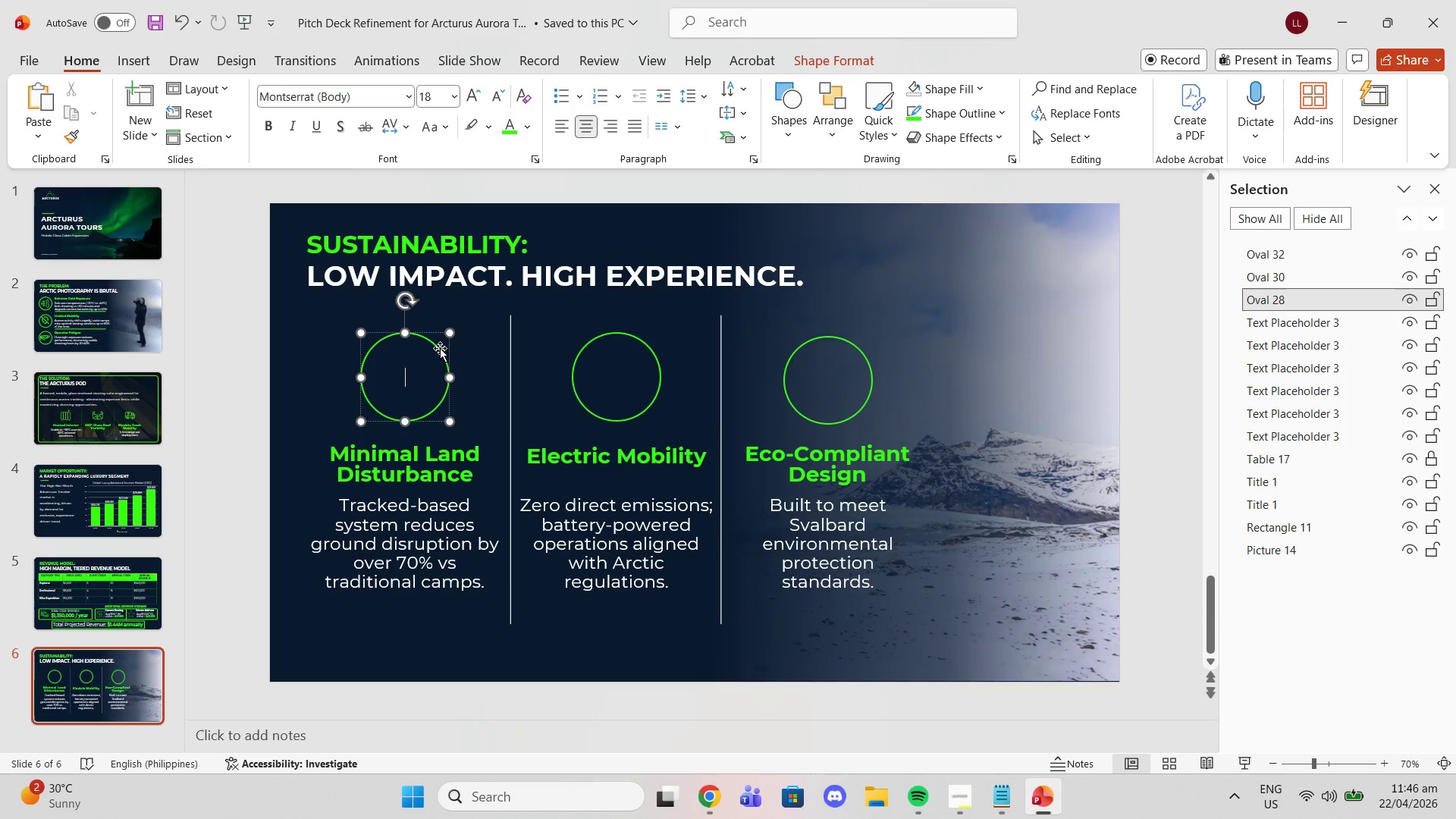 
left_click_drag(start_coordinate=[440, 348], to_coordinate=[439, 310])
 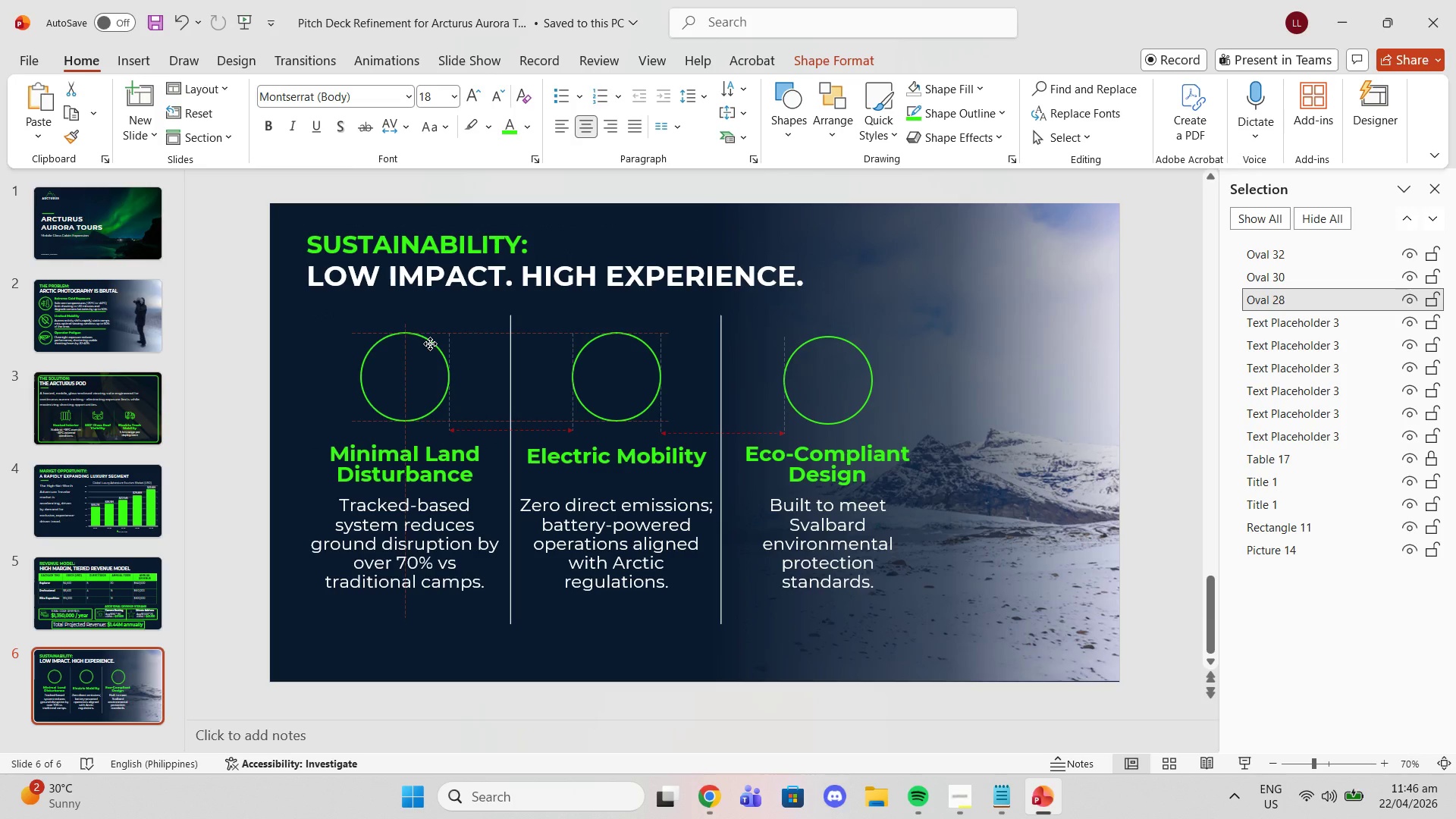 
wait(7.52)
 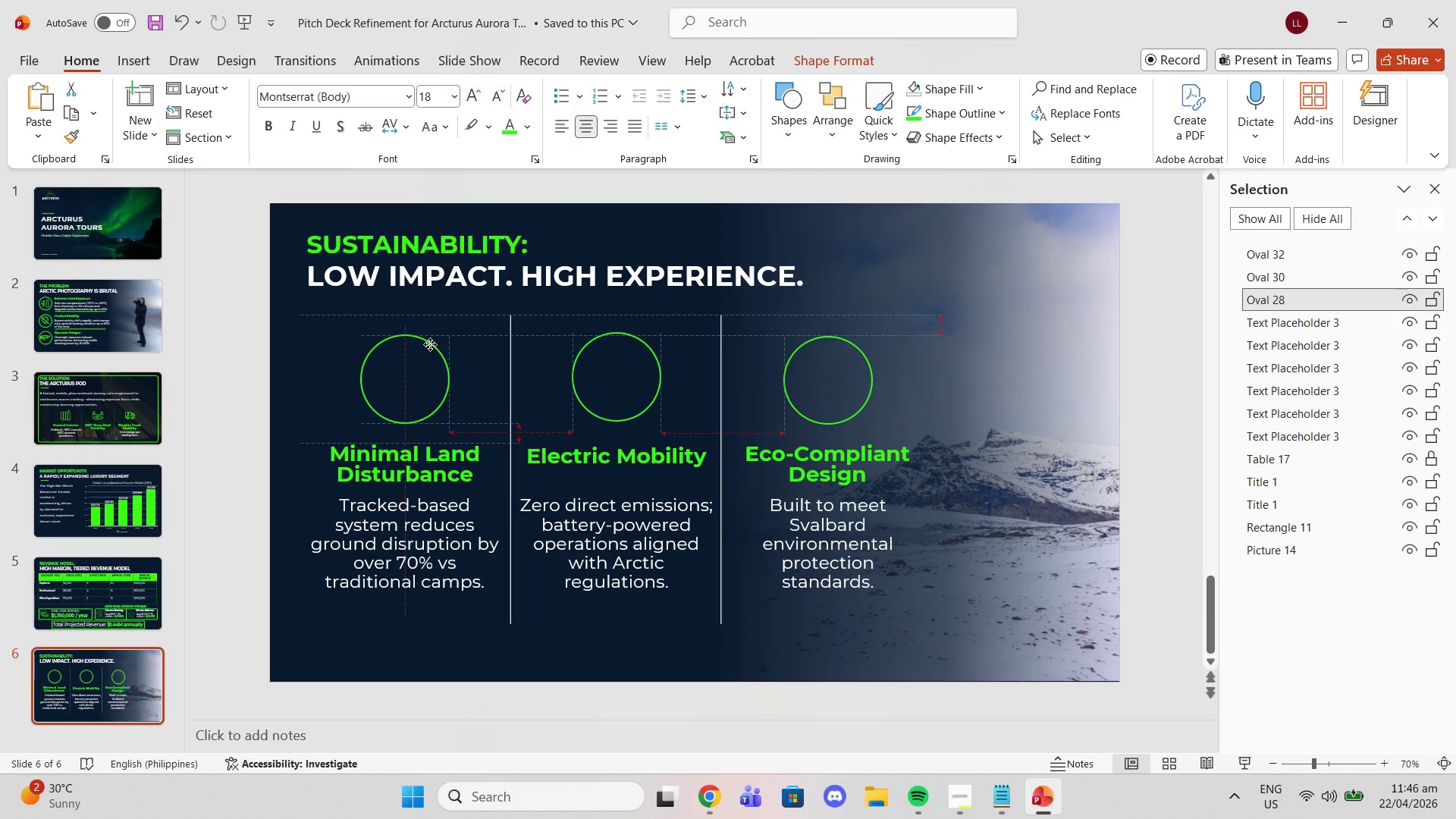 
left_click([793, 350])
 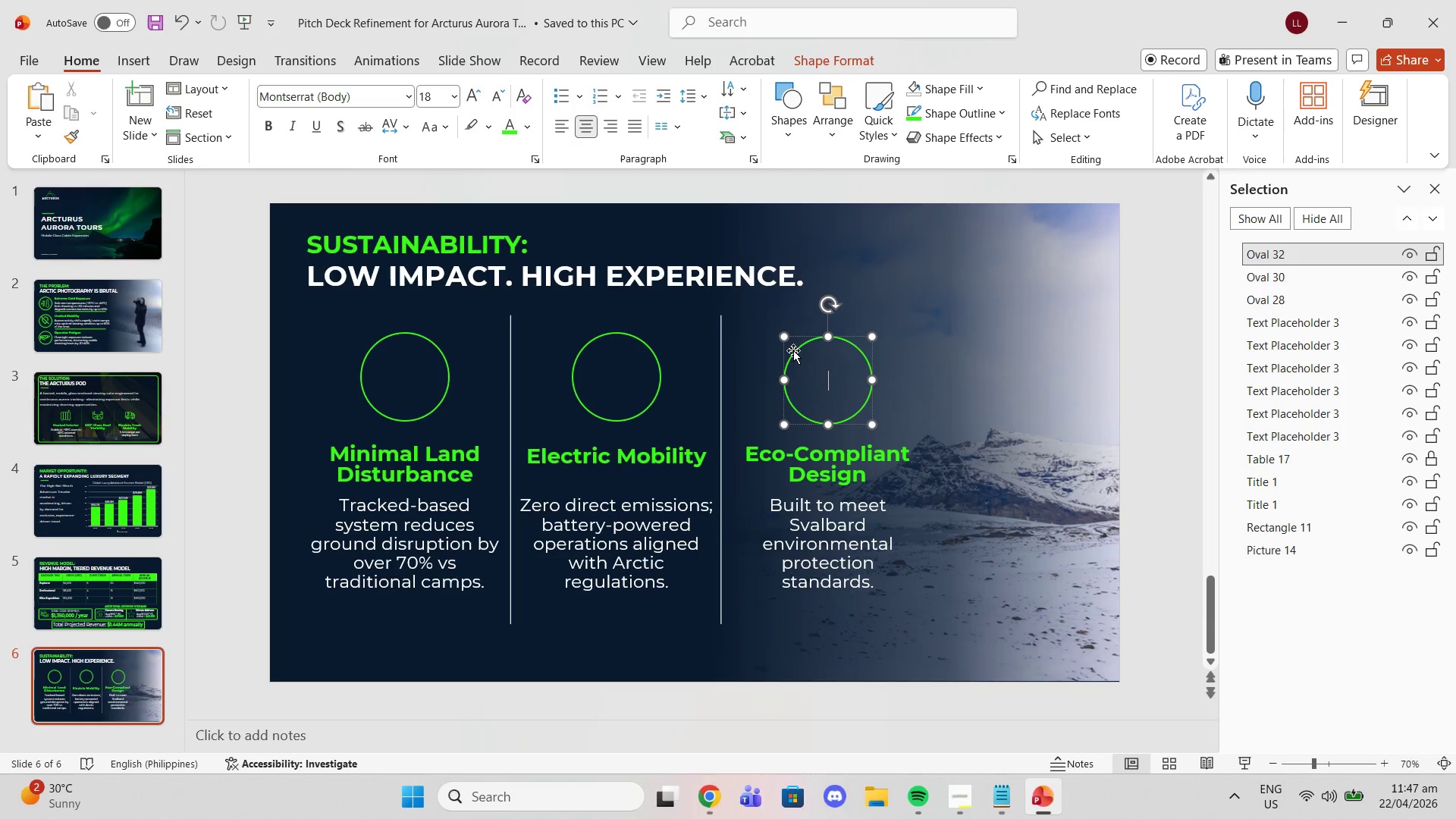 
left_click_drag(start_coordinate=[793, 350], to_coordinate=[792, 315])
 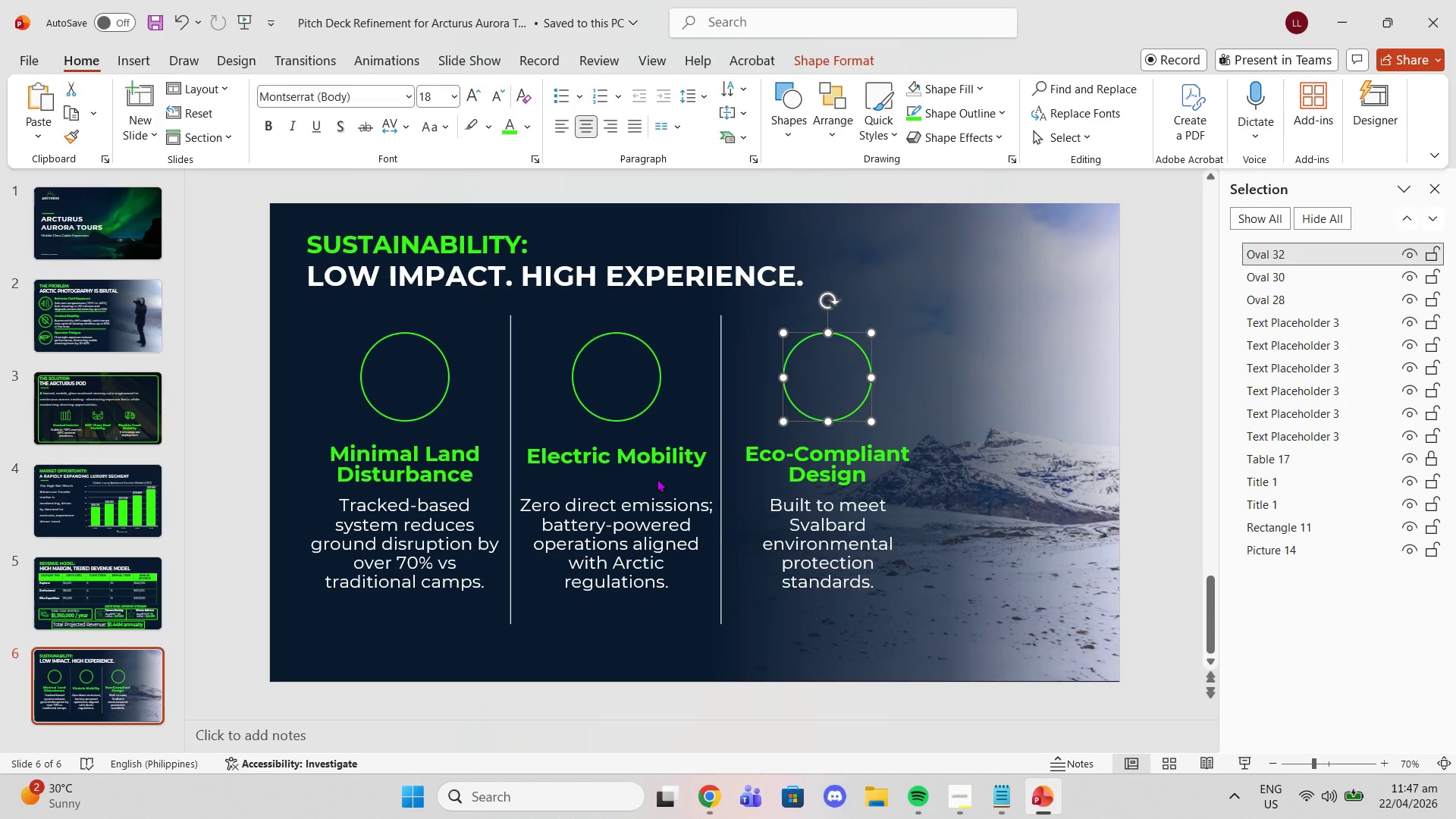 
wait(11.24)
 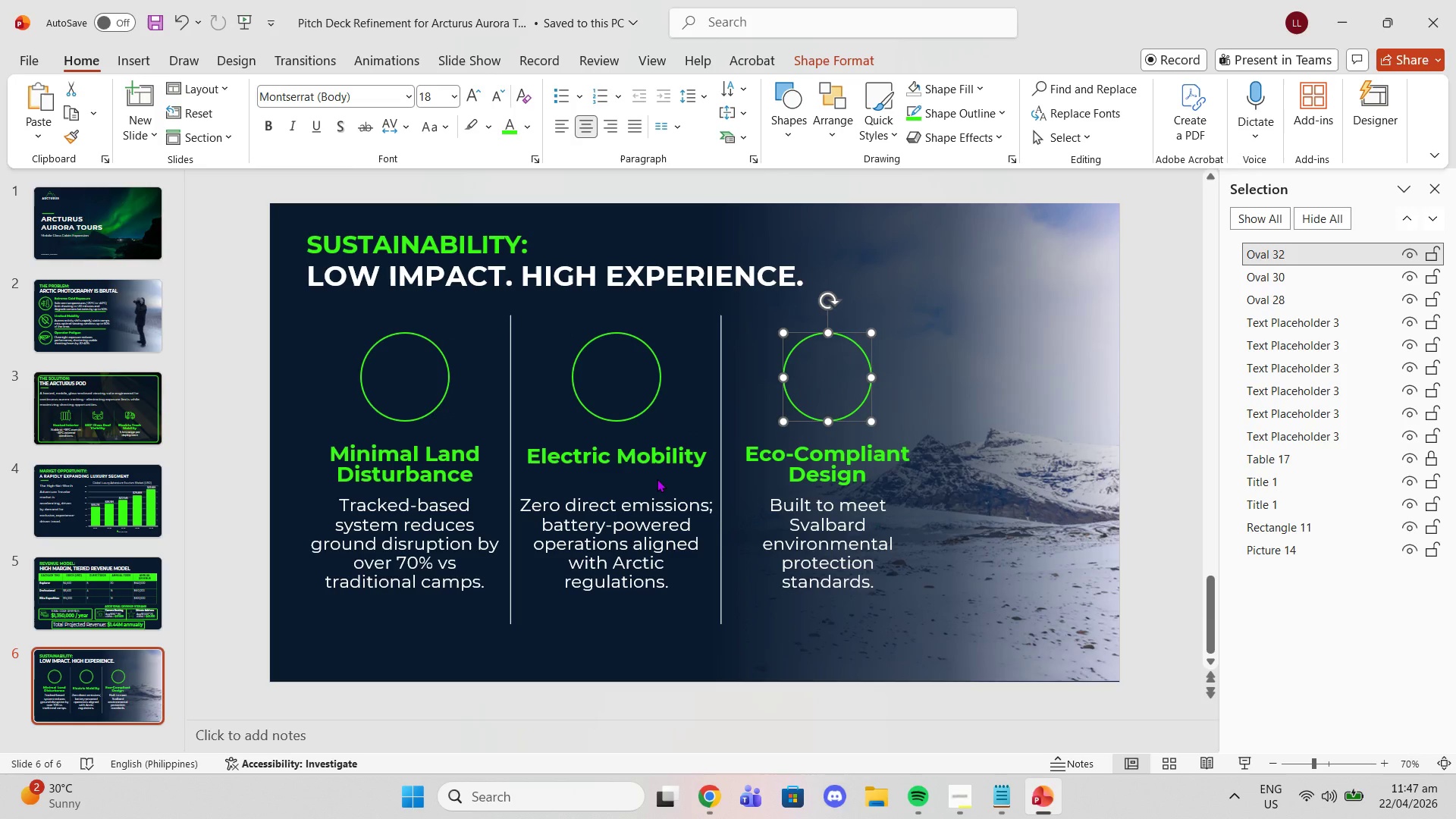 
left_click([136, 56])
 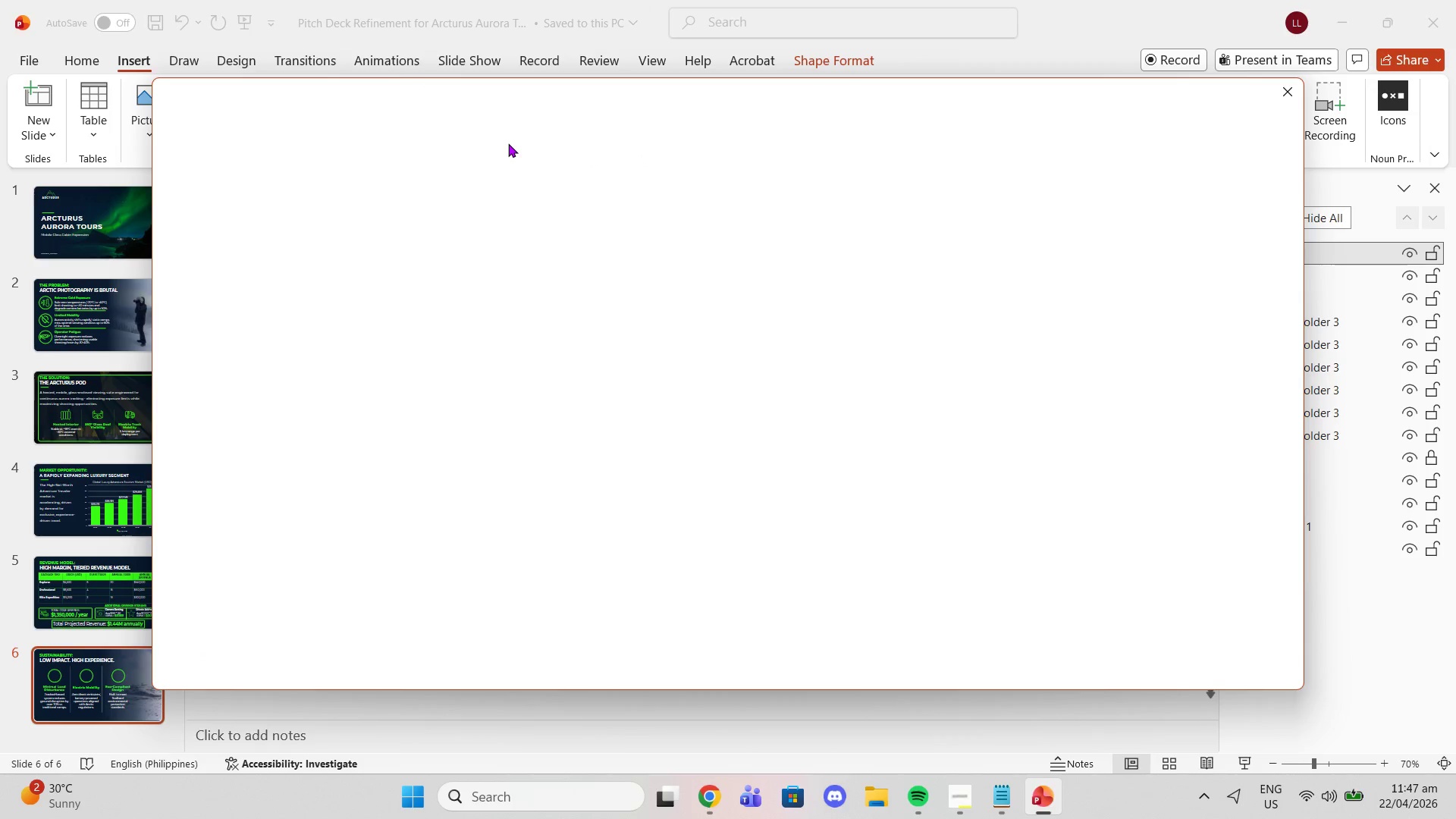 
wait(5.44)
 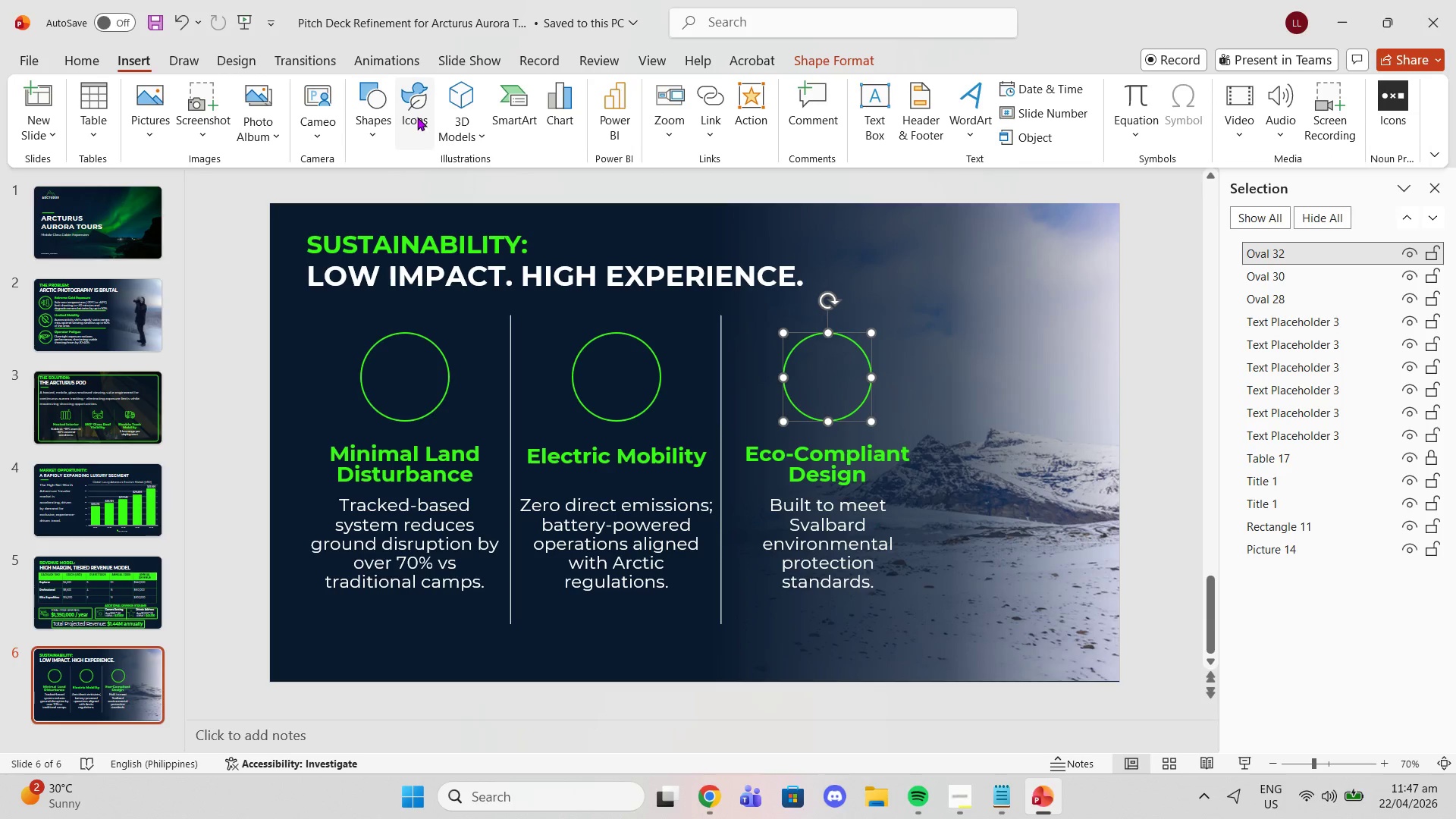 
type(leaf)
 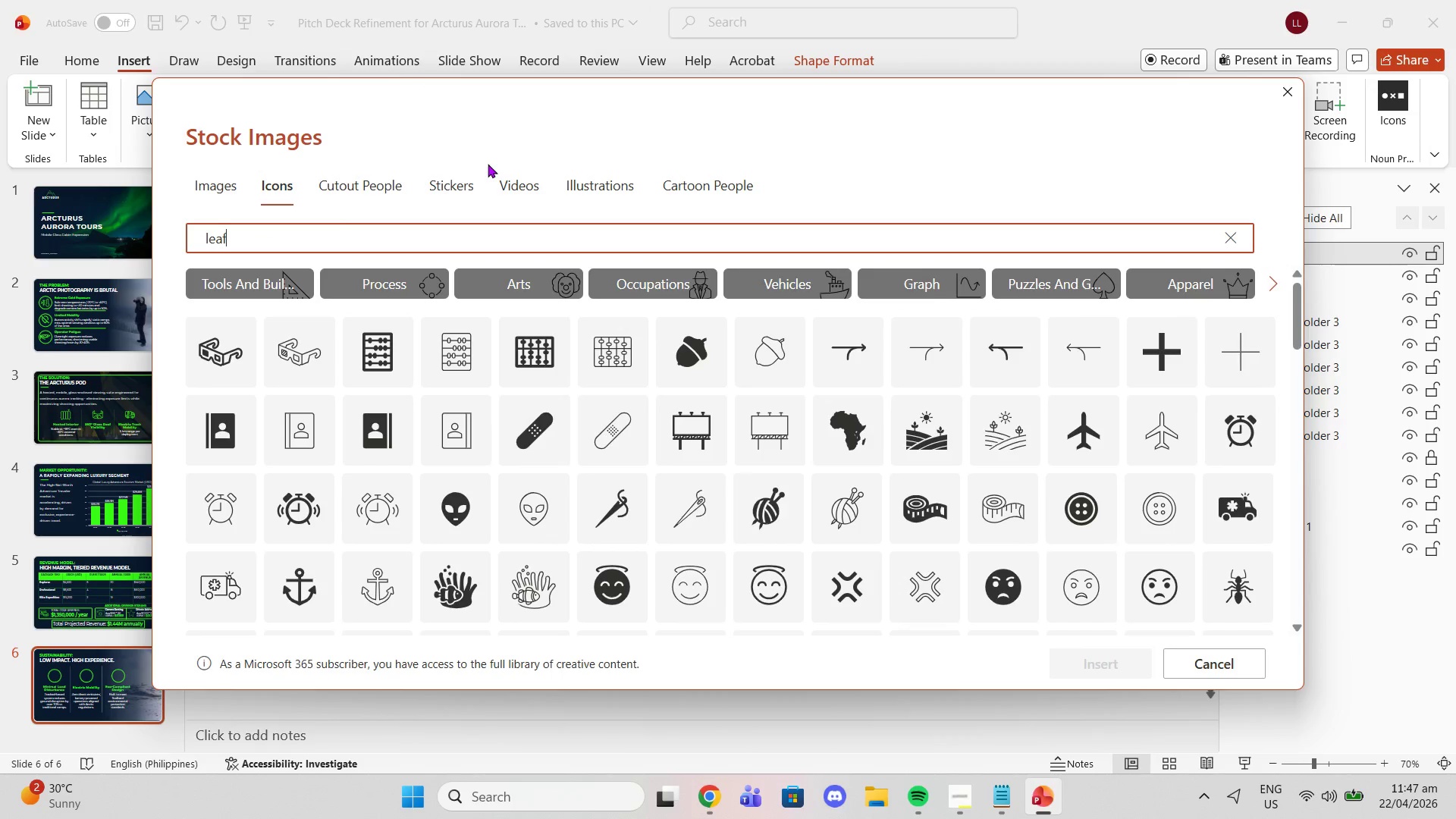 
key(Enter)
 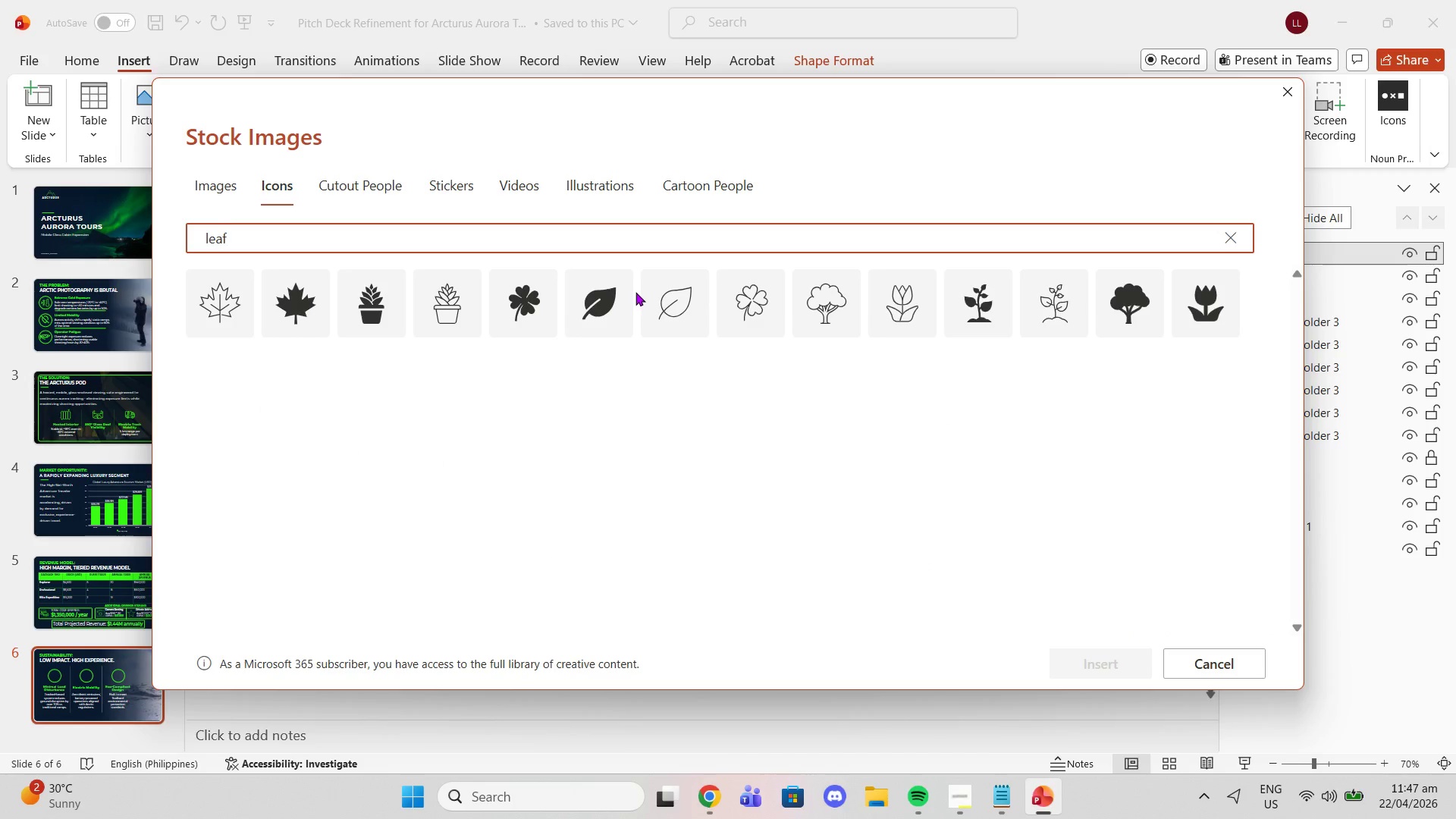 
left_click([660, 303])
 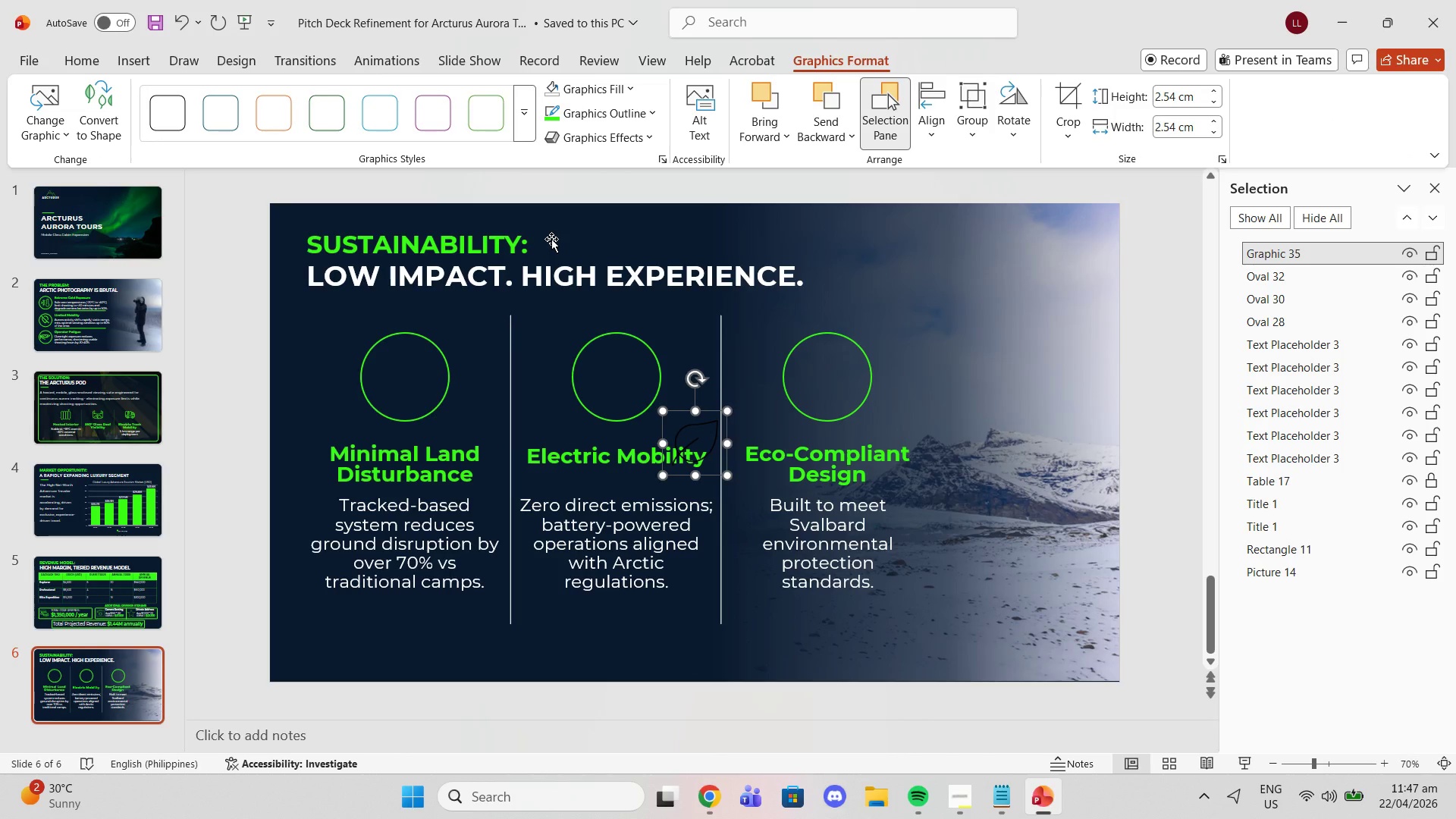 
left_click([1165, 91])
 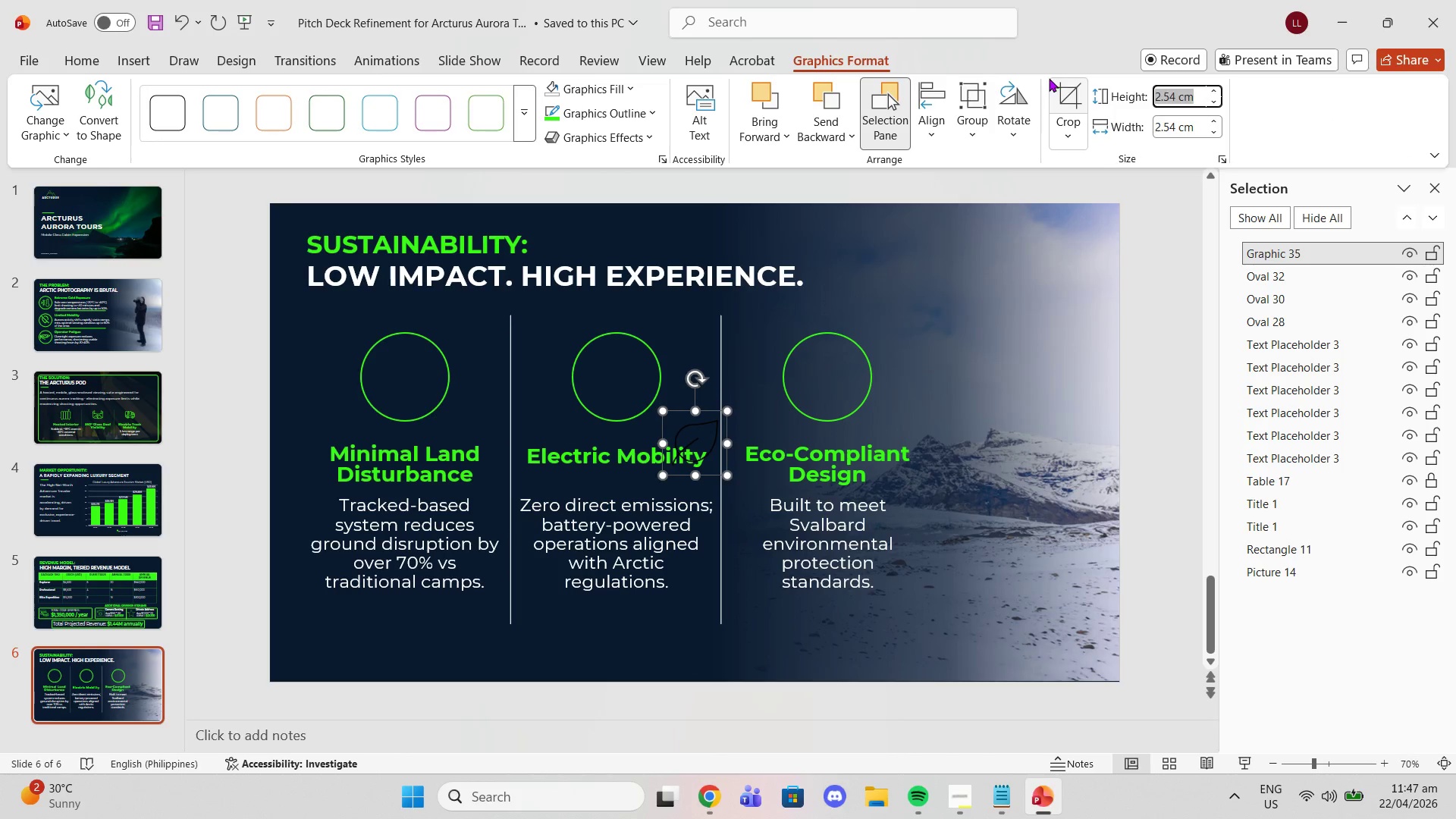 
key(2)
 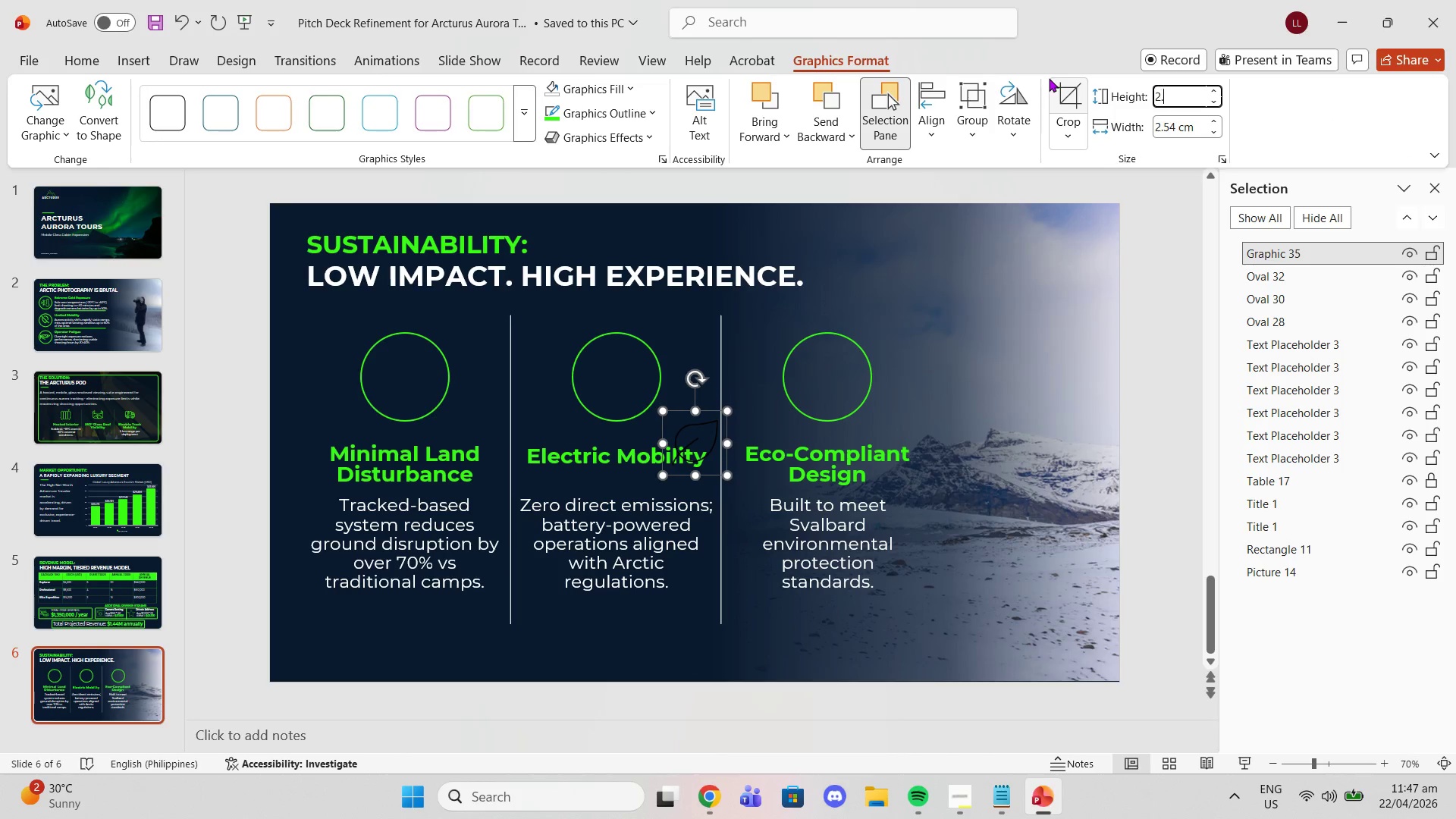 
key(Period)
 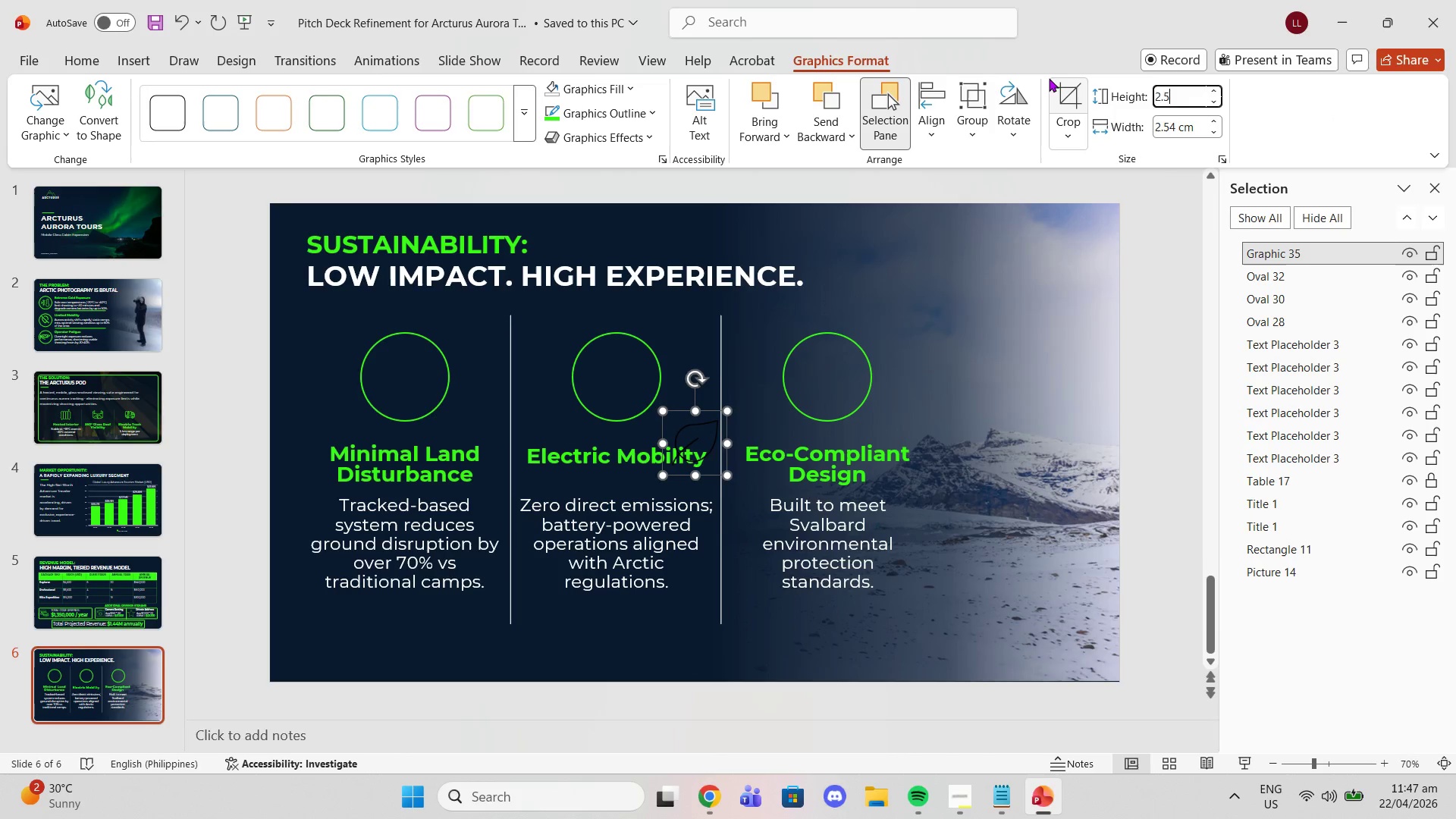 
key(5)
 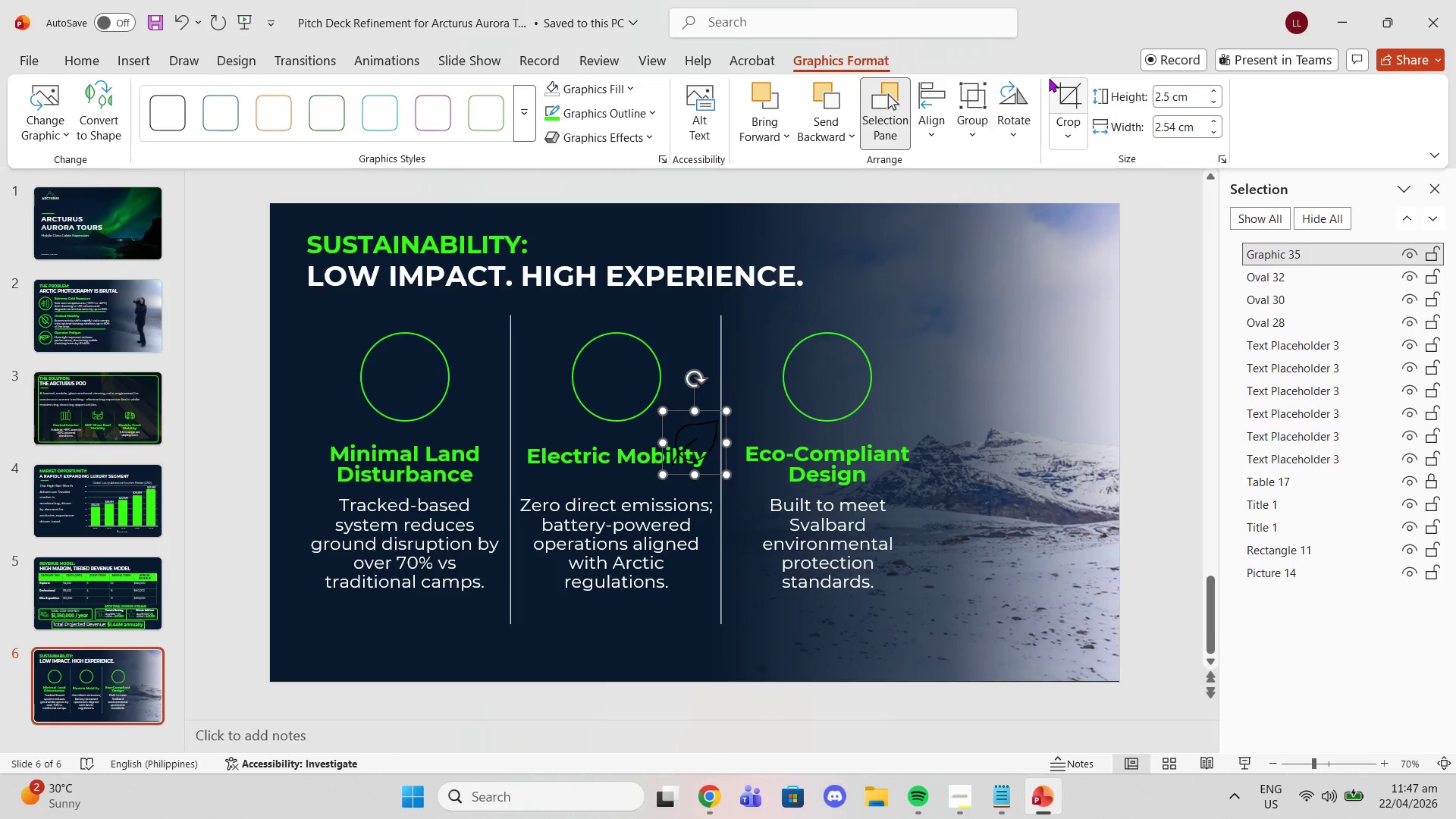 
key(Enter)
 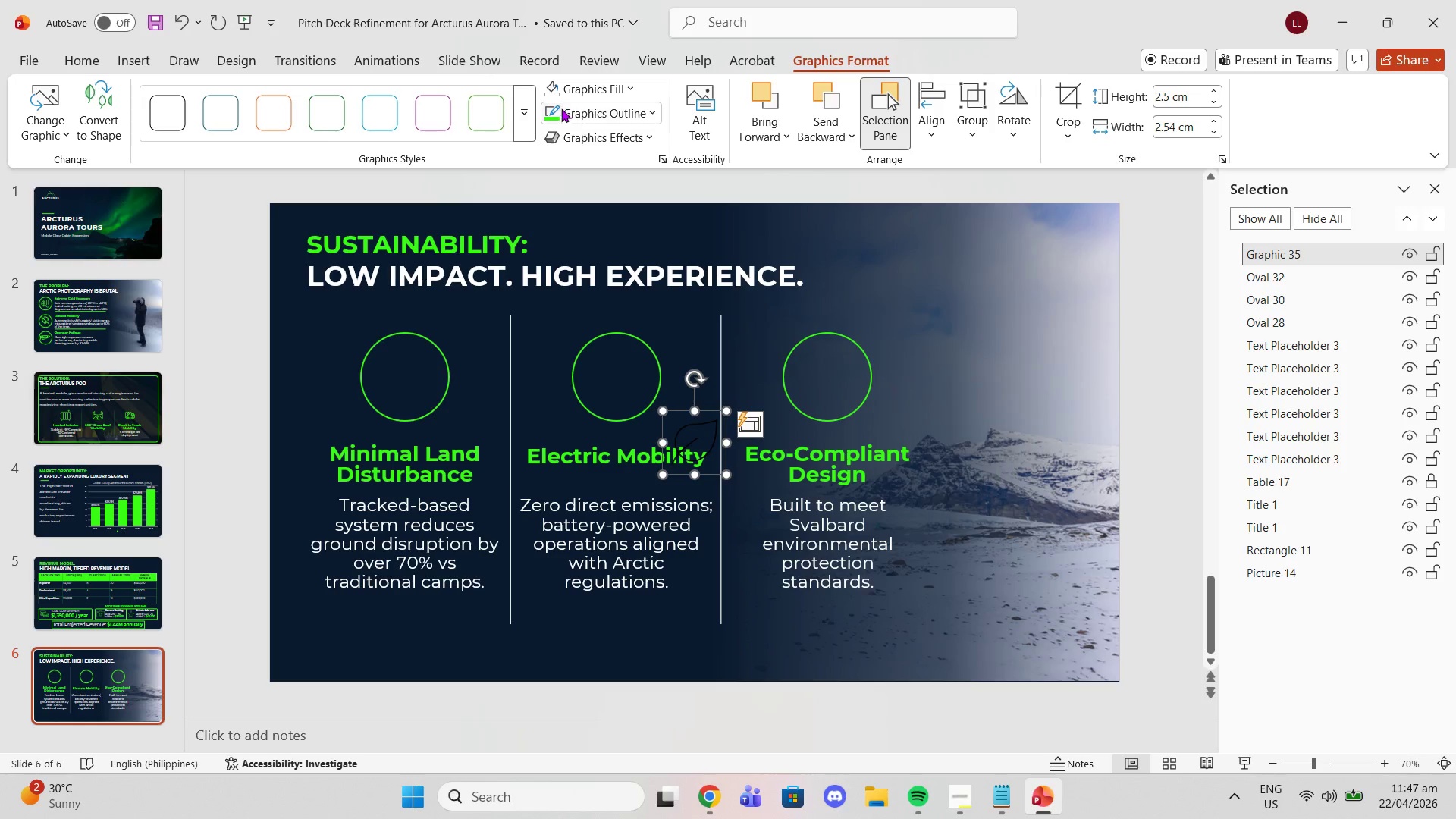 
left_click([592, 81])
 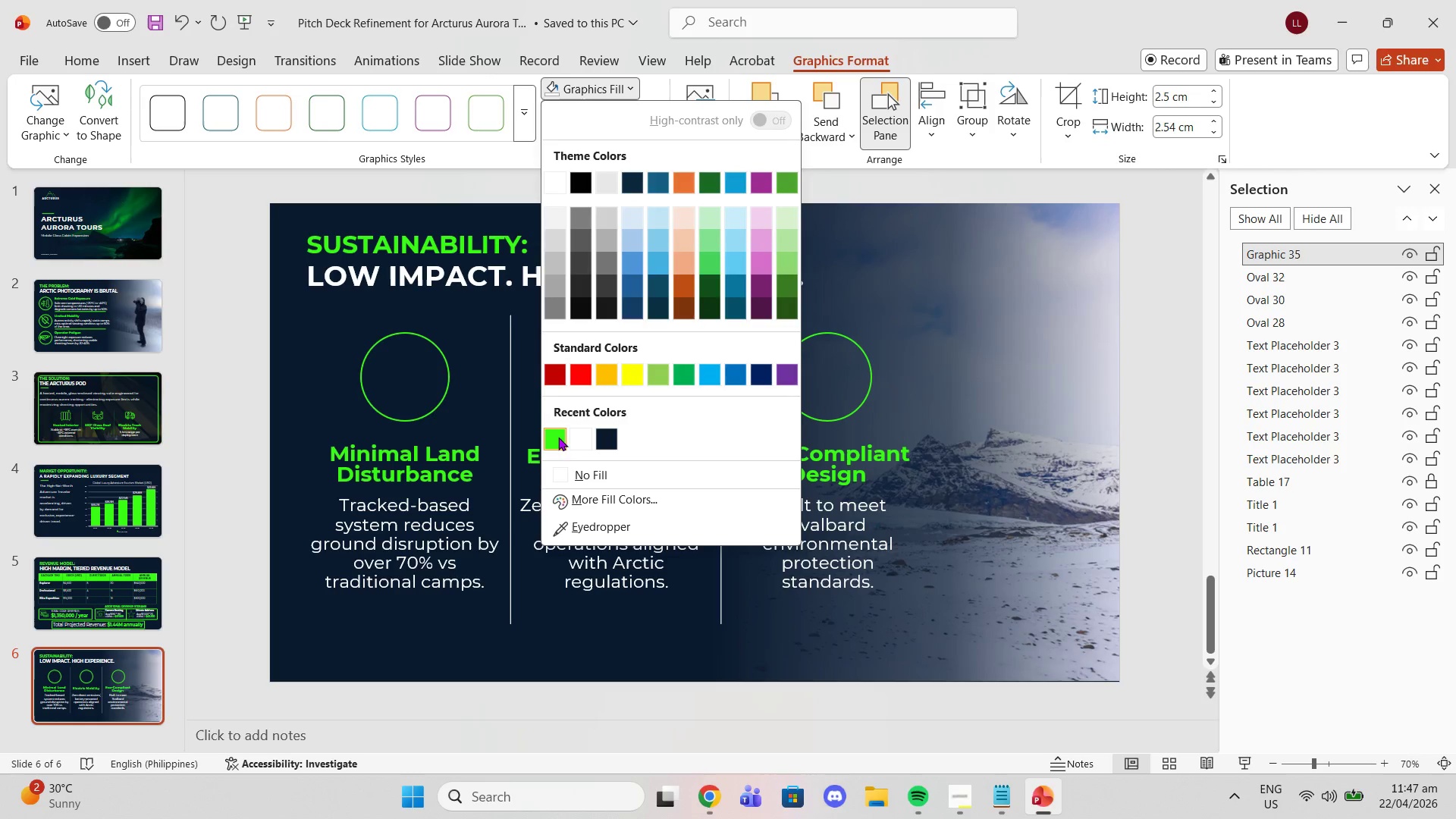 
left_click([557, 441])
 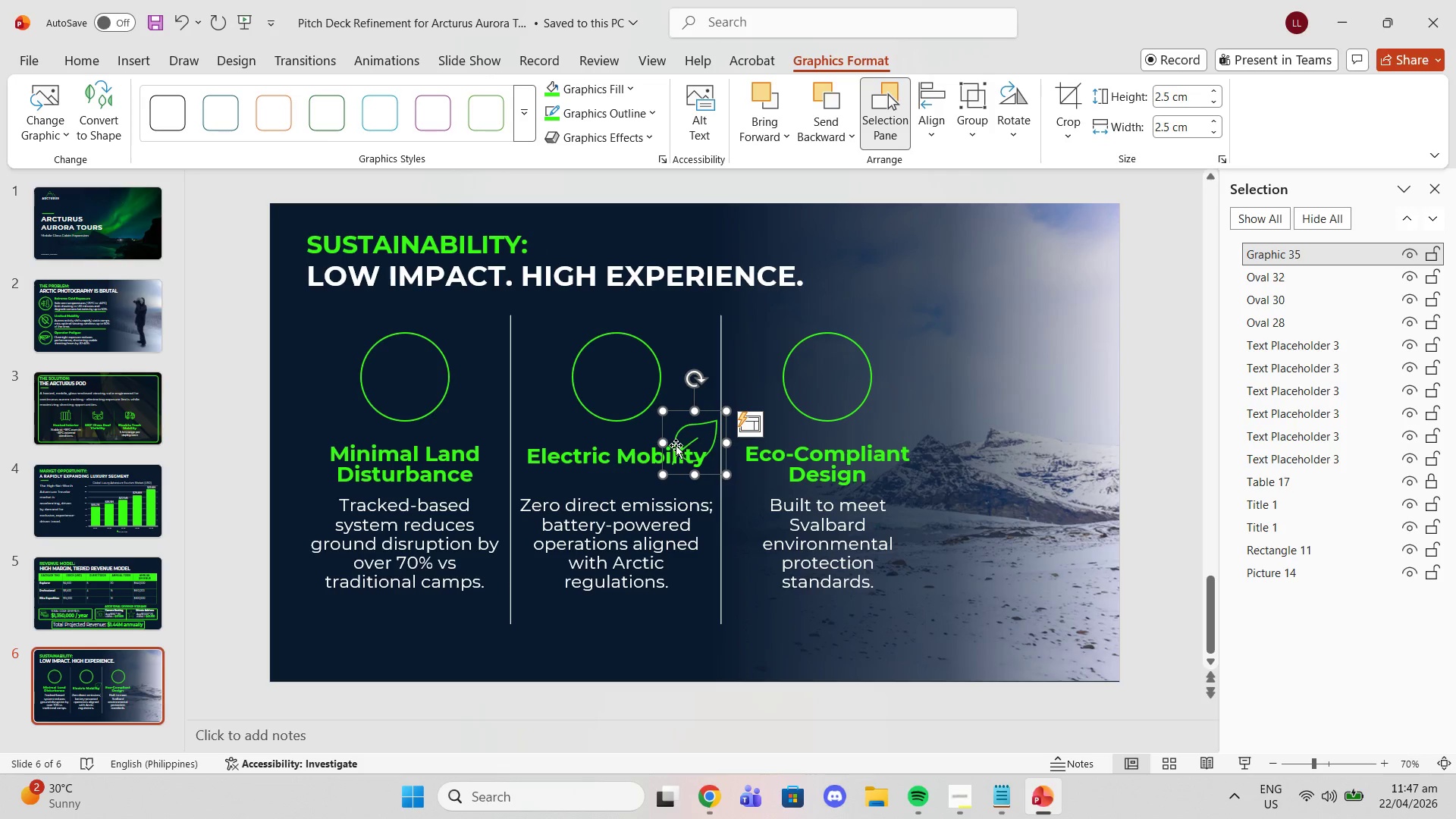 
left_click_drag(start_coordinate=[676, 444], to_coordinate=[384, 372])
 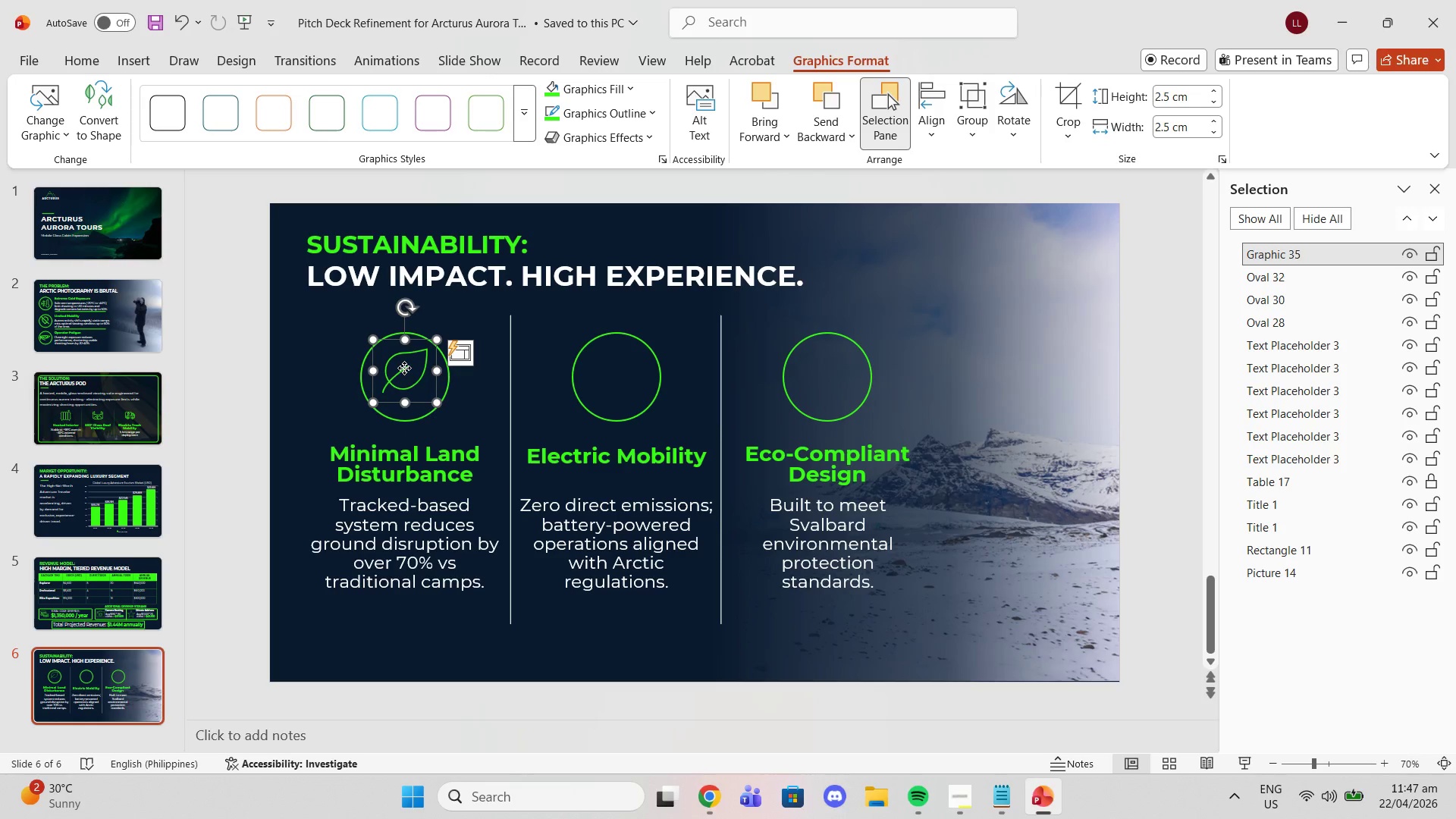 
left_click_drag(start_coordinate=[404, 368], to_coordinate=[406, 378])
 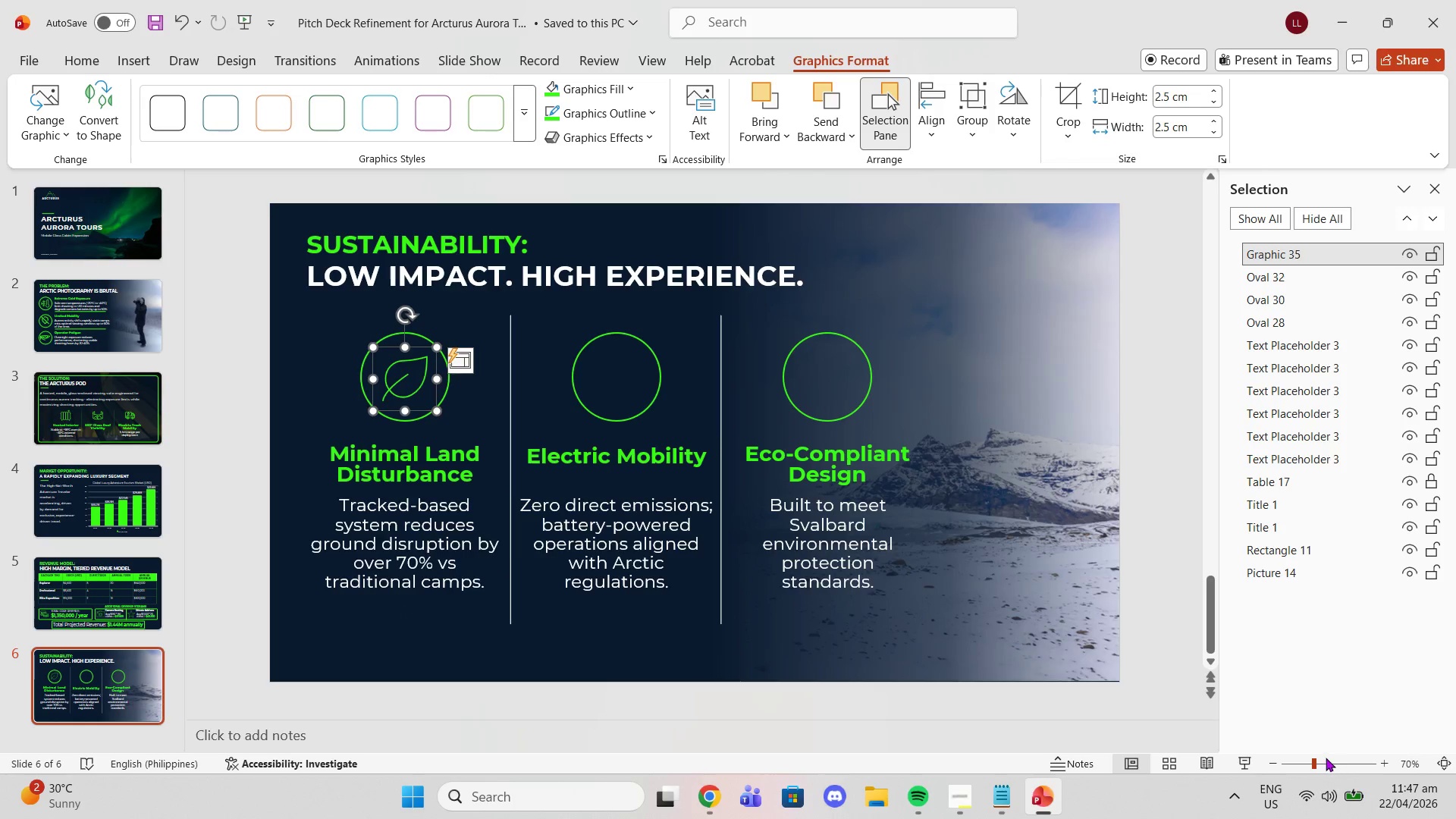 
left_click([1325, 758])
 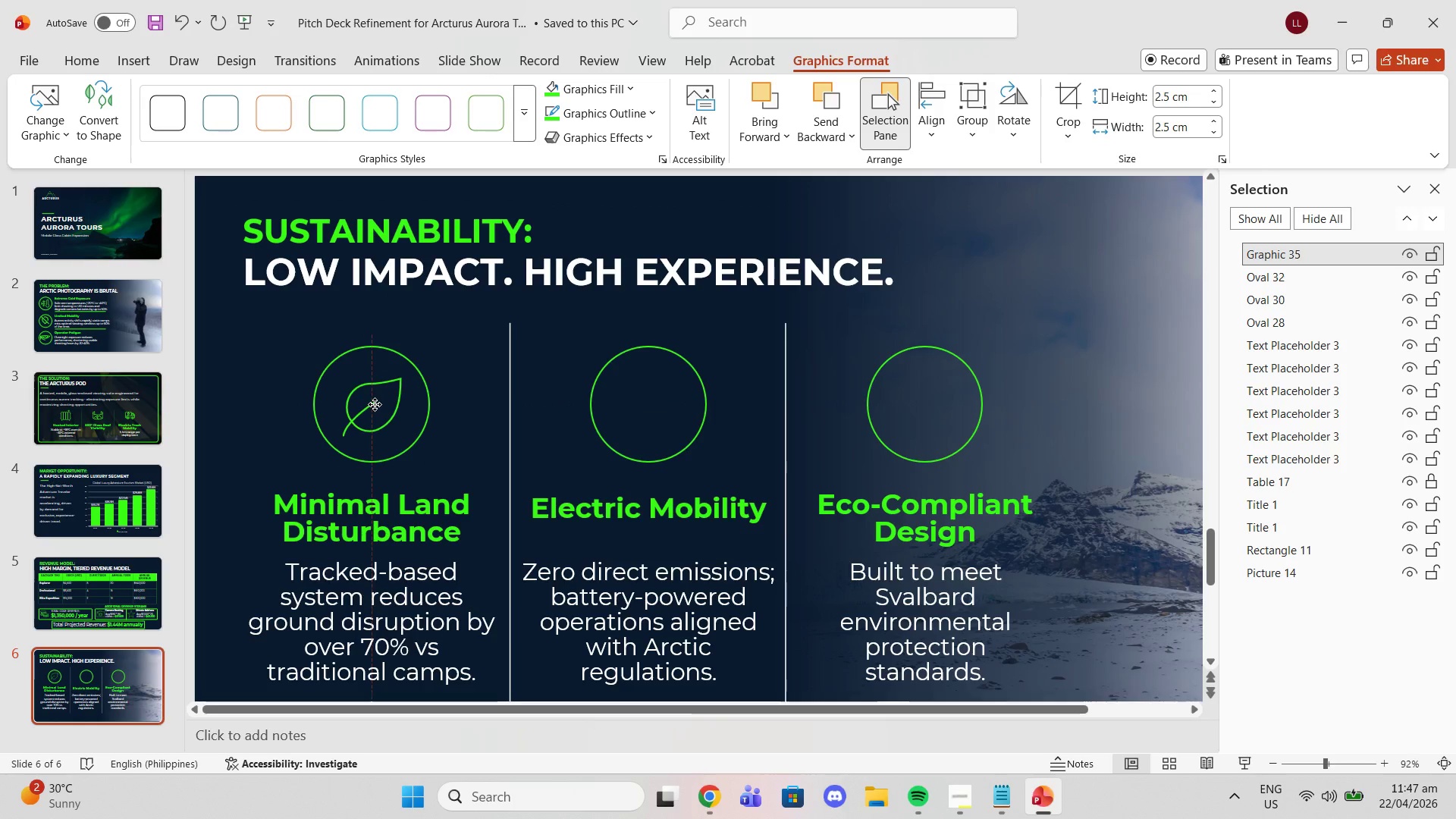 
wait(13.0)
 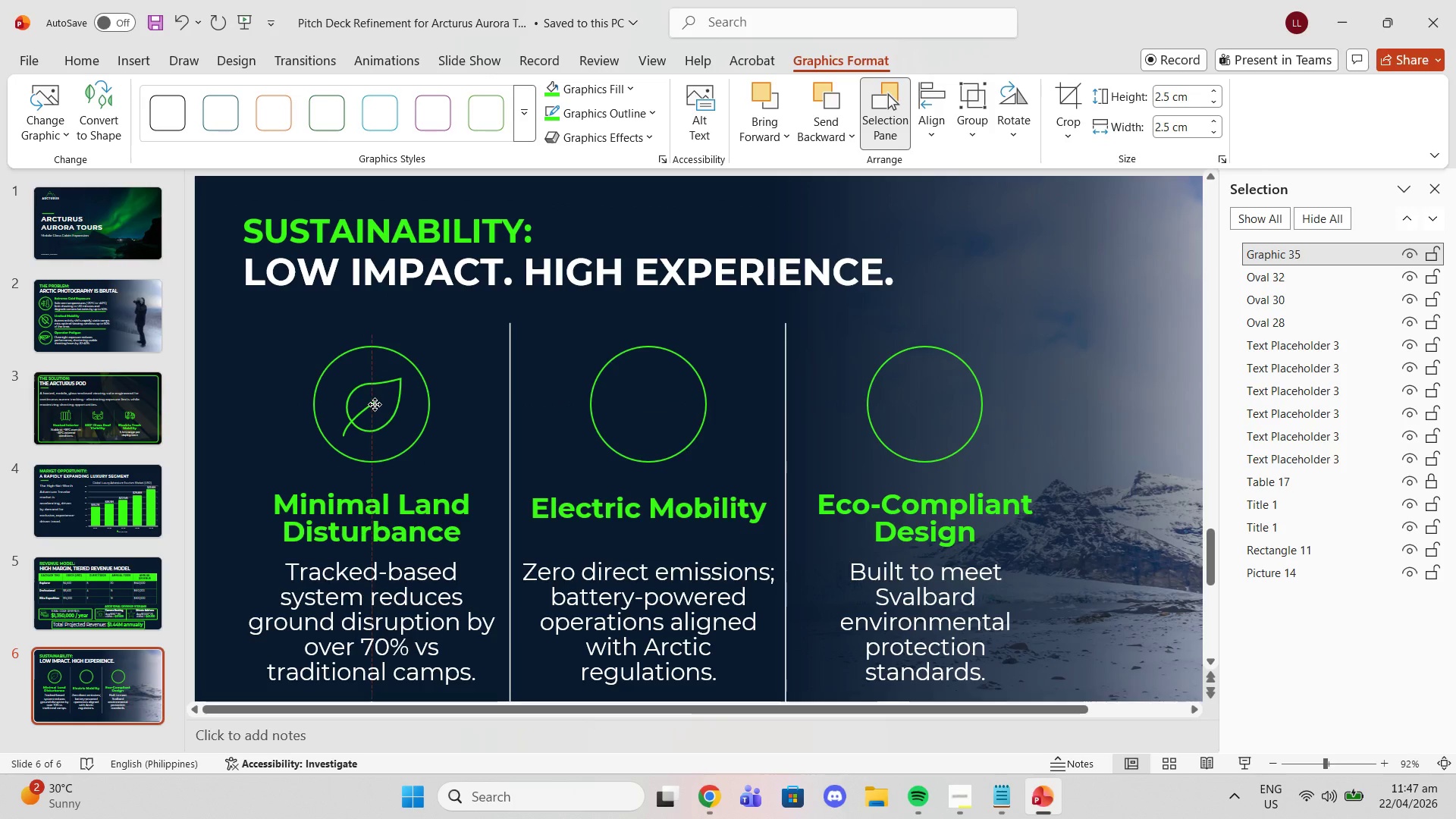 
left_click([935, 124])
 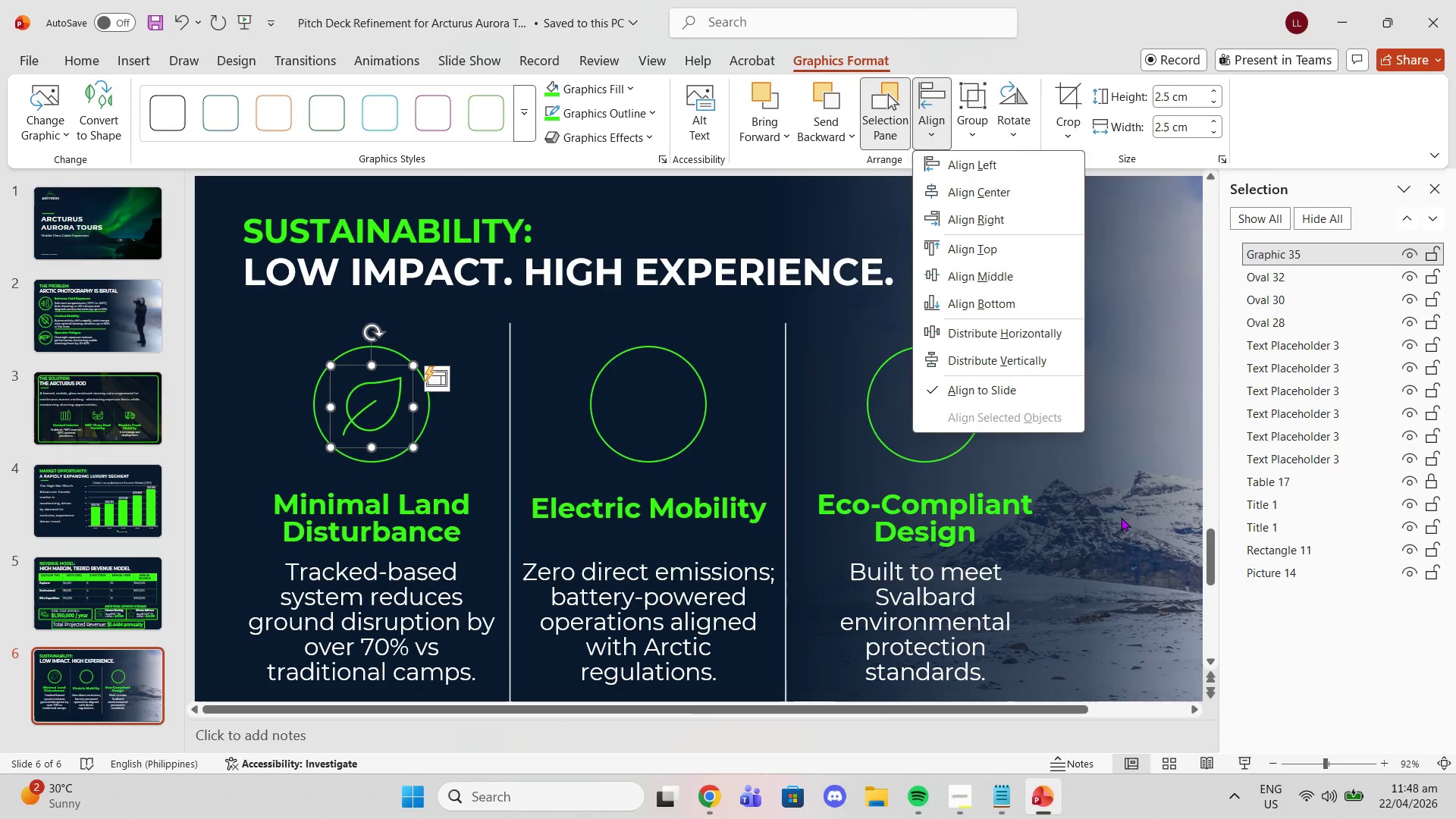 
left_click([1003, 385])
 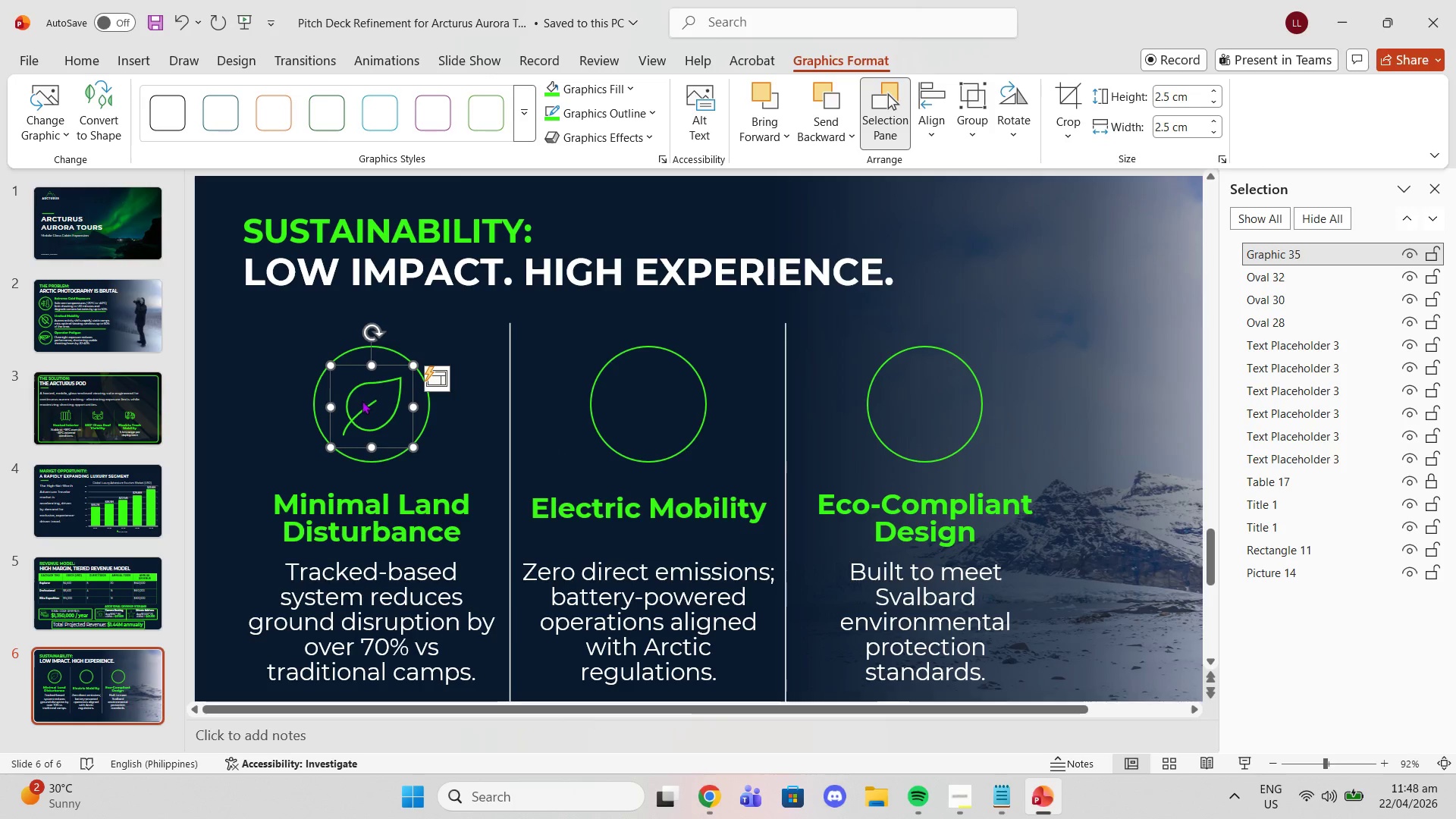 
wait(8.09)
 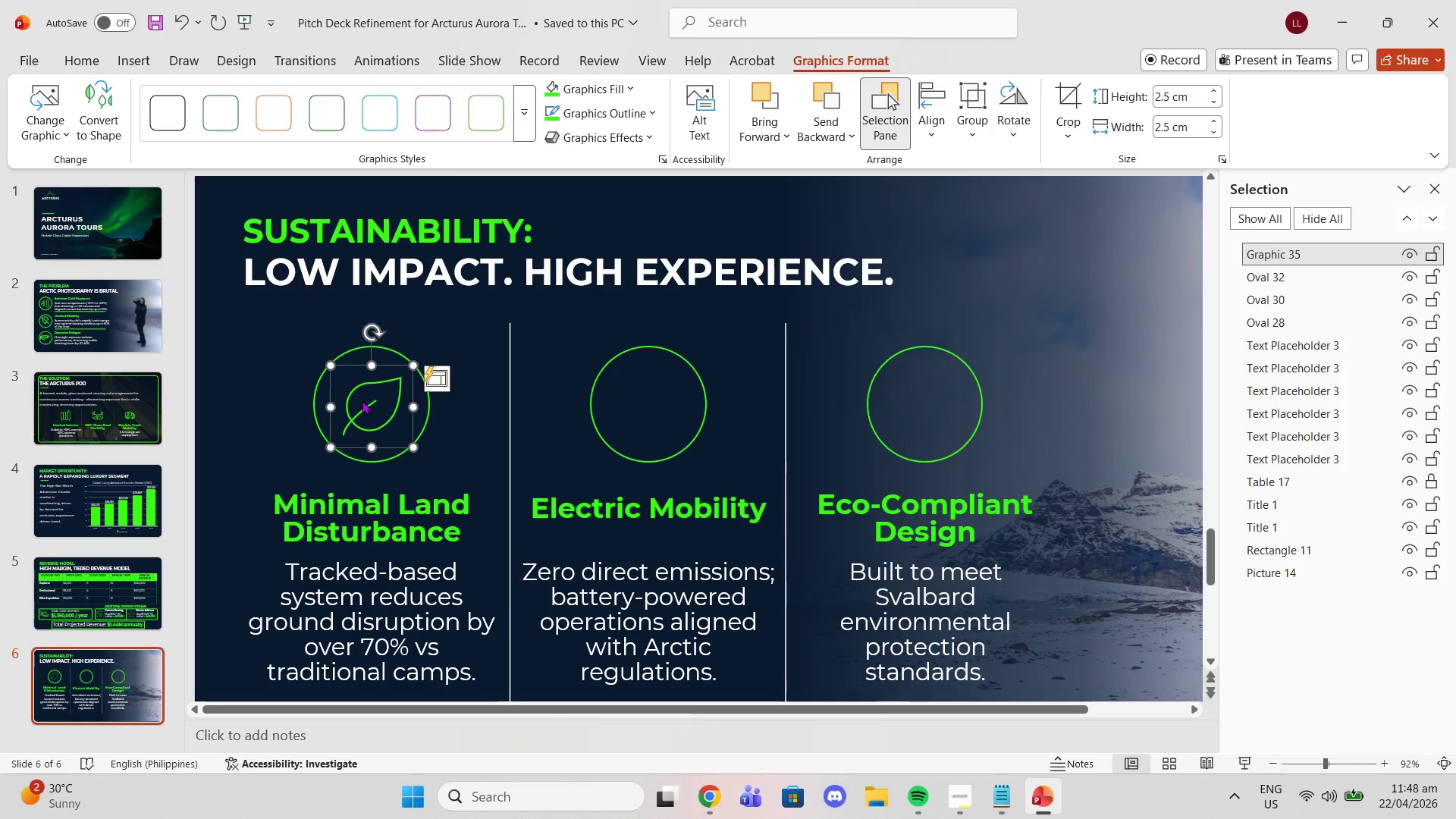 
left_click([129, 63])
 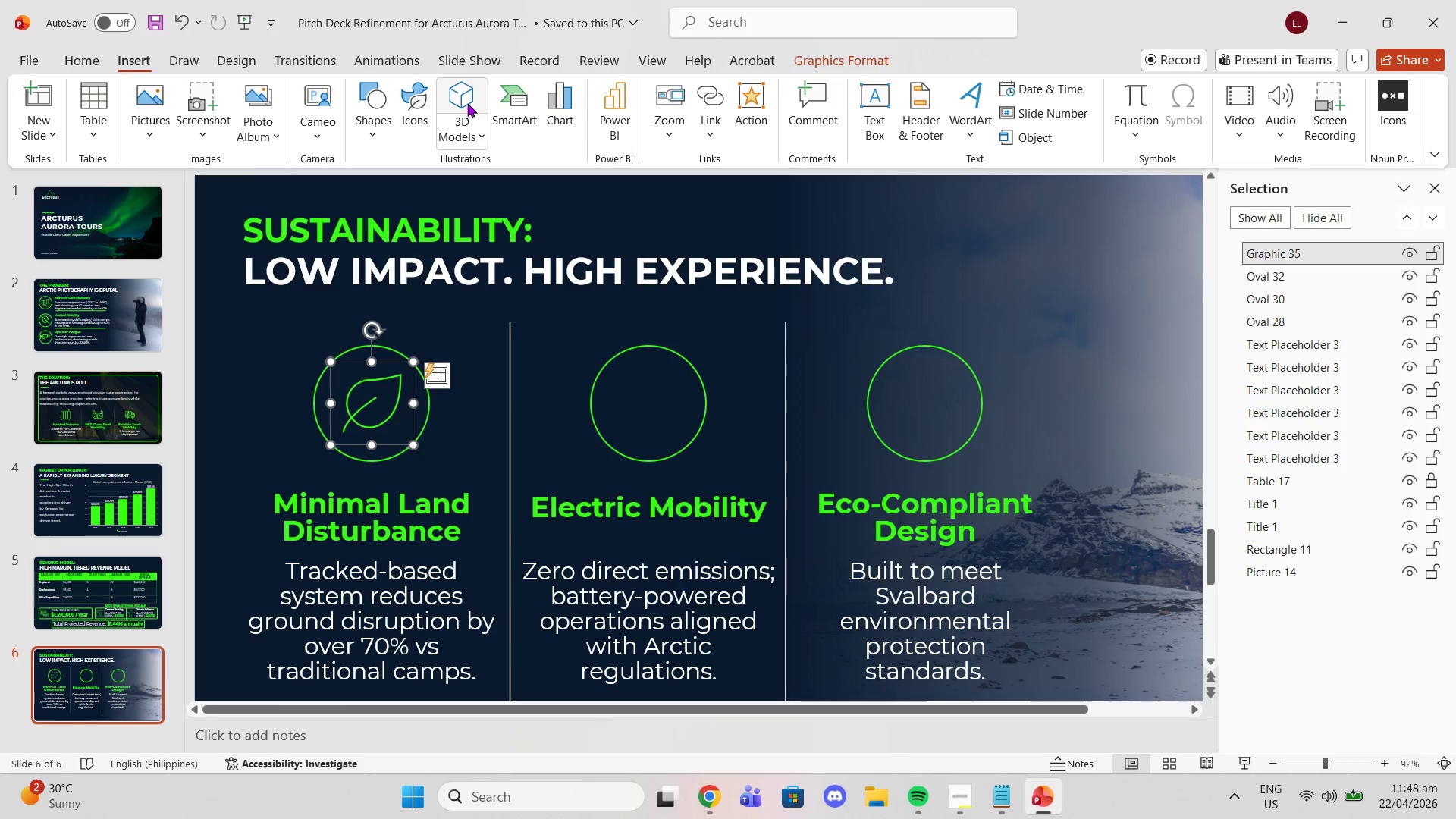 
left_click([413, 115])
 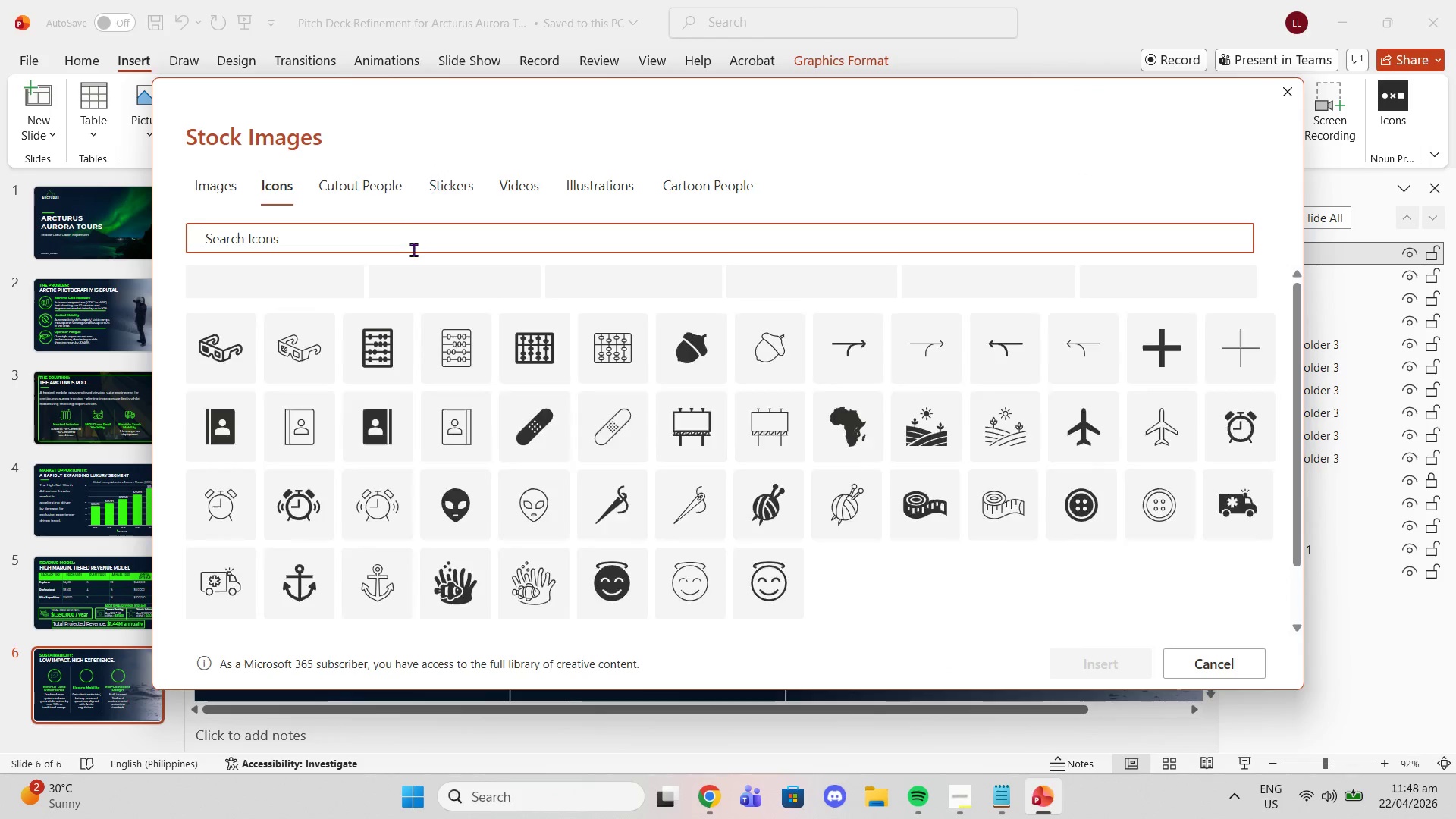 
type(lightning)
 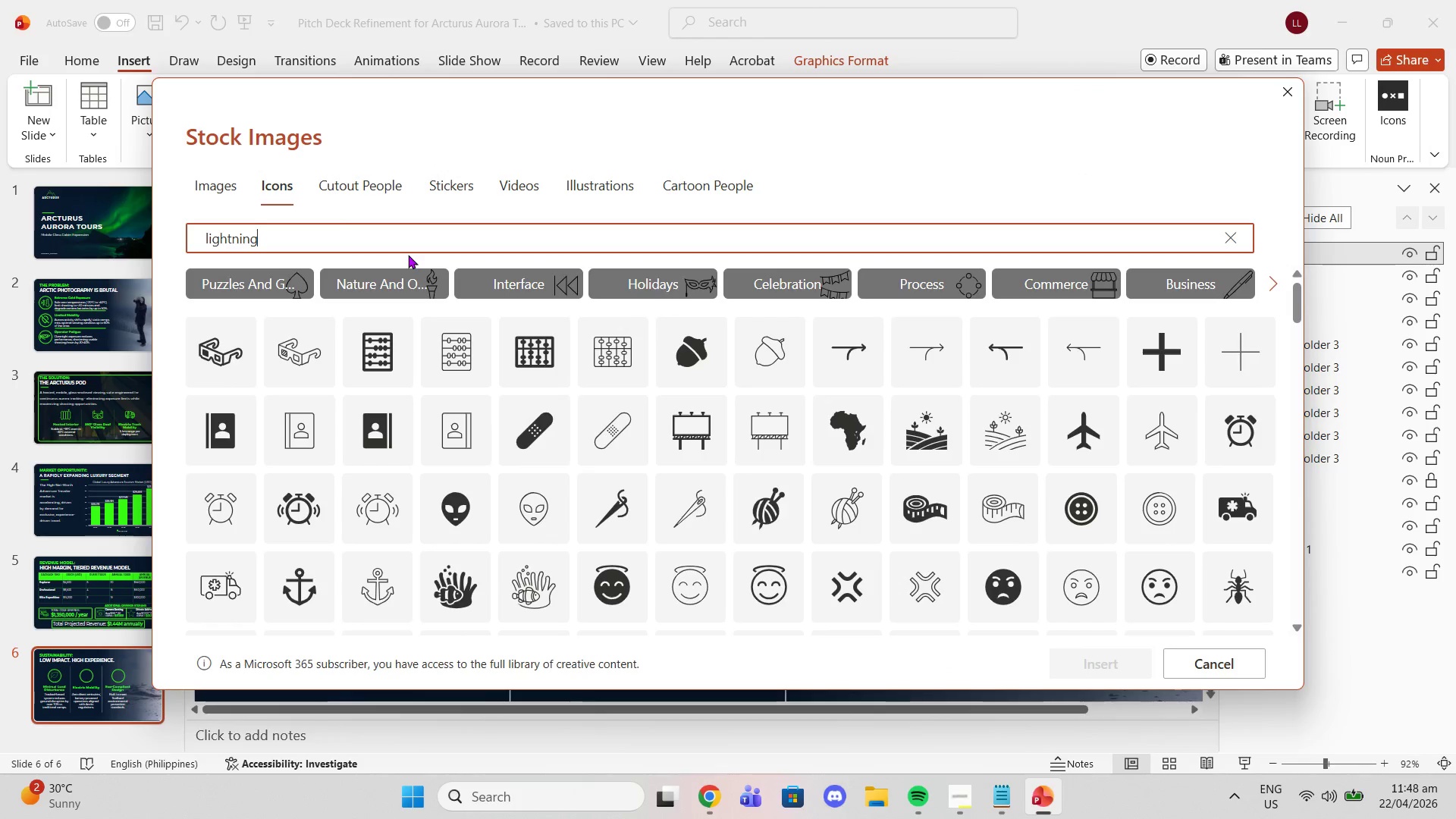 
key(Enter)
 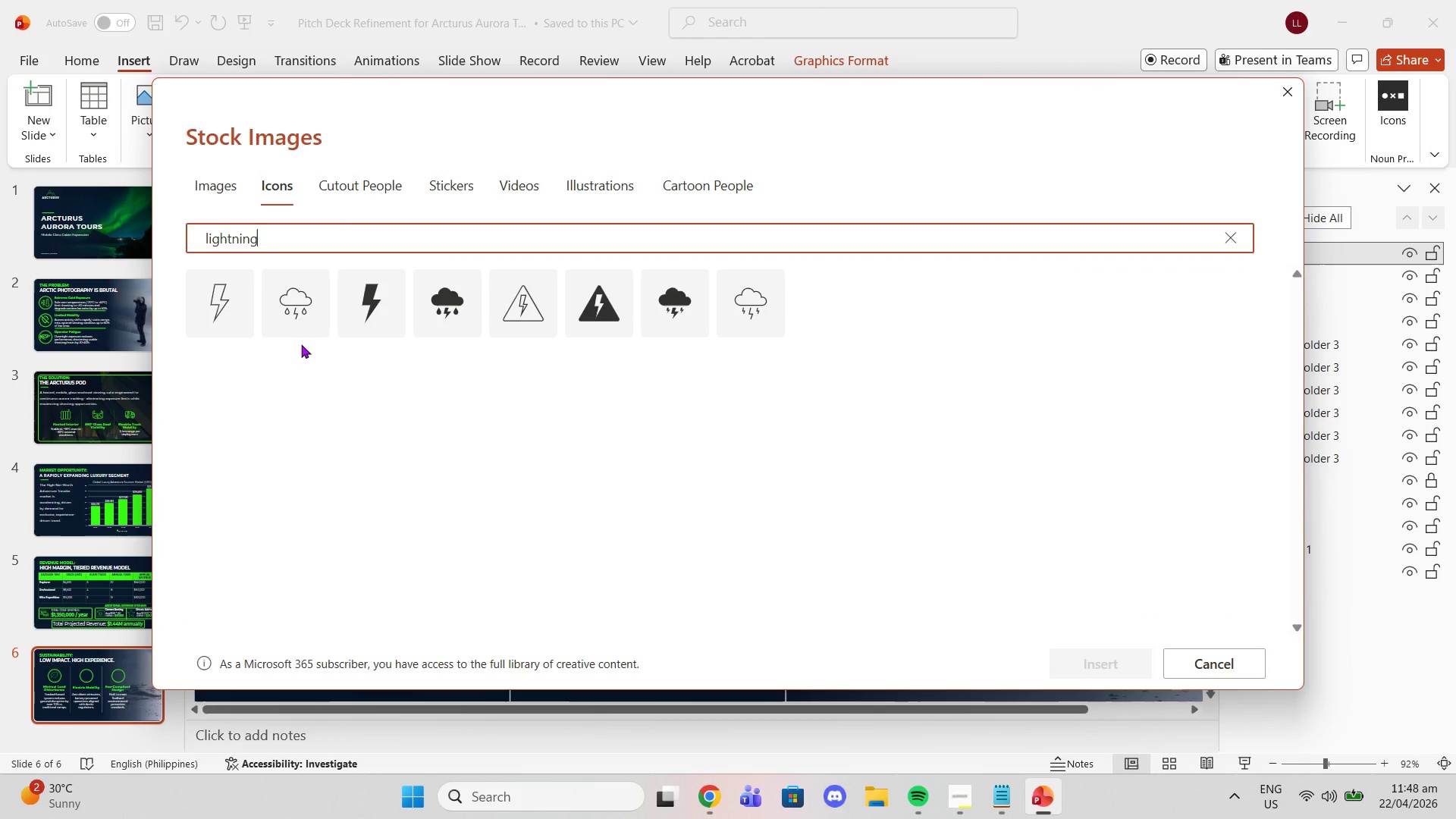 
left_click([228, 314])
 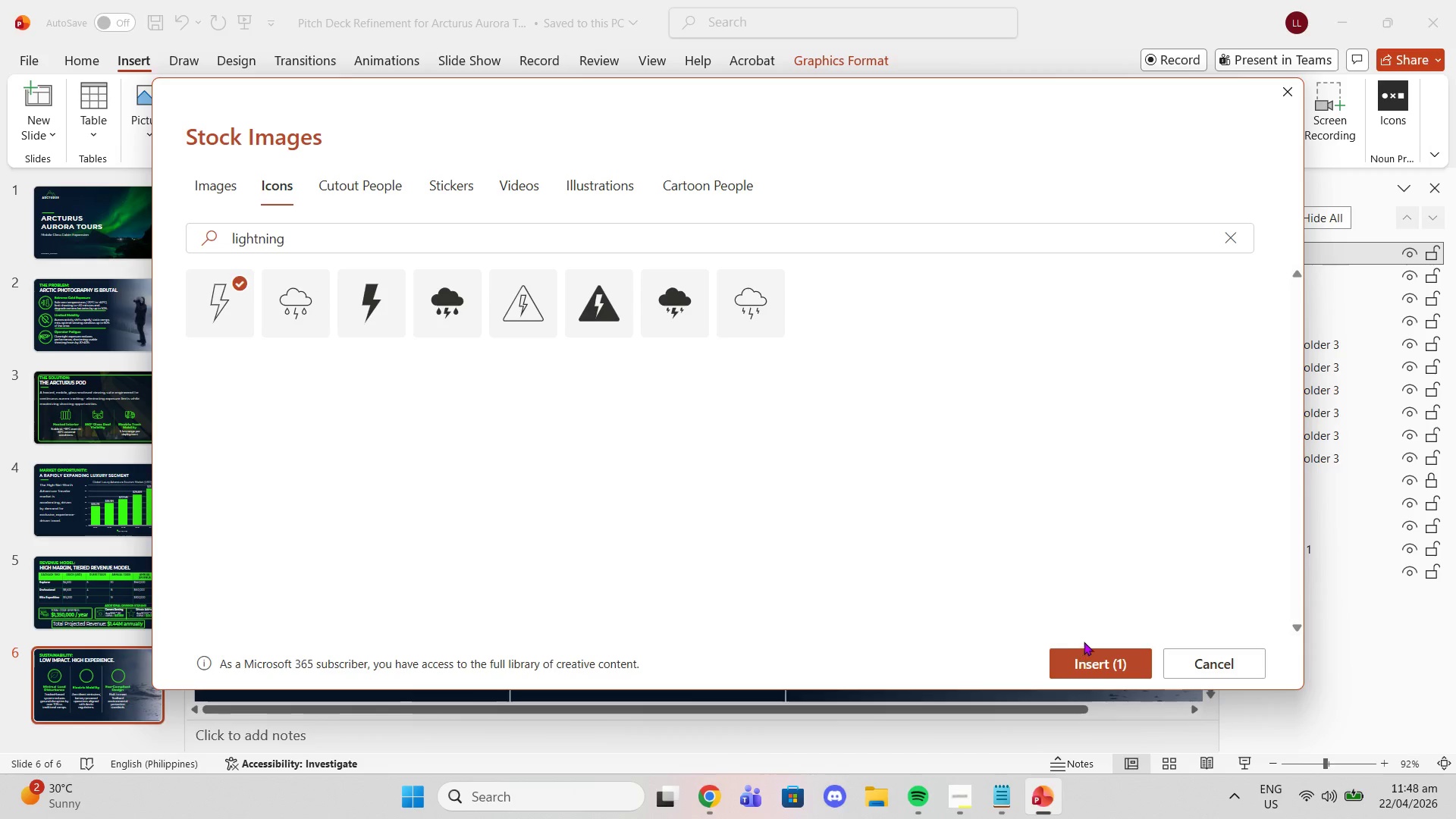 
left_click([1097, 657])
 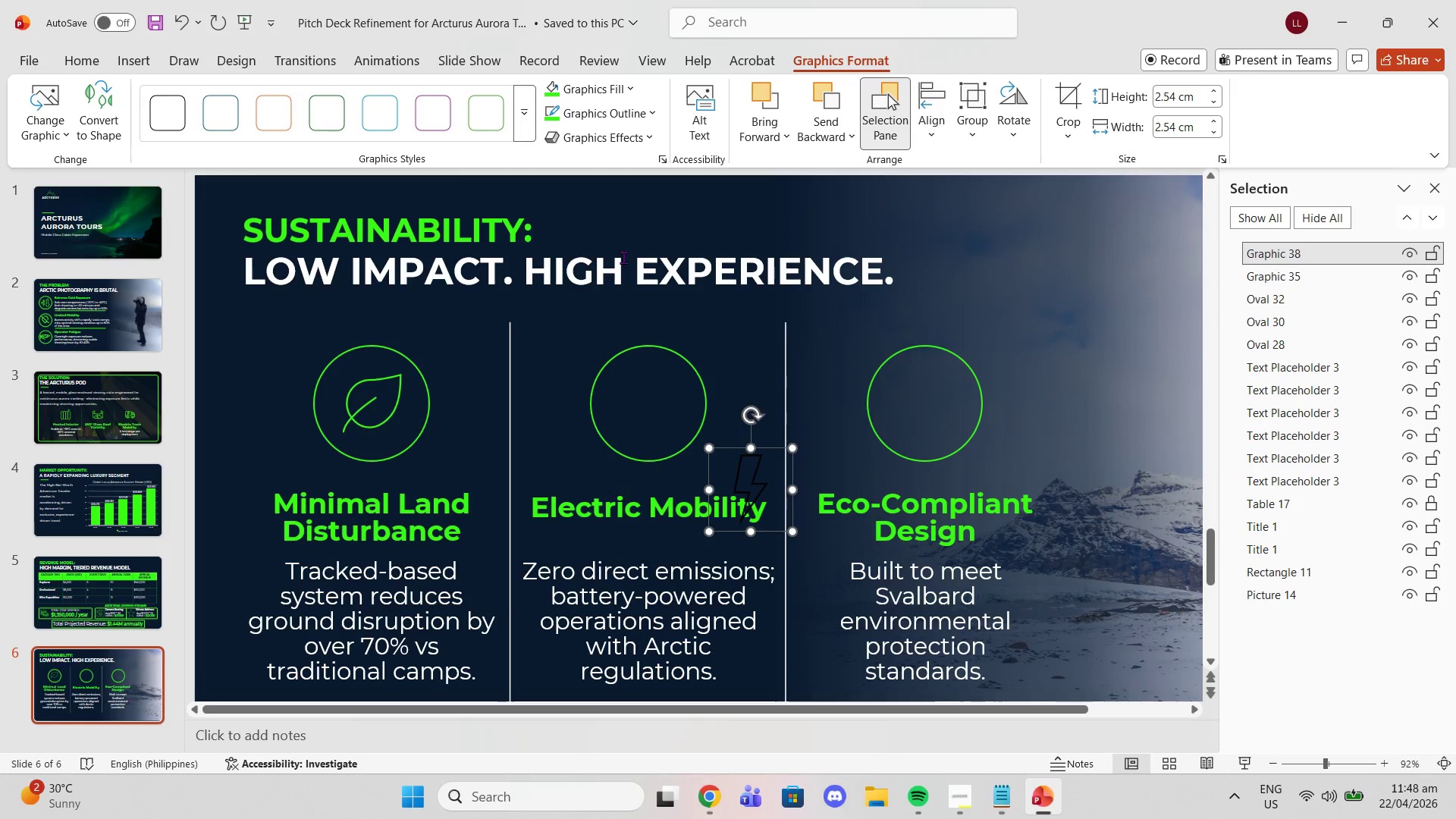 
wait(7.01)
 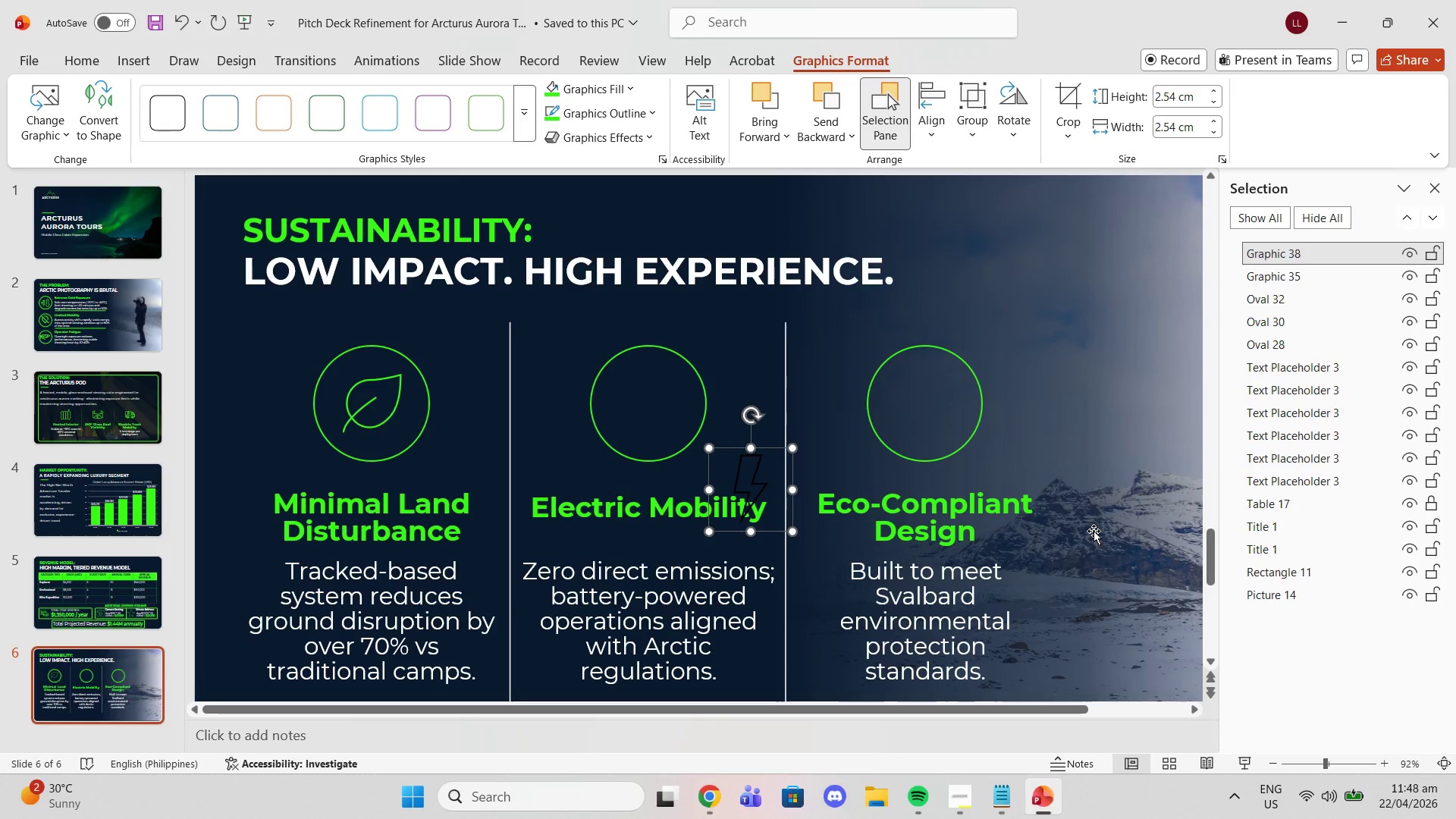 
left_click([550, 86])
 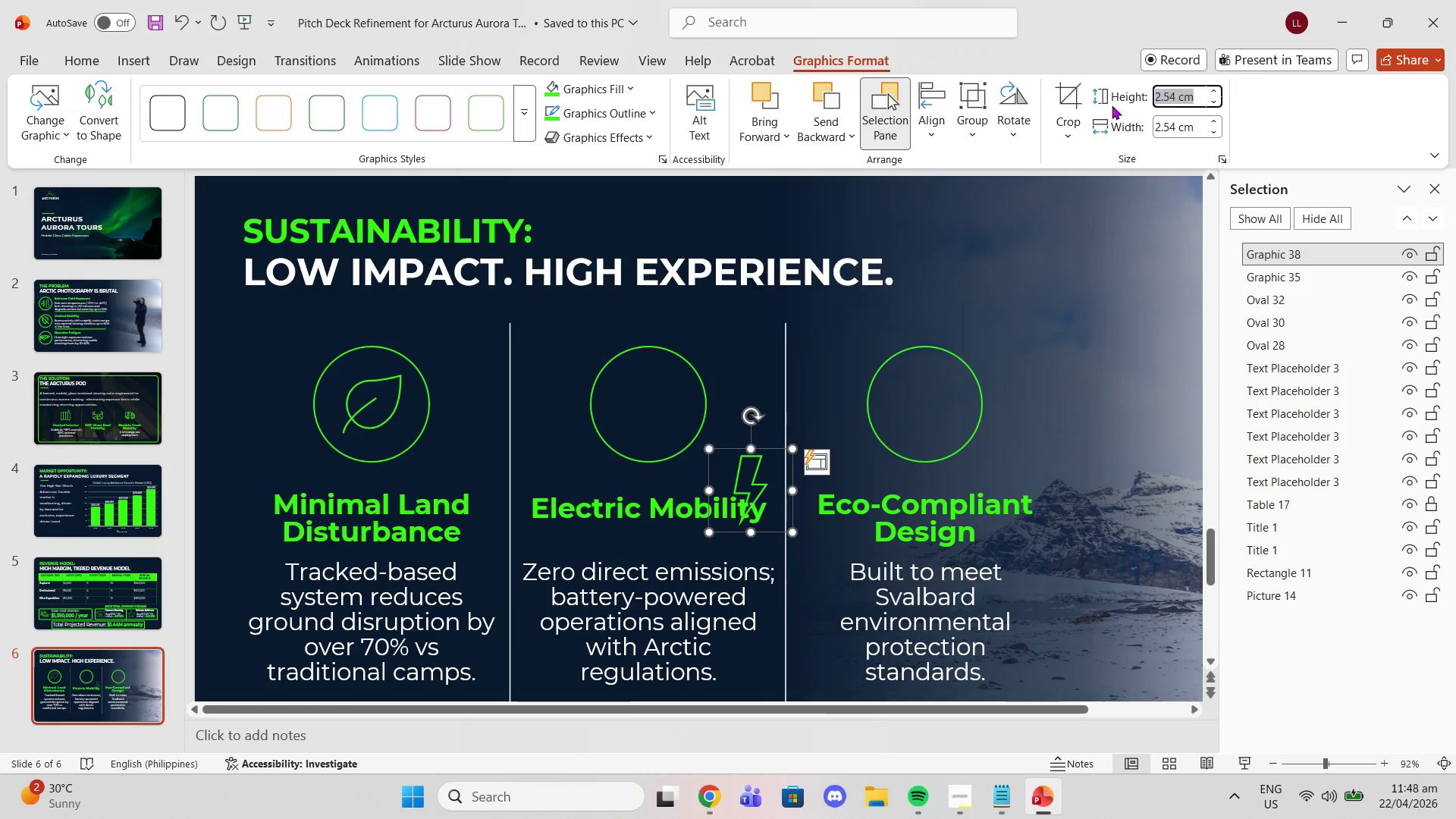 
key(2)
 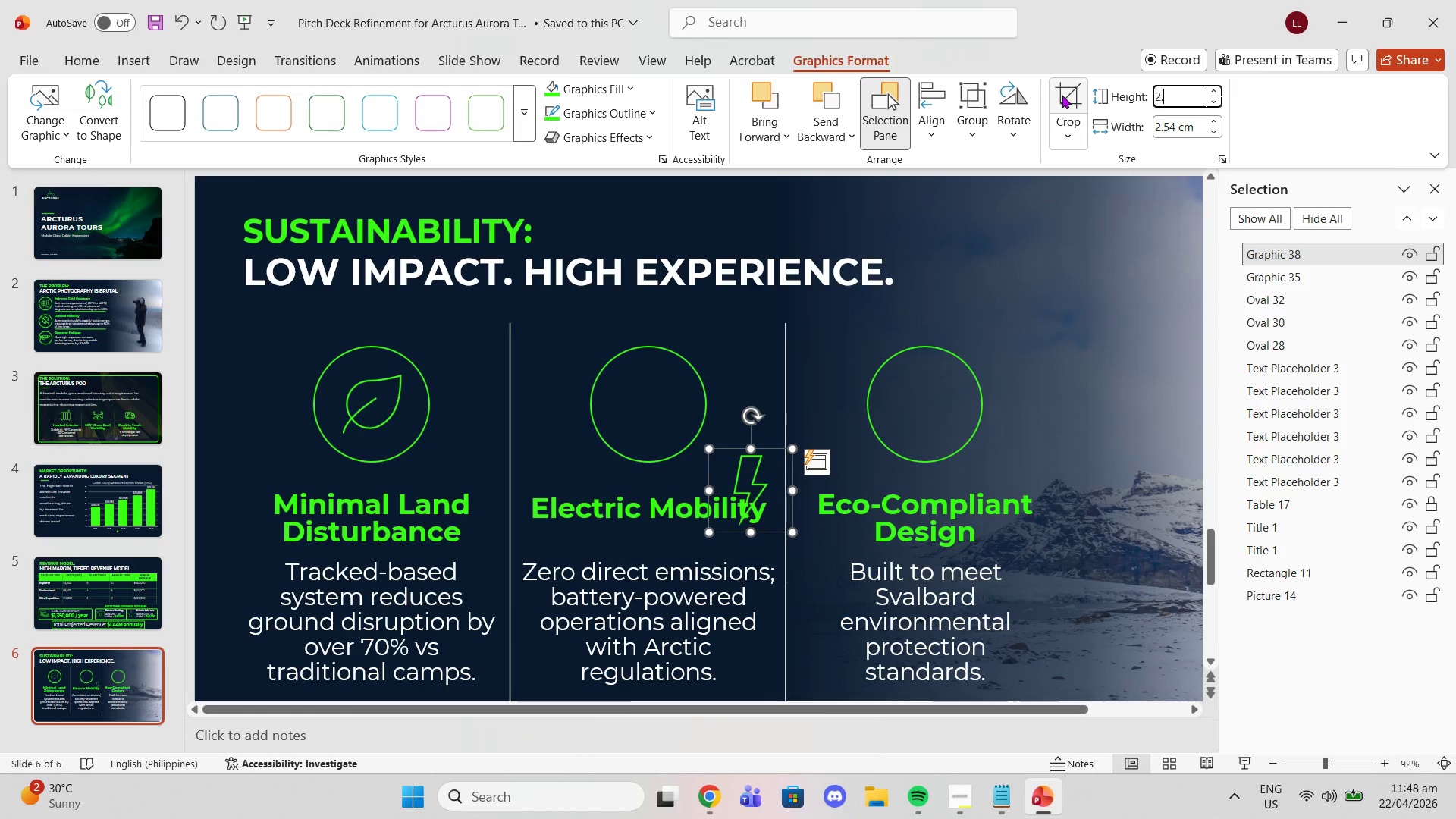 
key(Period)
 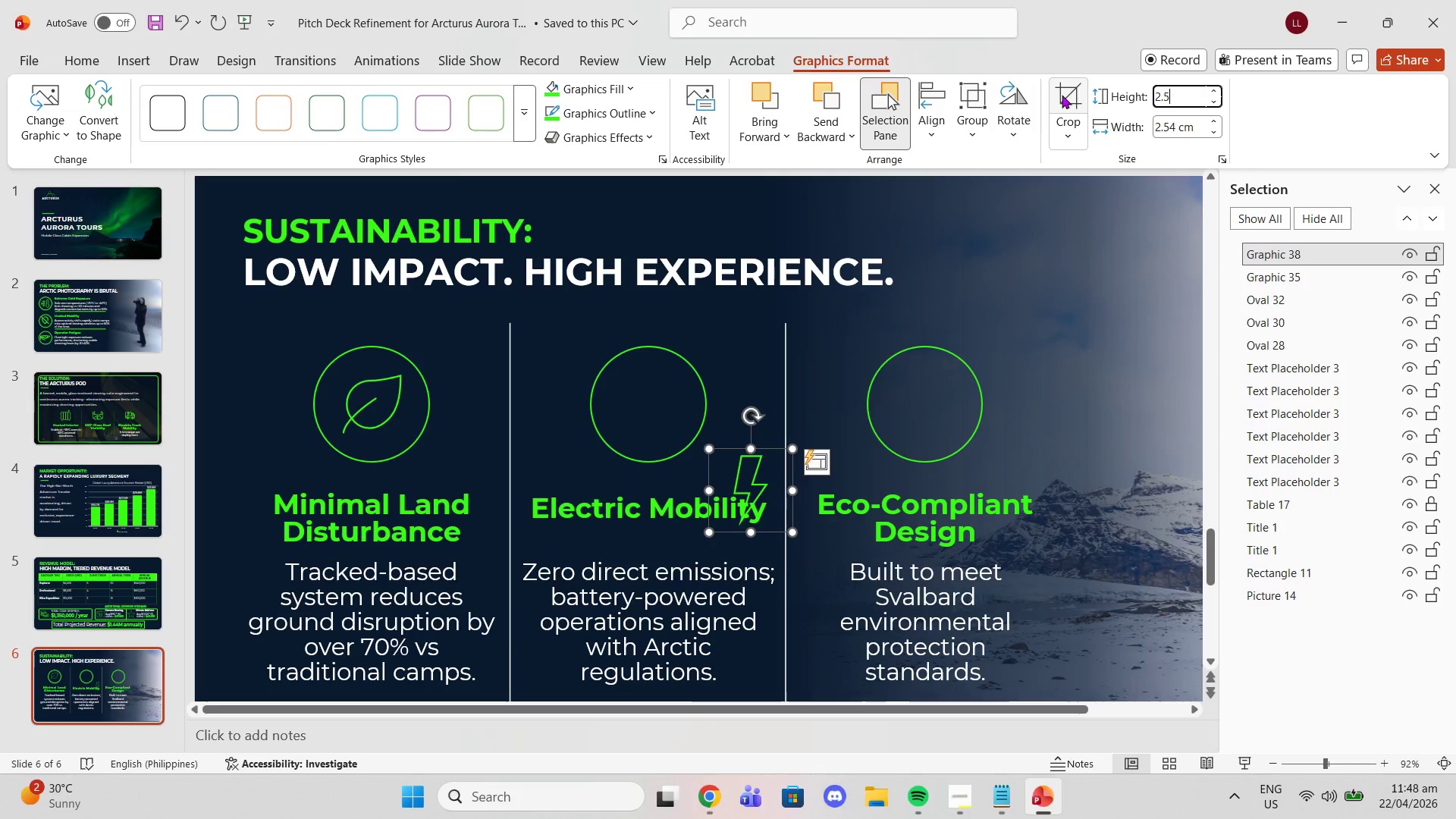 
key(5)
 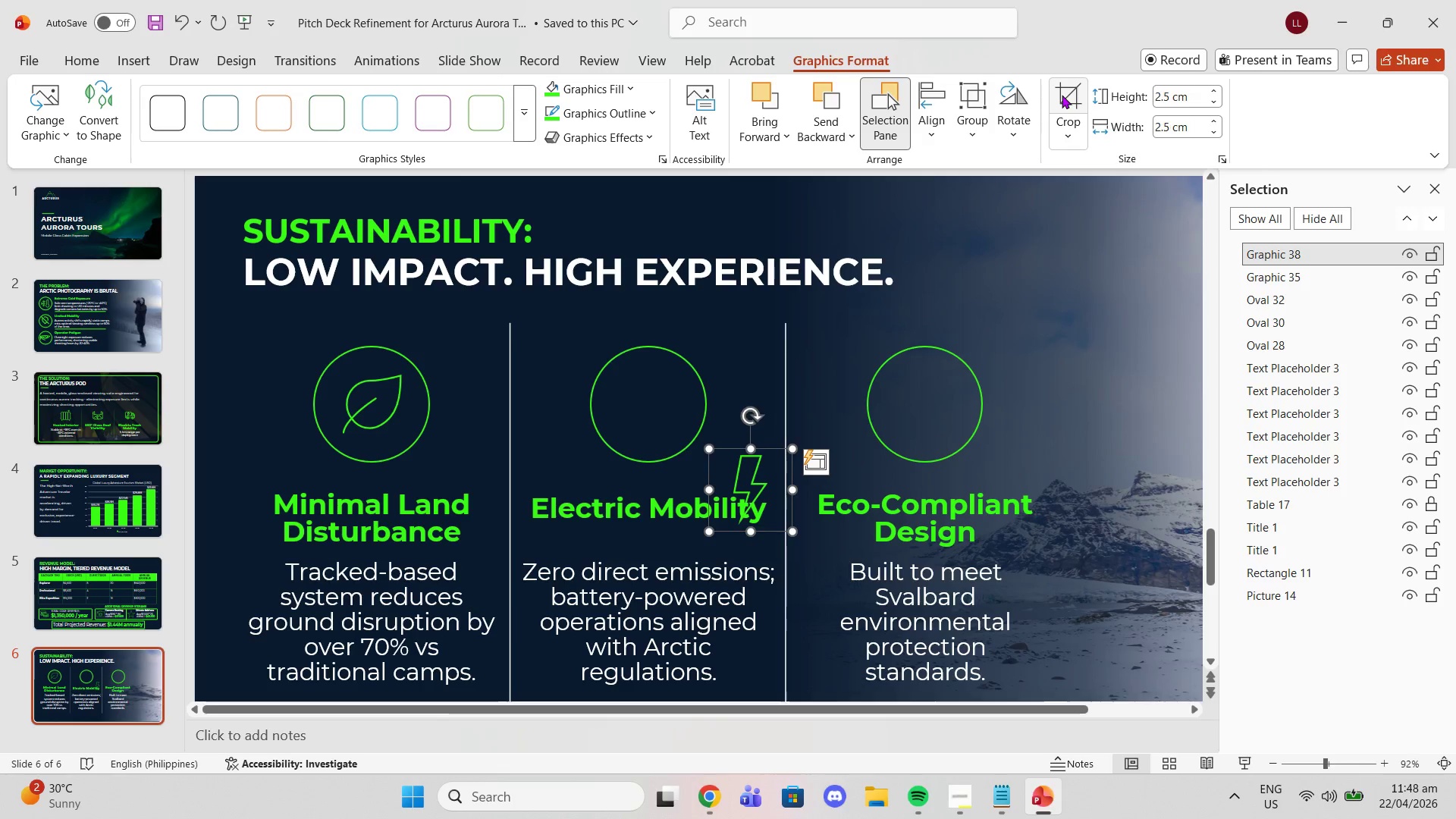 
key(Enter)
 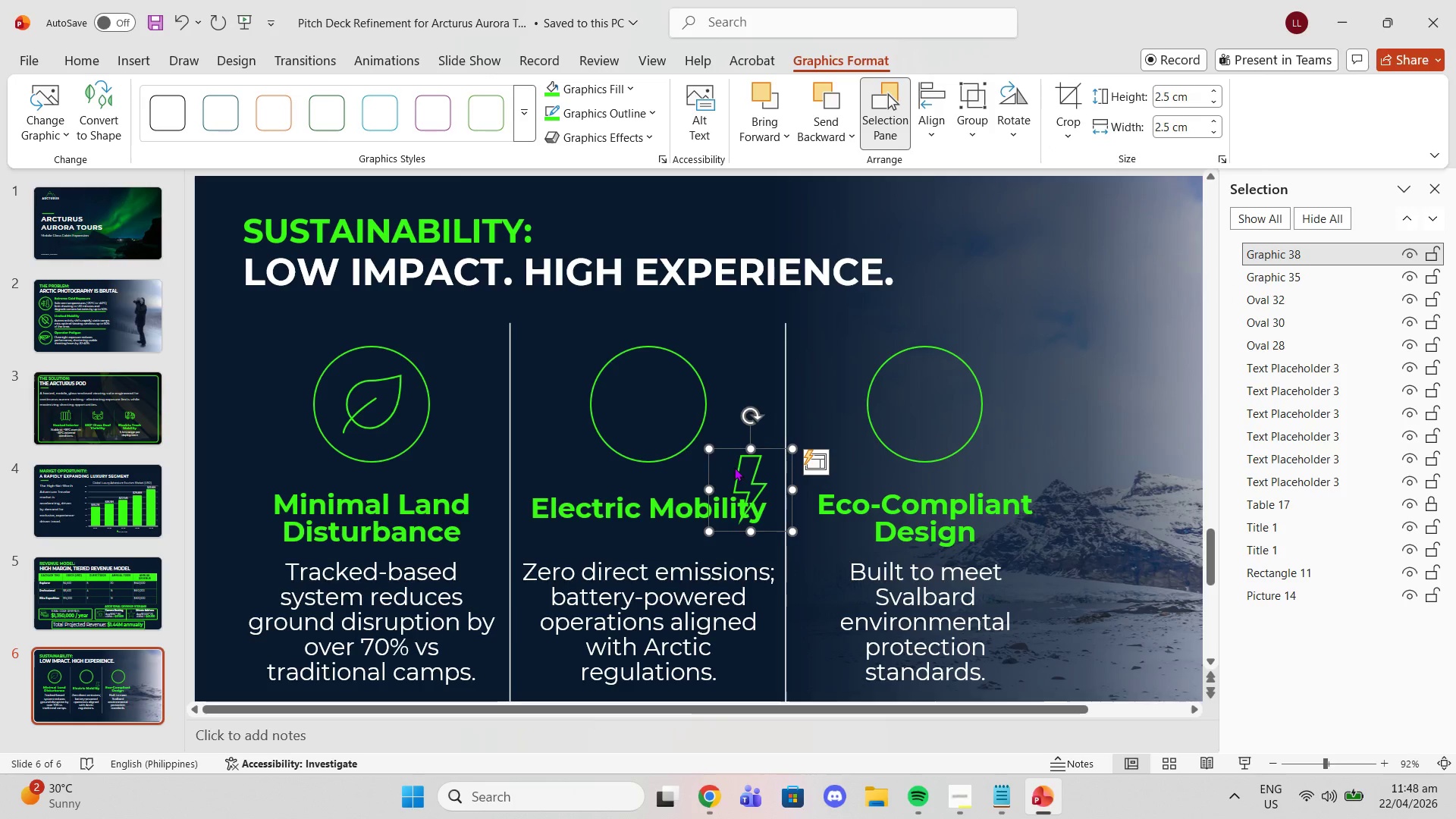 
left_click([739, 469])
 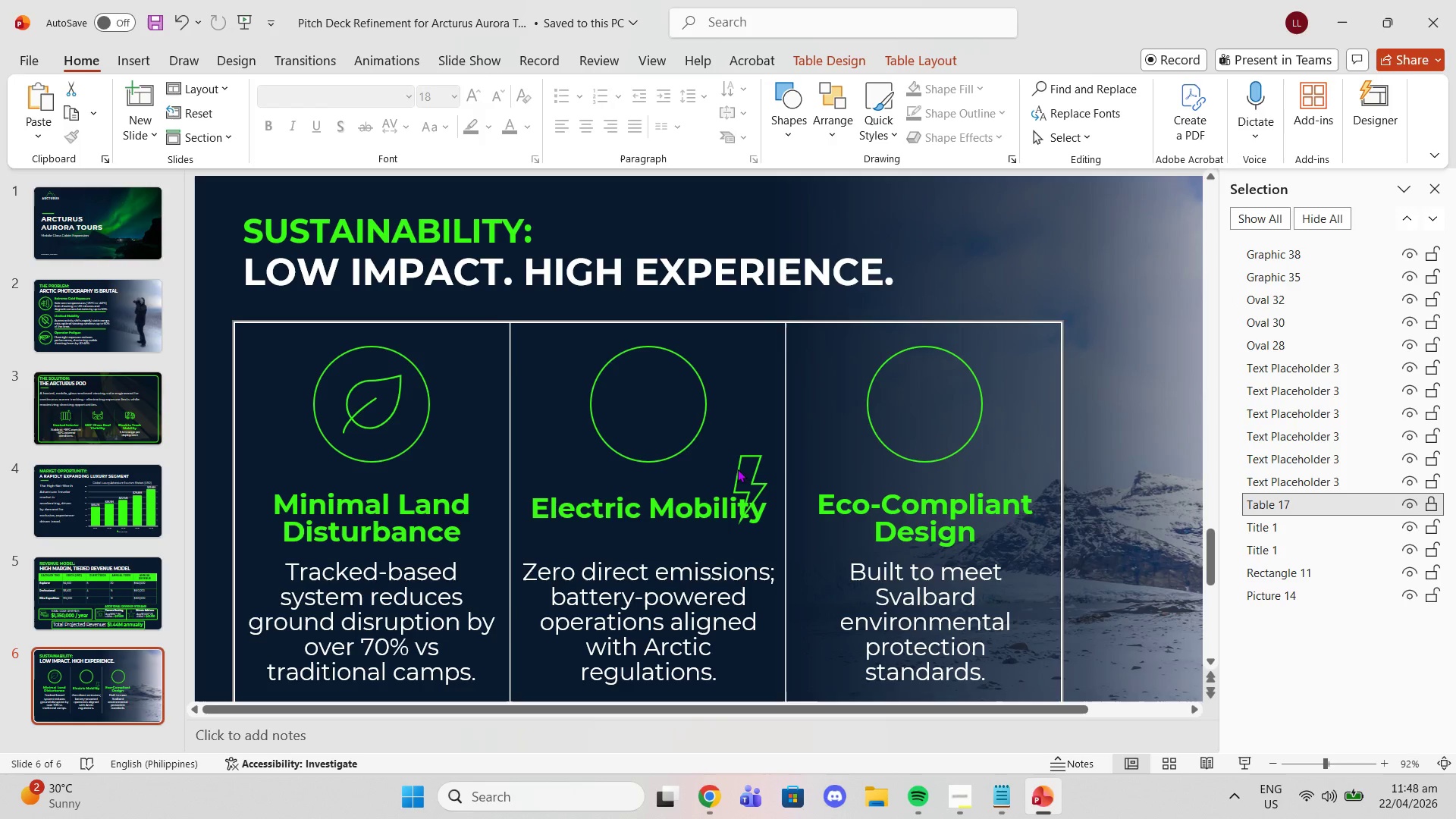 
left_click_drag(start_coordinate=[739, 468], to_coordinate=[639, 379])
 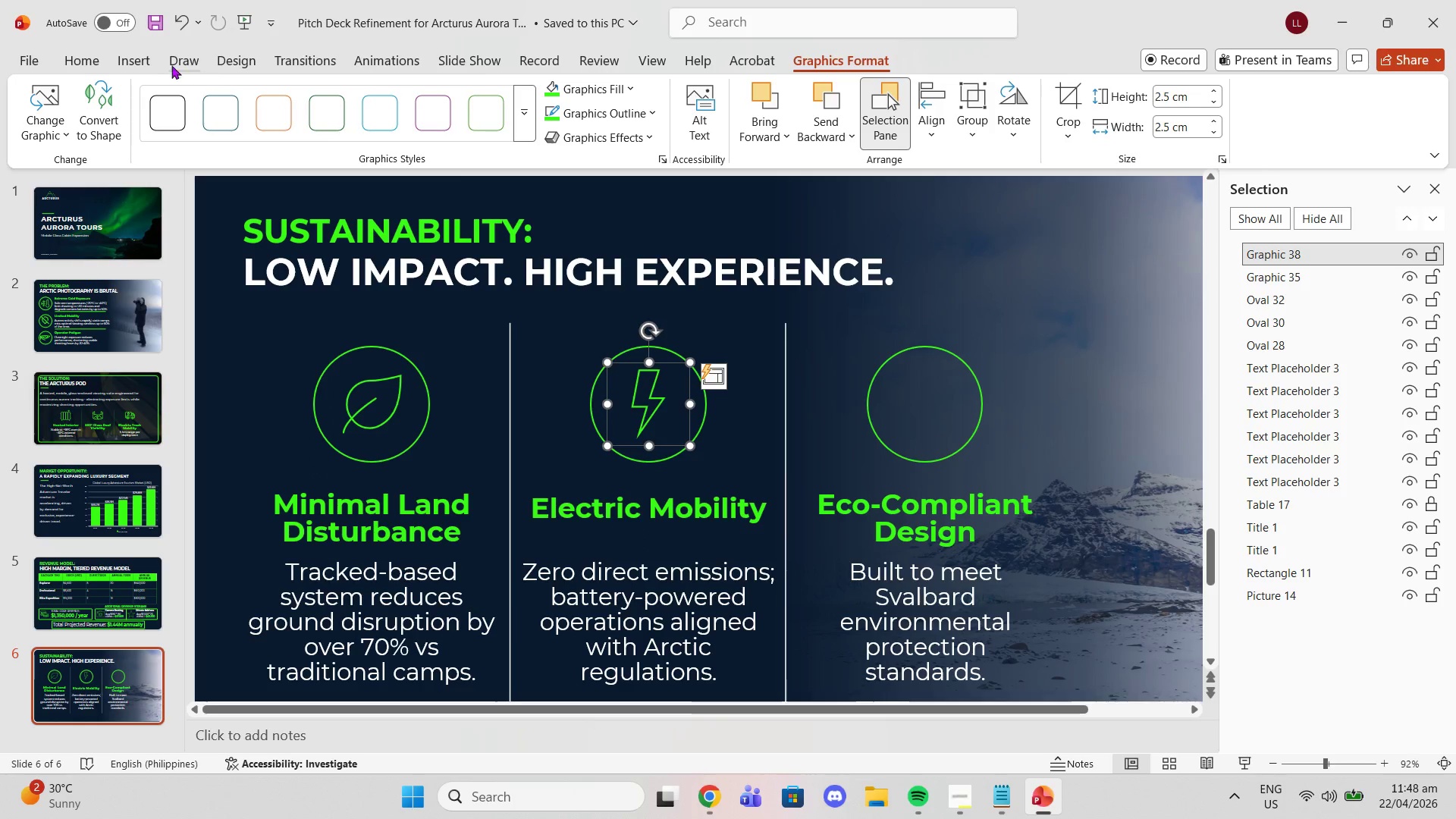 
left_click([152, 61])
 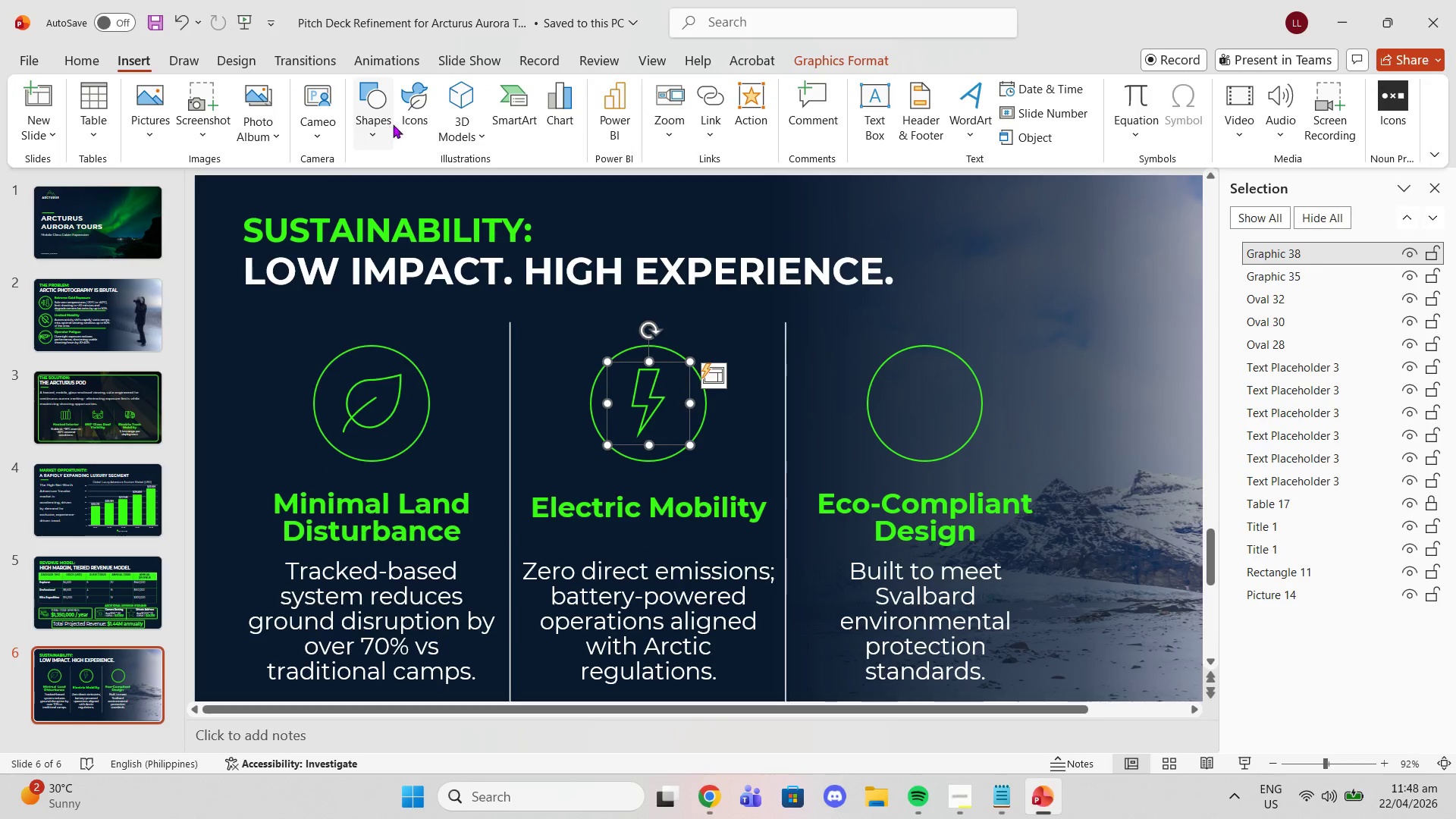 
left_click([424, 121])
 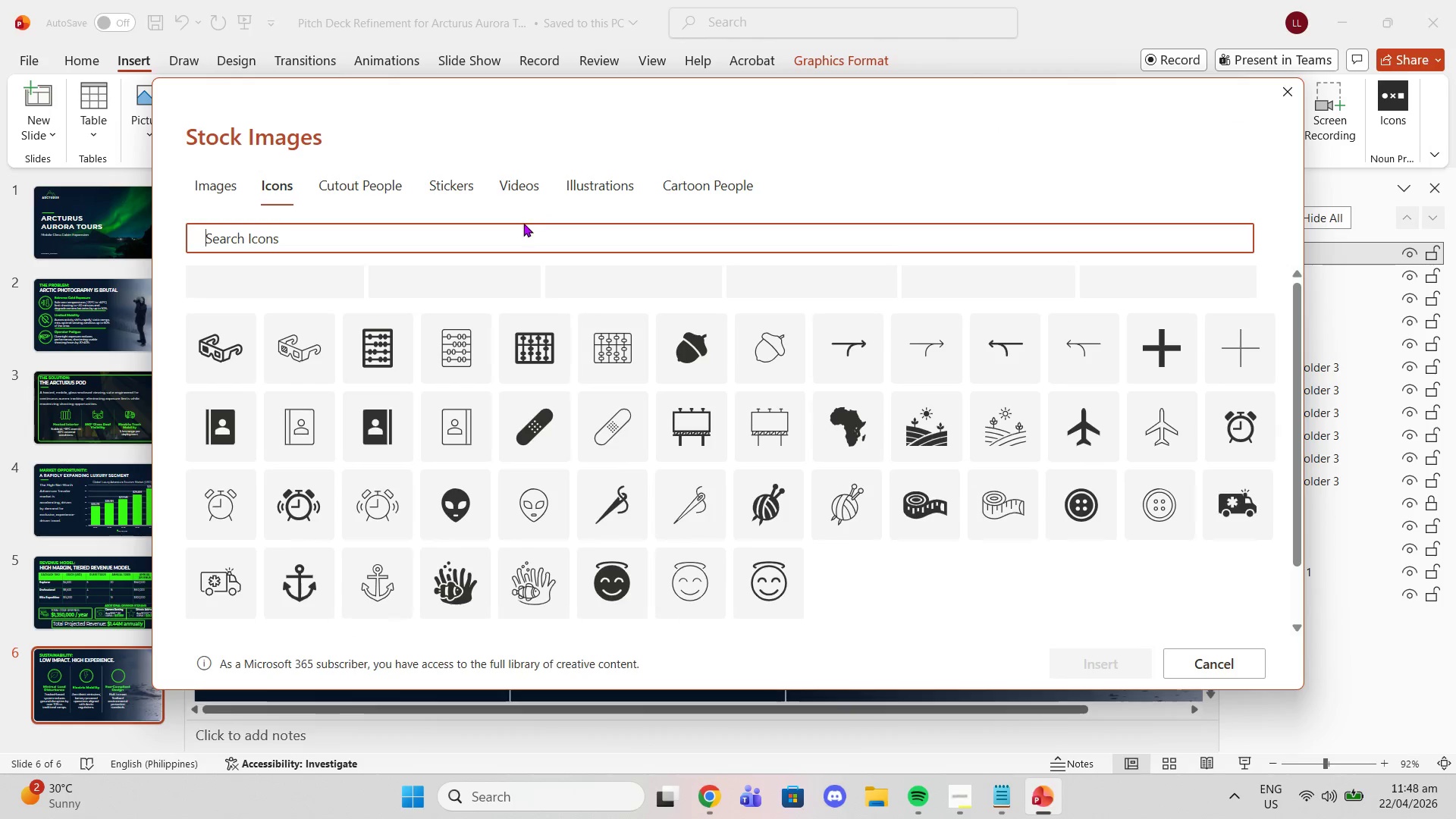 
type(eco friendly)
 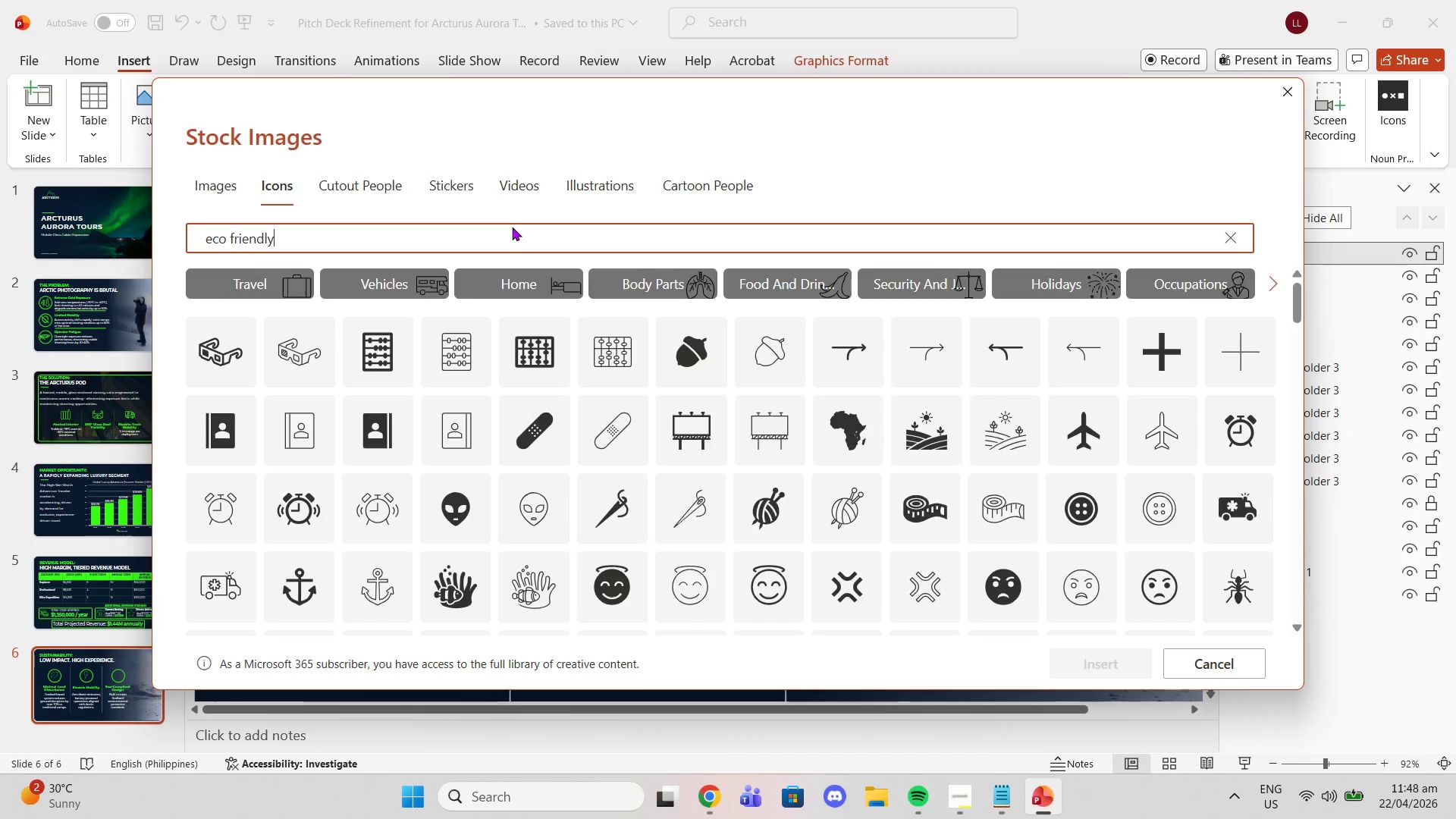 
key(Enter)
 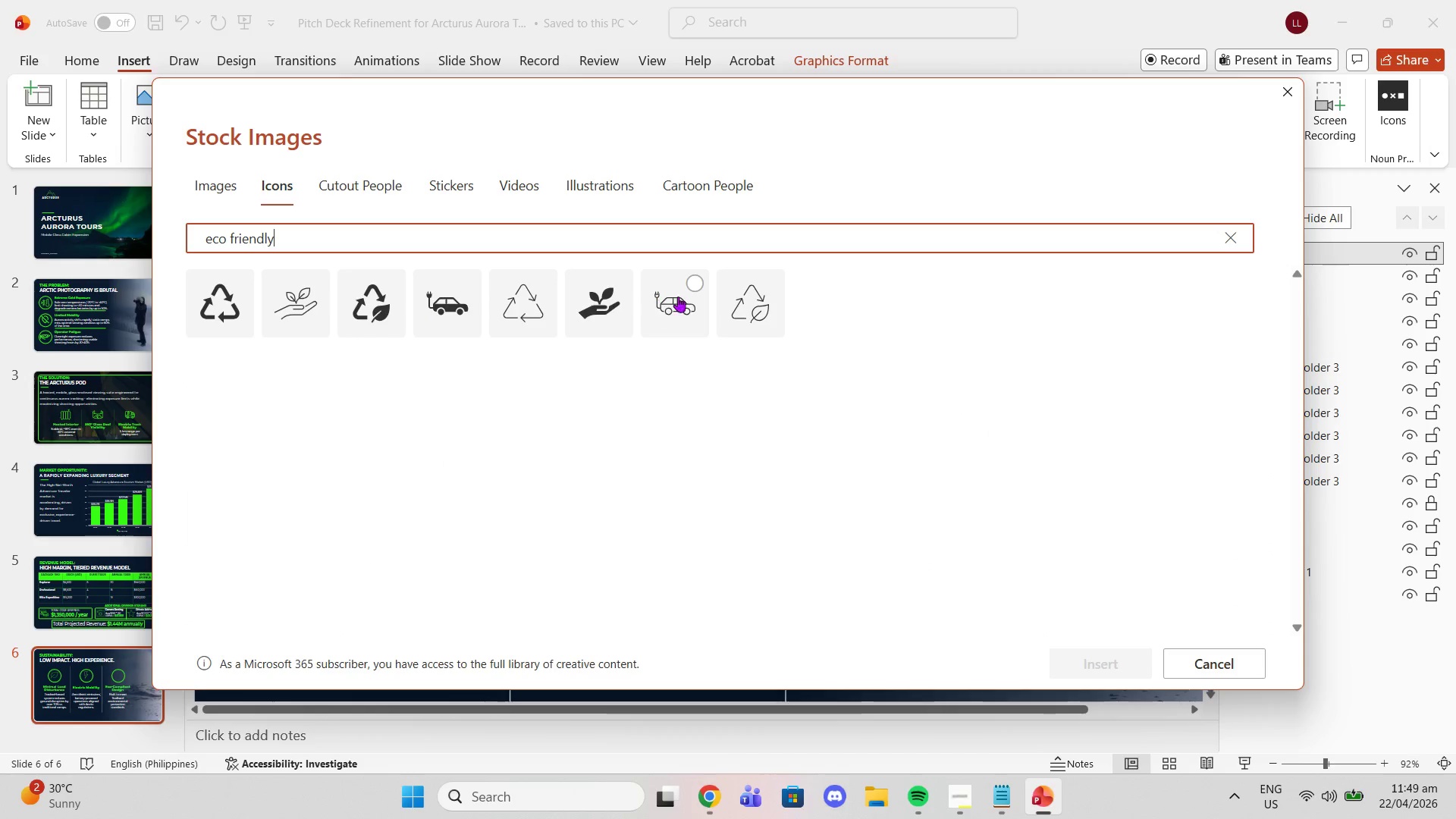 
wait(5.62)
 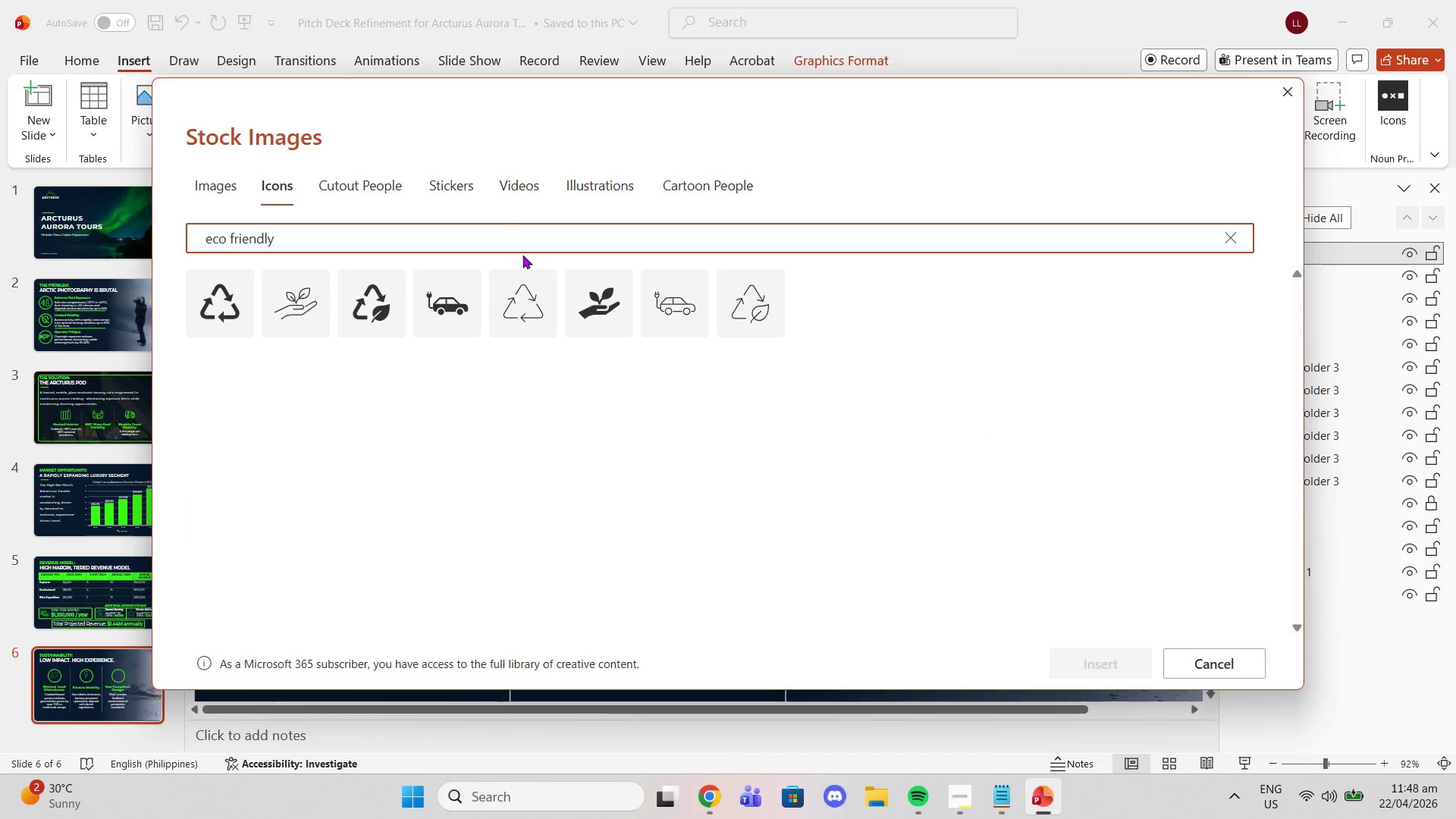 
left_click([756, 309])
 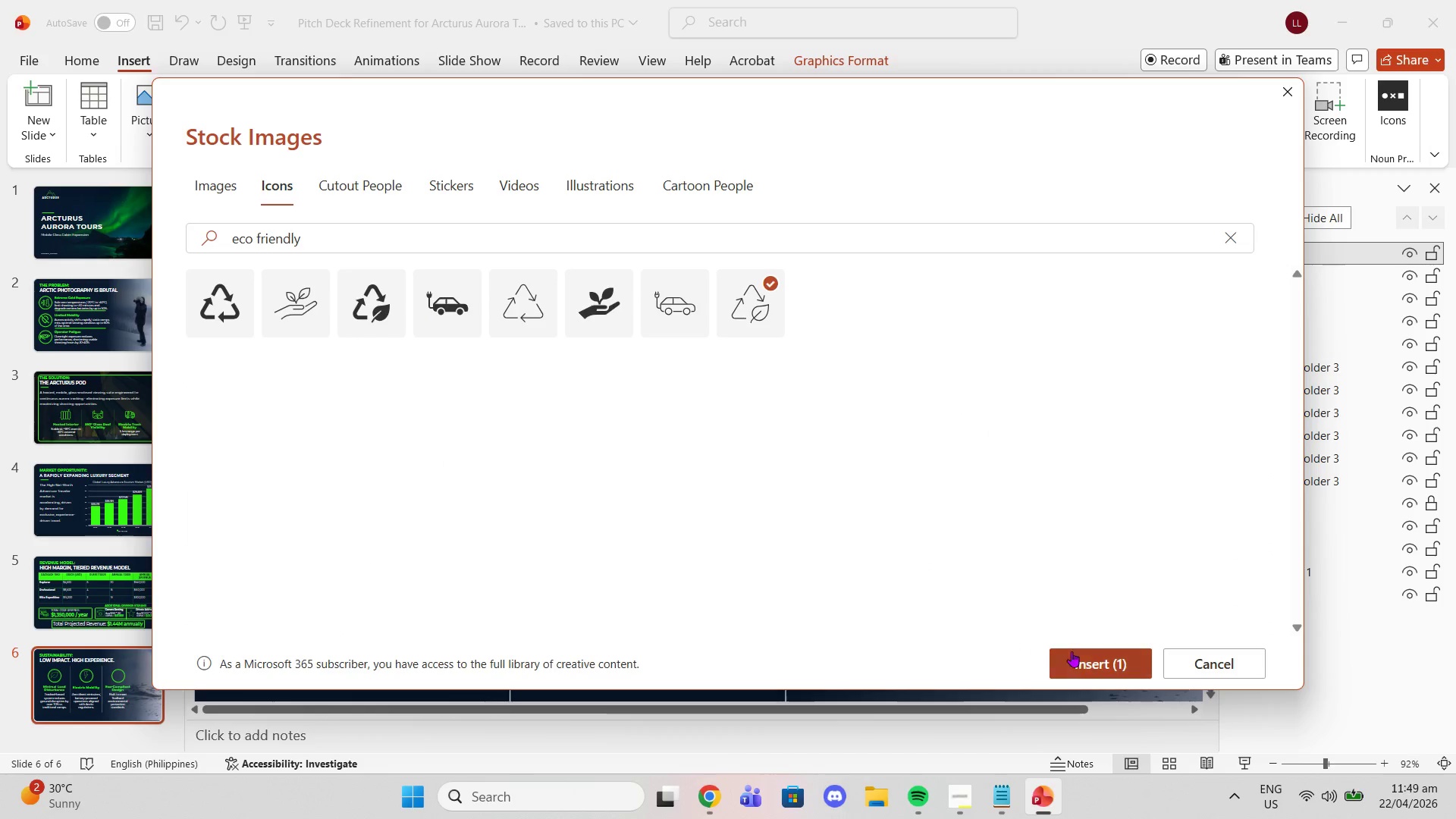 
left_click([1083, 659])
 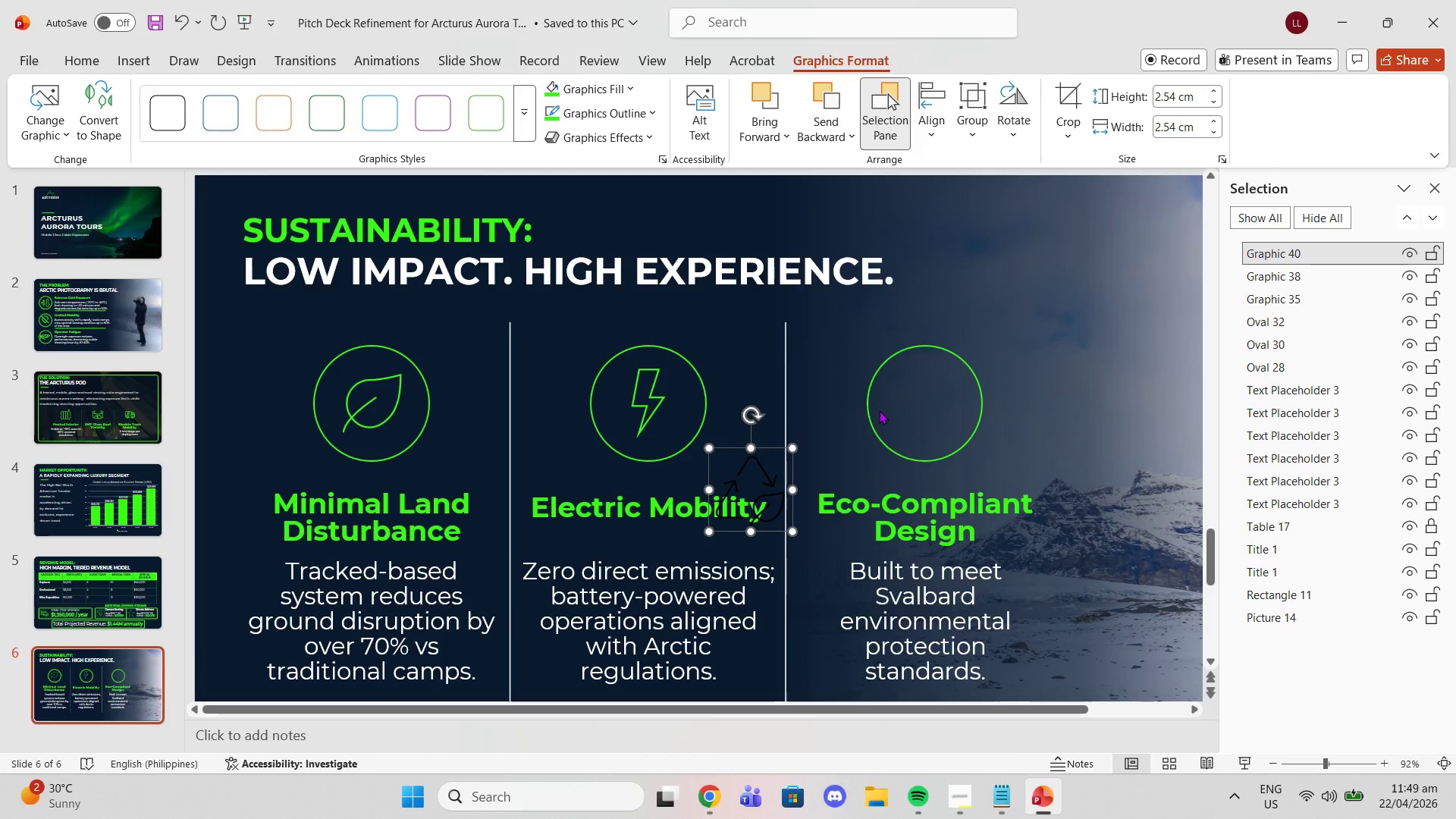 
scroll: coordinate [909, 576], scroll_direction: down, amount: 1.0
 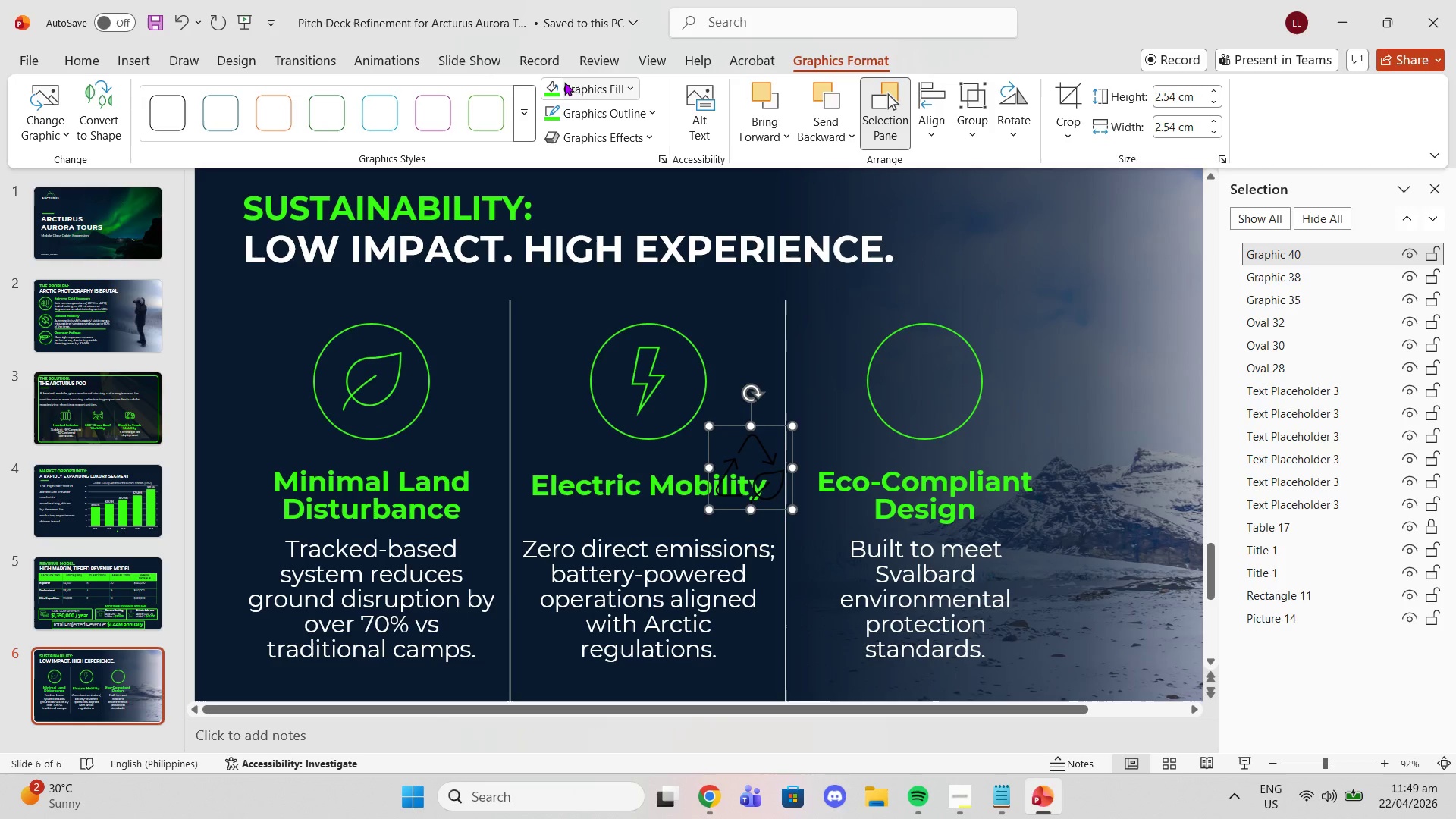 
left_click([556, 85])
 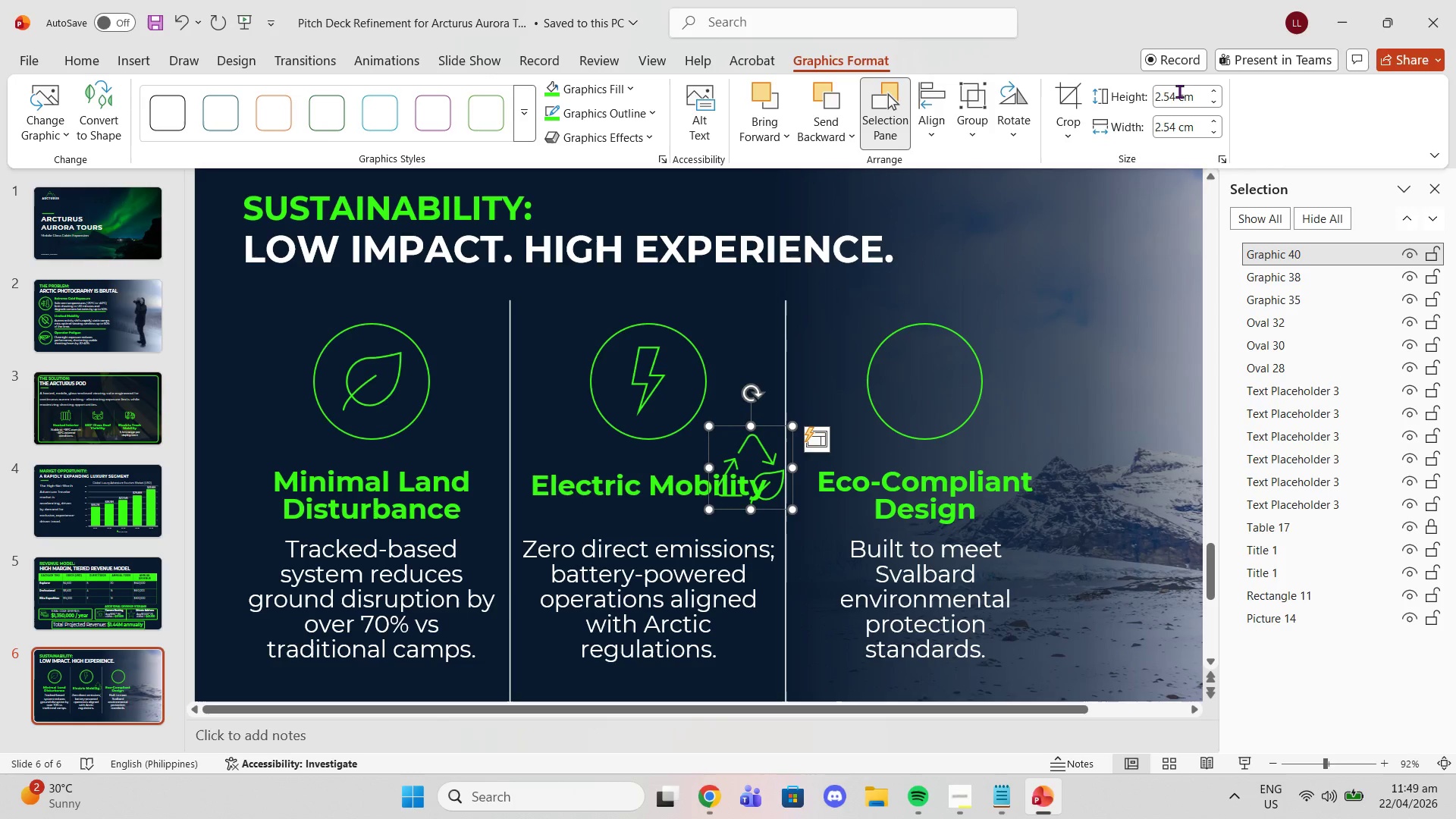 
left_click([1153, 103])
 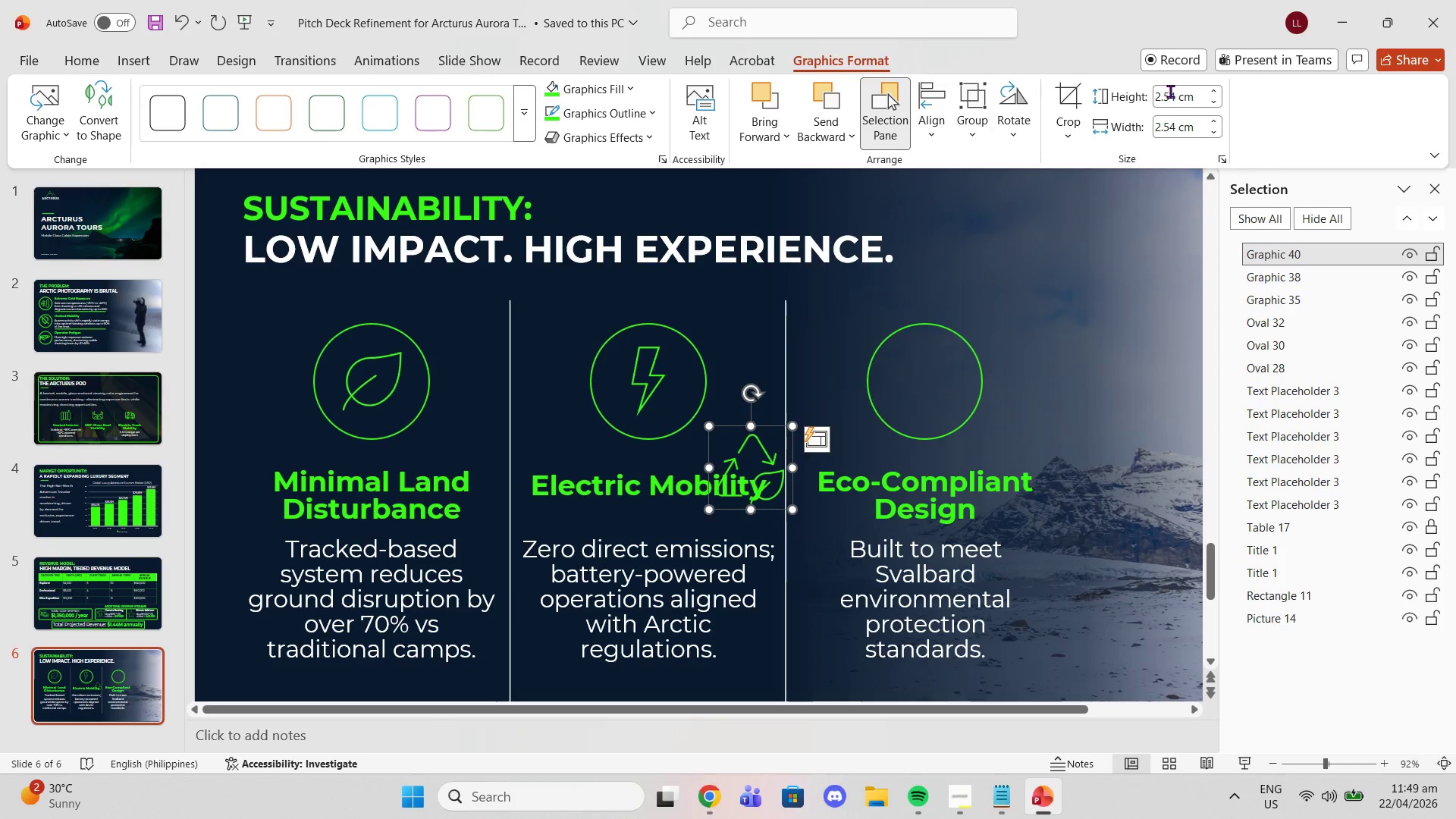 
triple_click([1170, 91])
 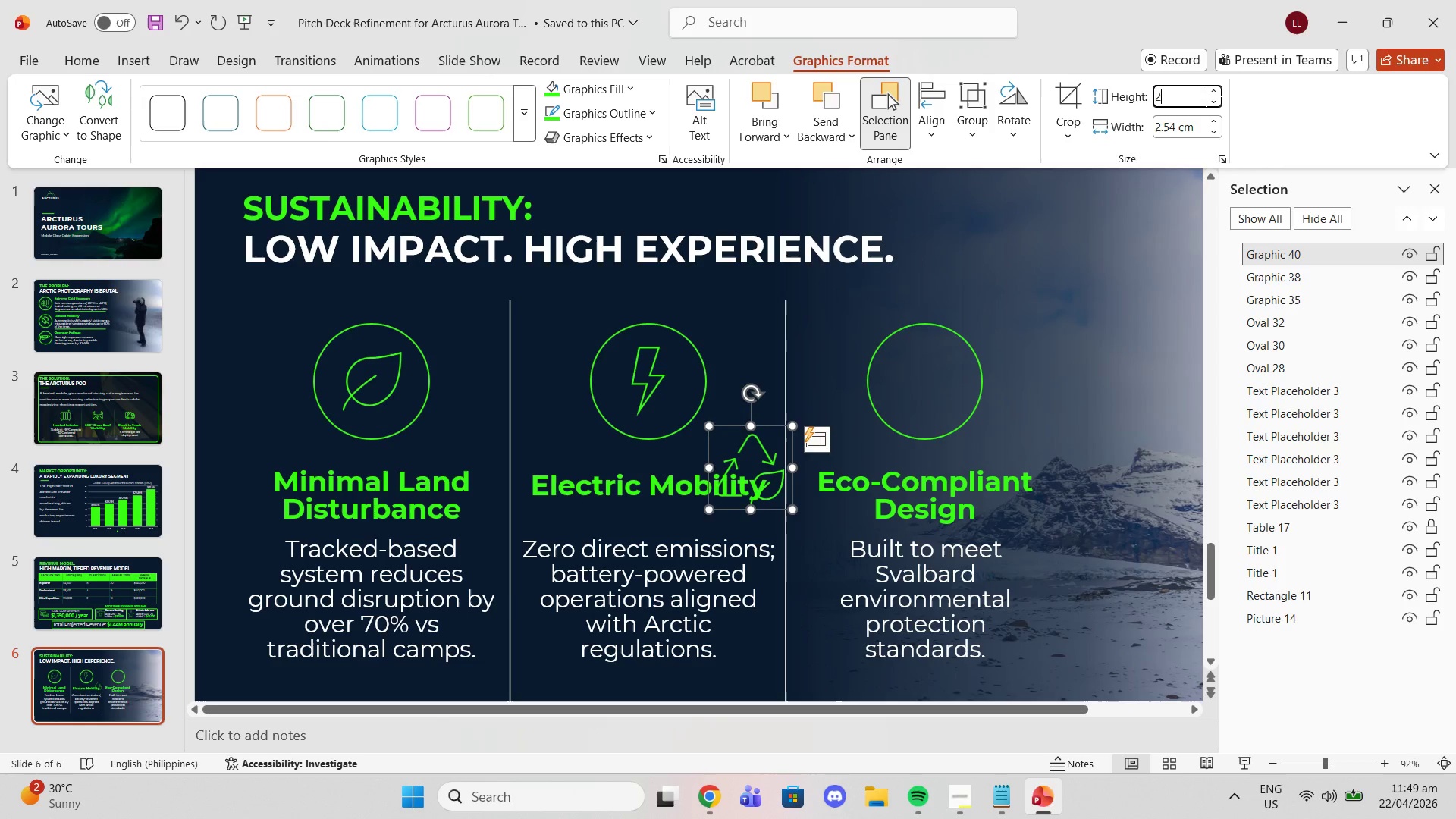 
key(2)
 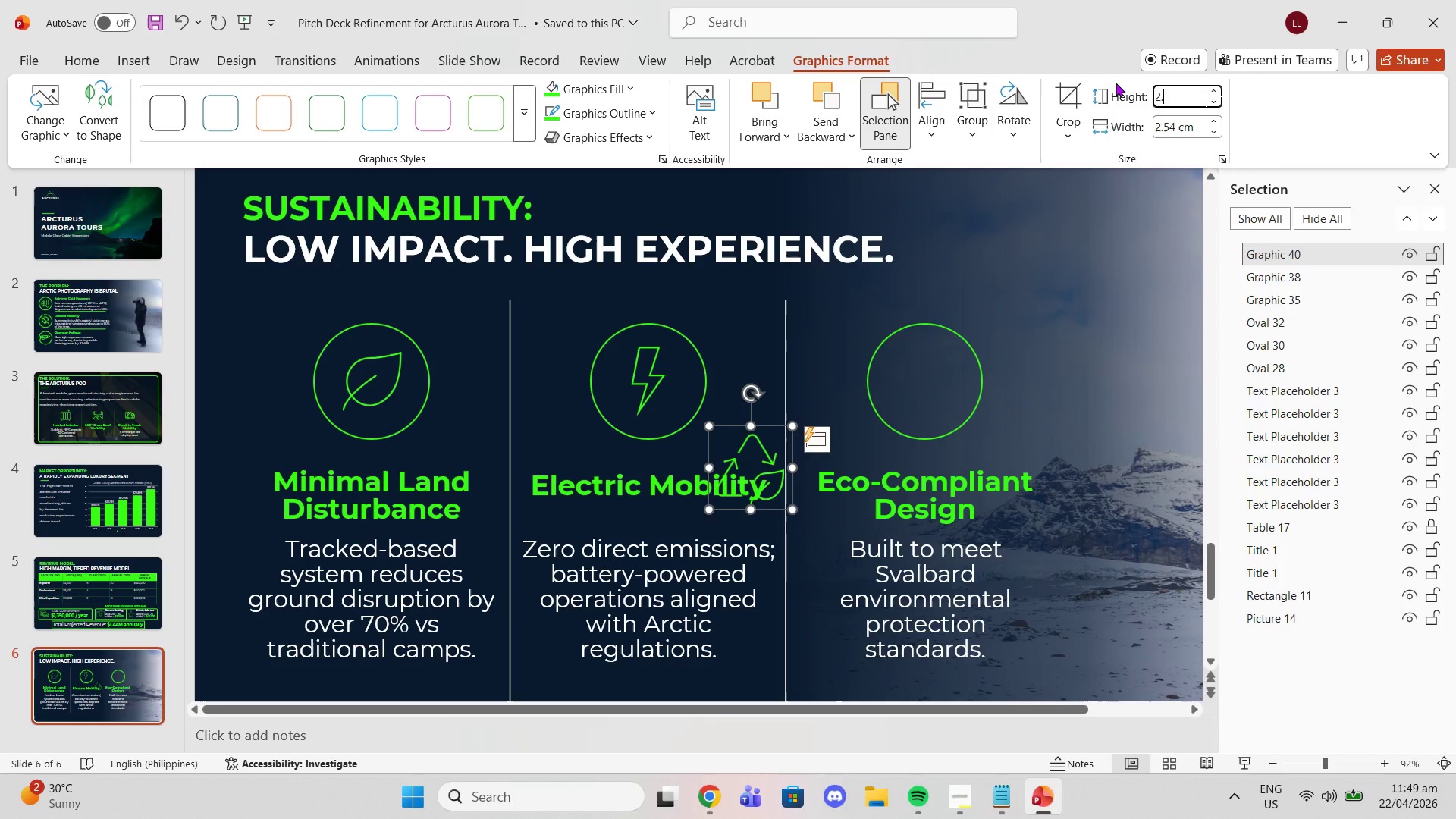 
key(Period)
 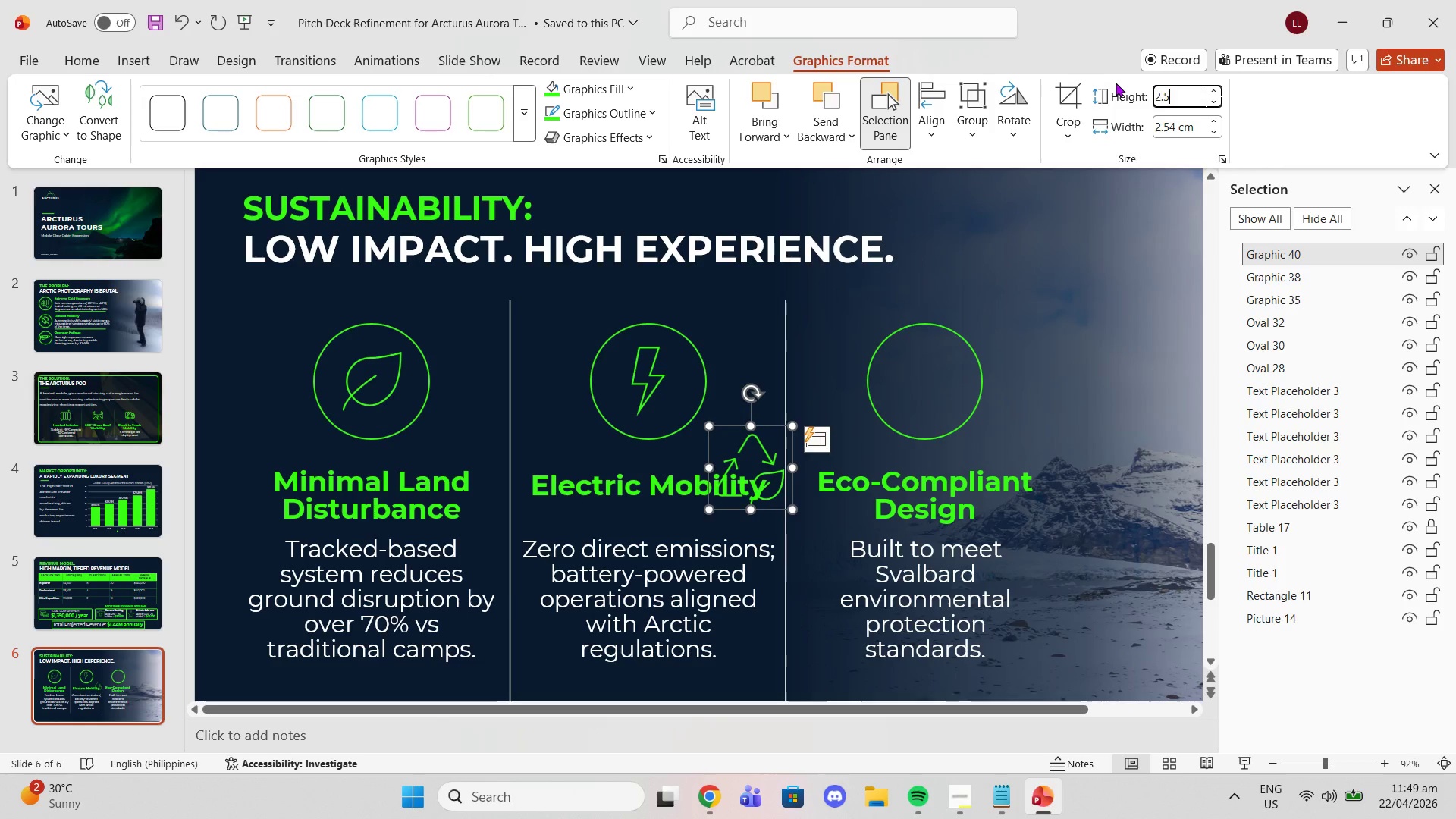 
key(5)
 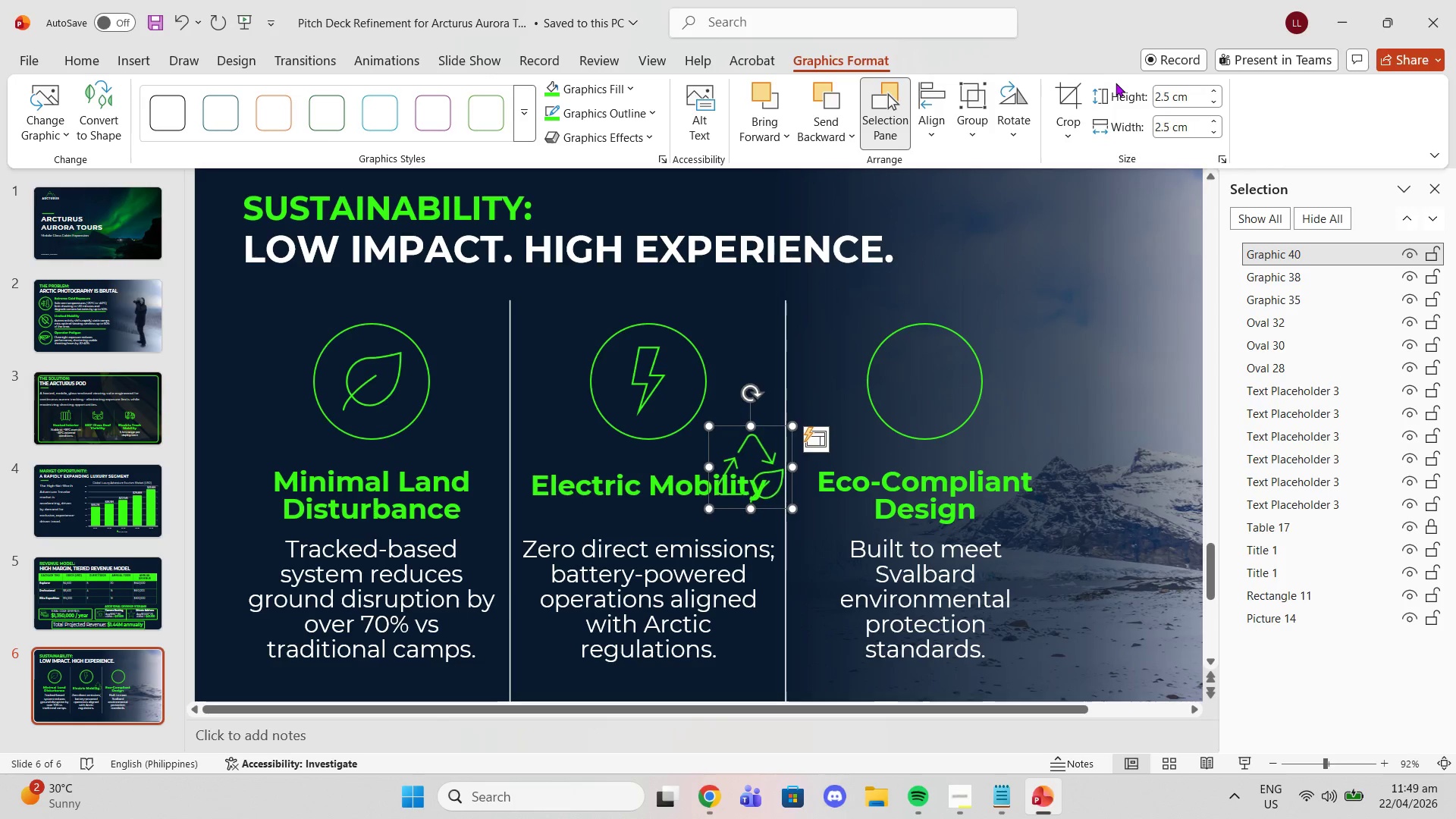 
key(Enter)
 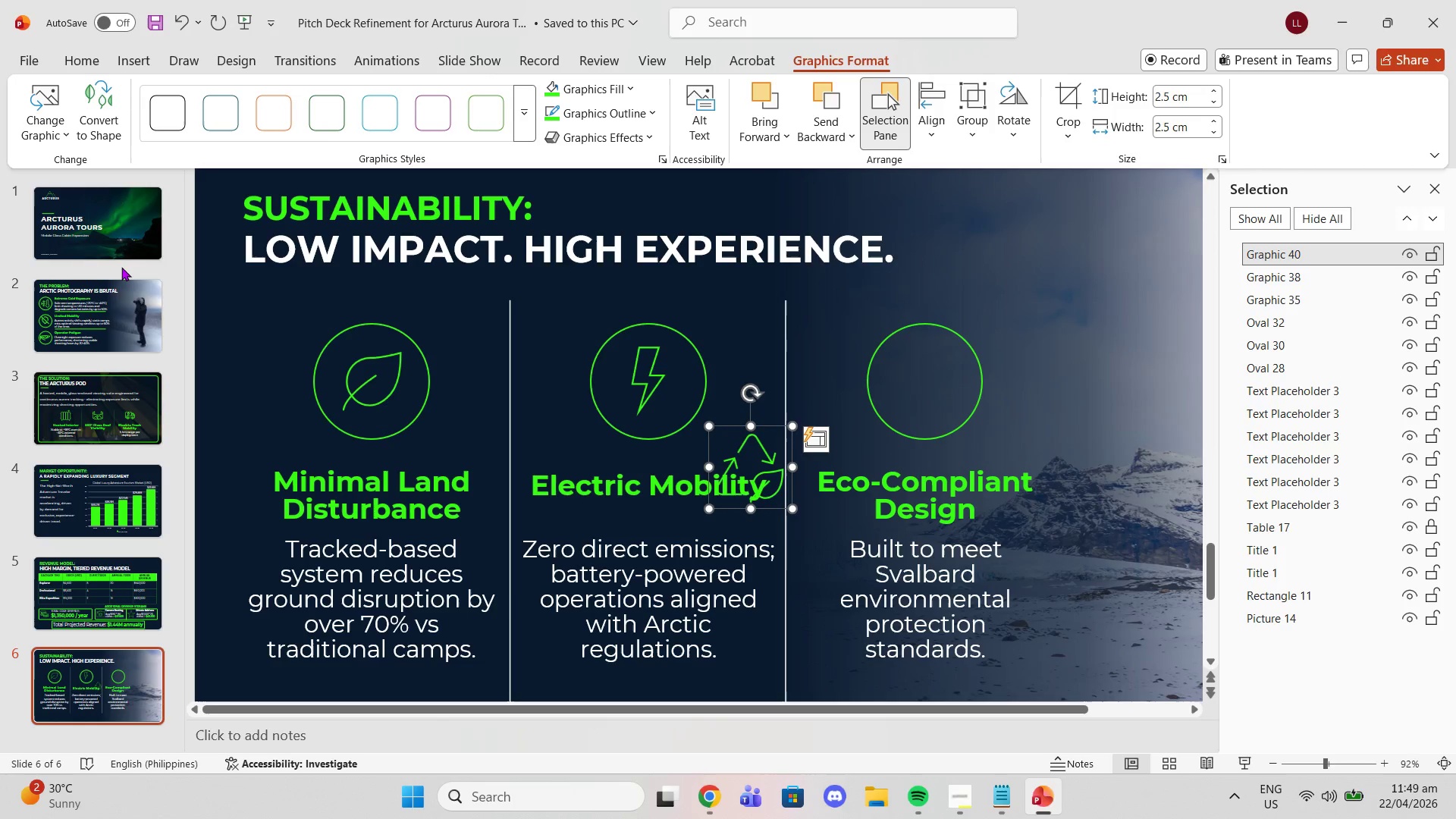 
left_click([111, 327])
 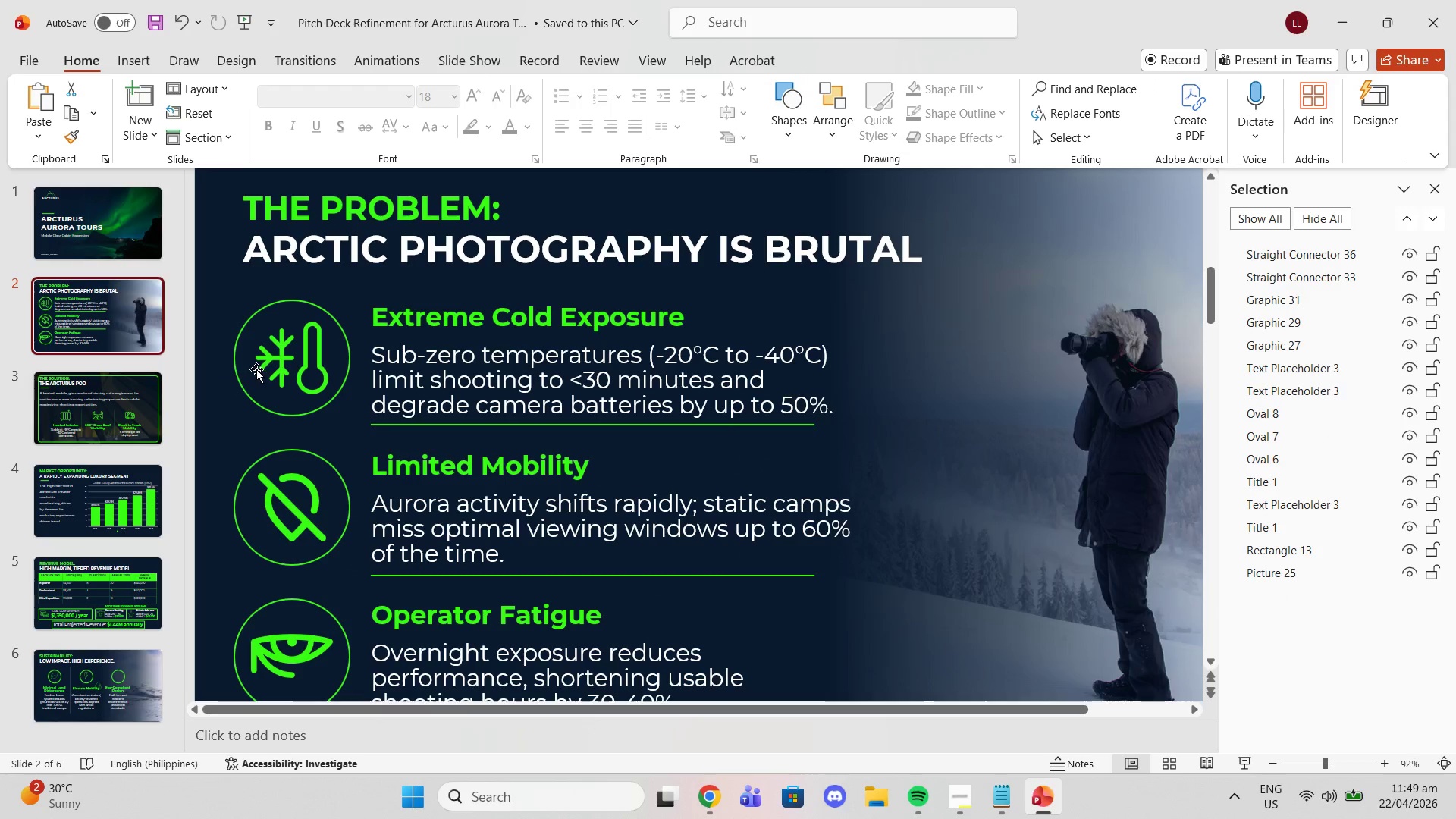 
left_click([262, 369])
 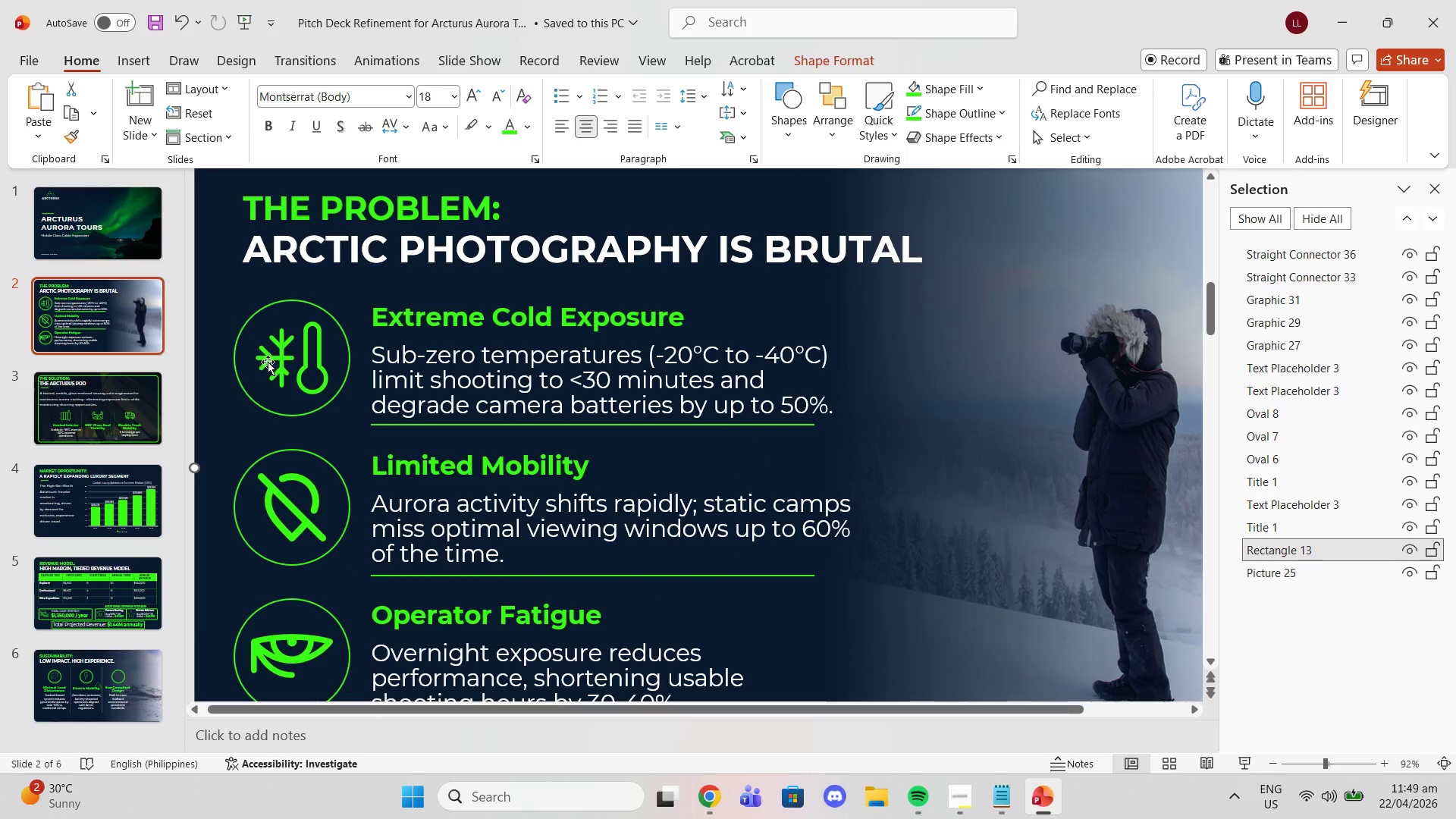 
left_click([268, 362])
 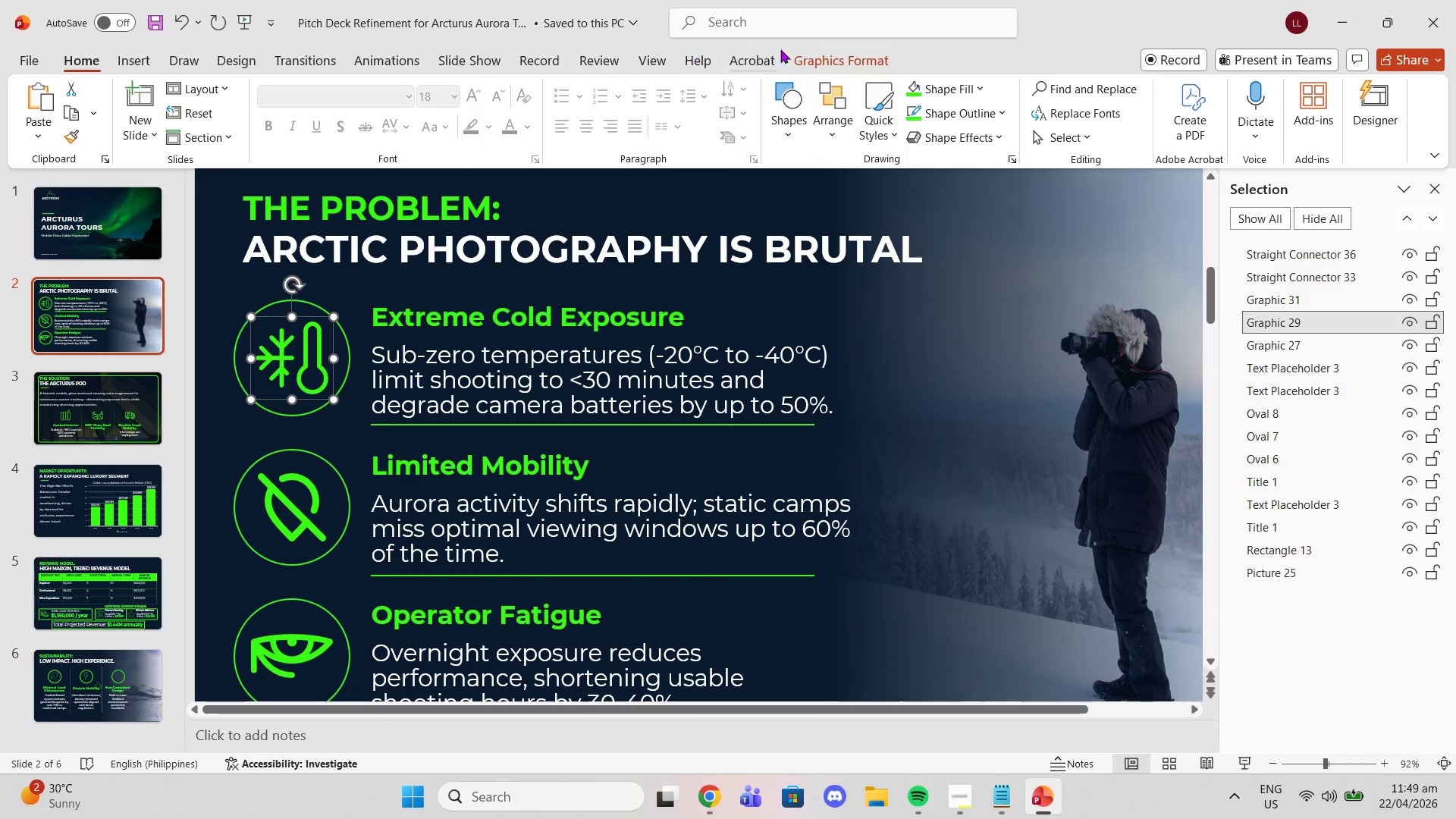 
left_click([843, 66])
 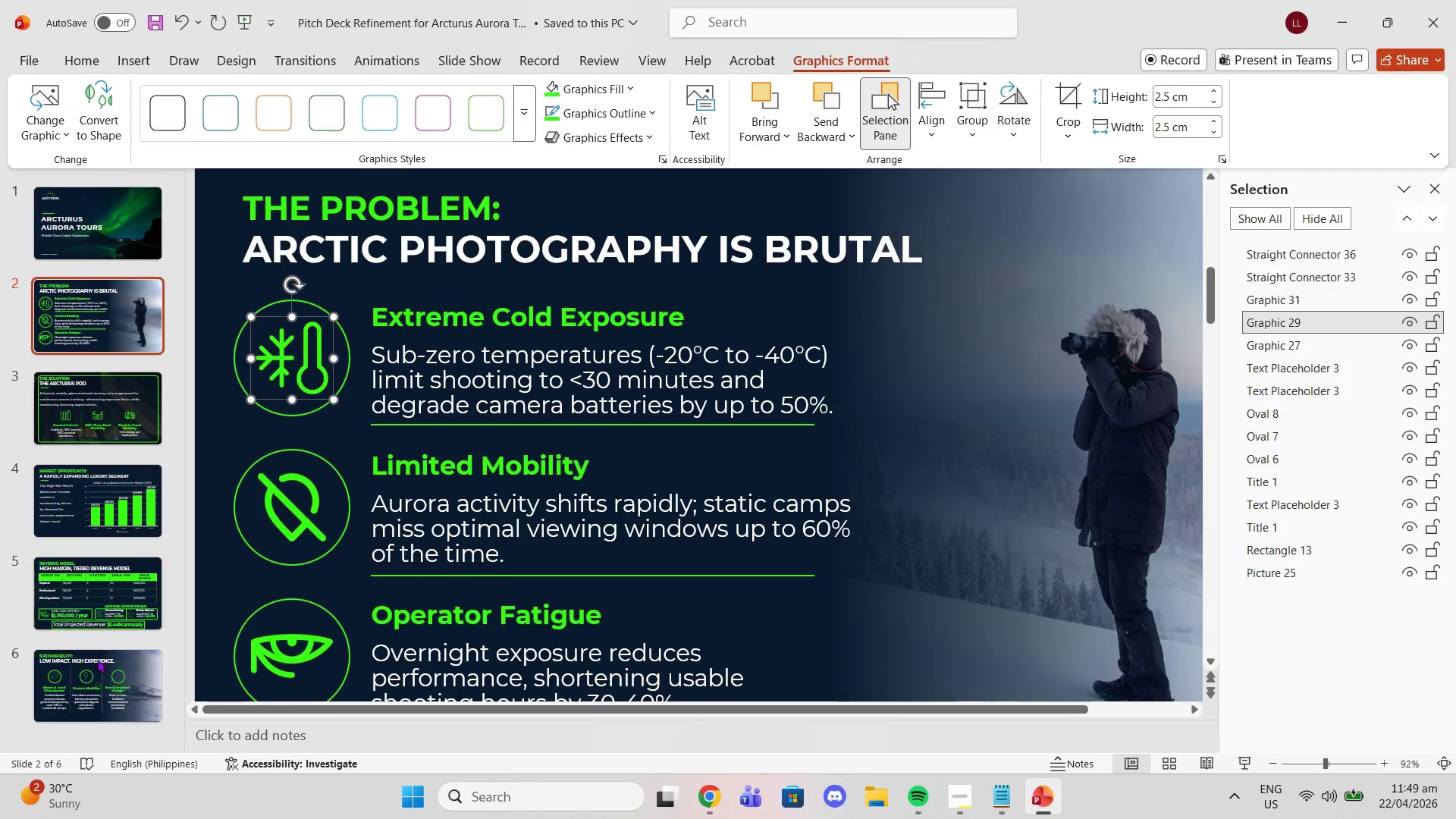 
left_click([95, 686])
 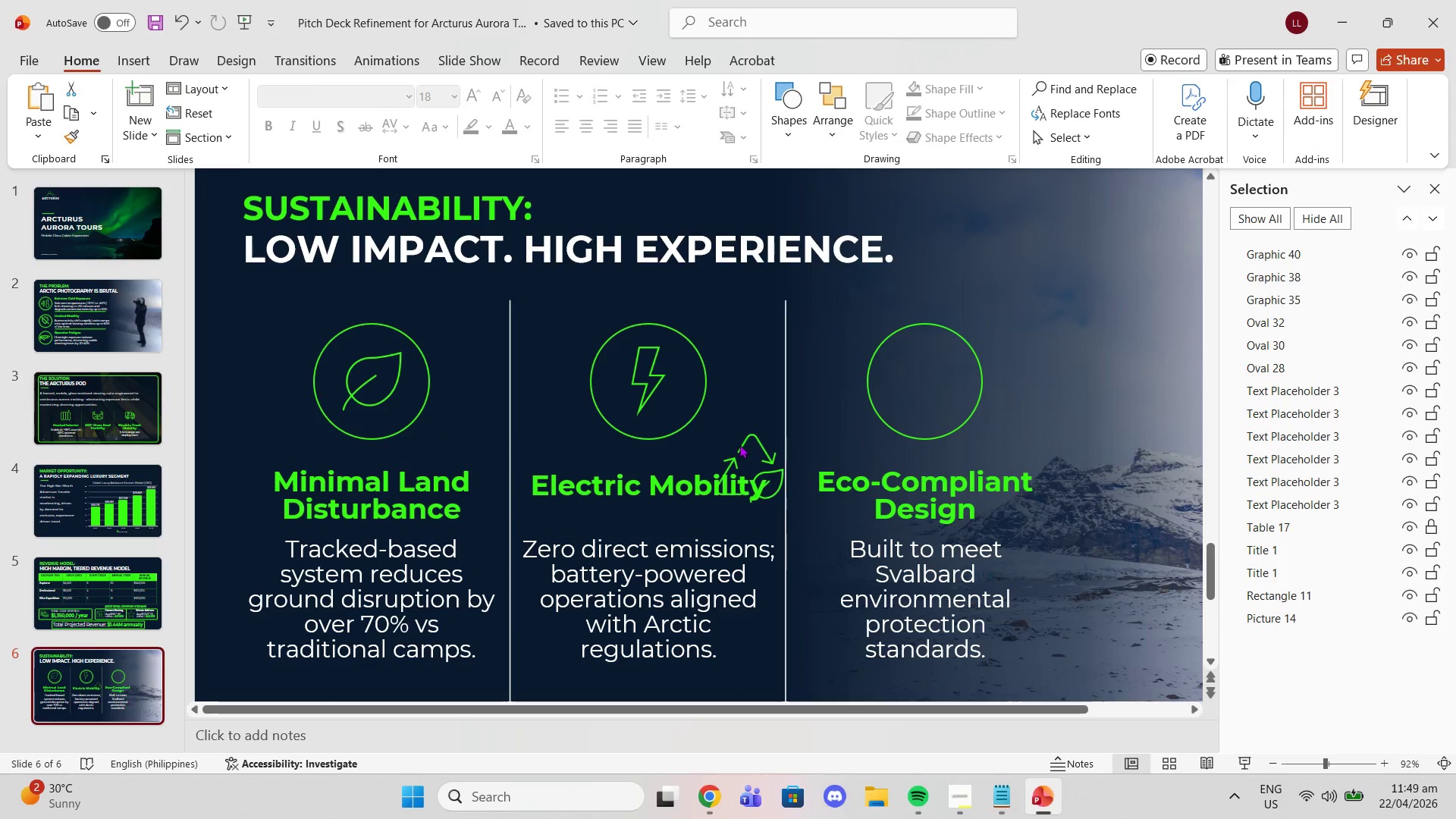 
left_click([742, 444])
 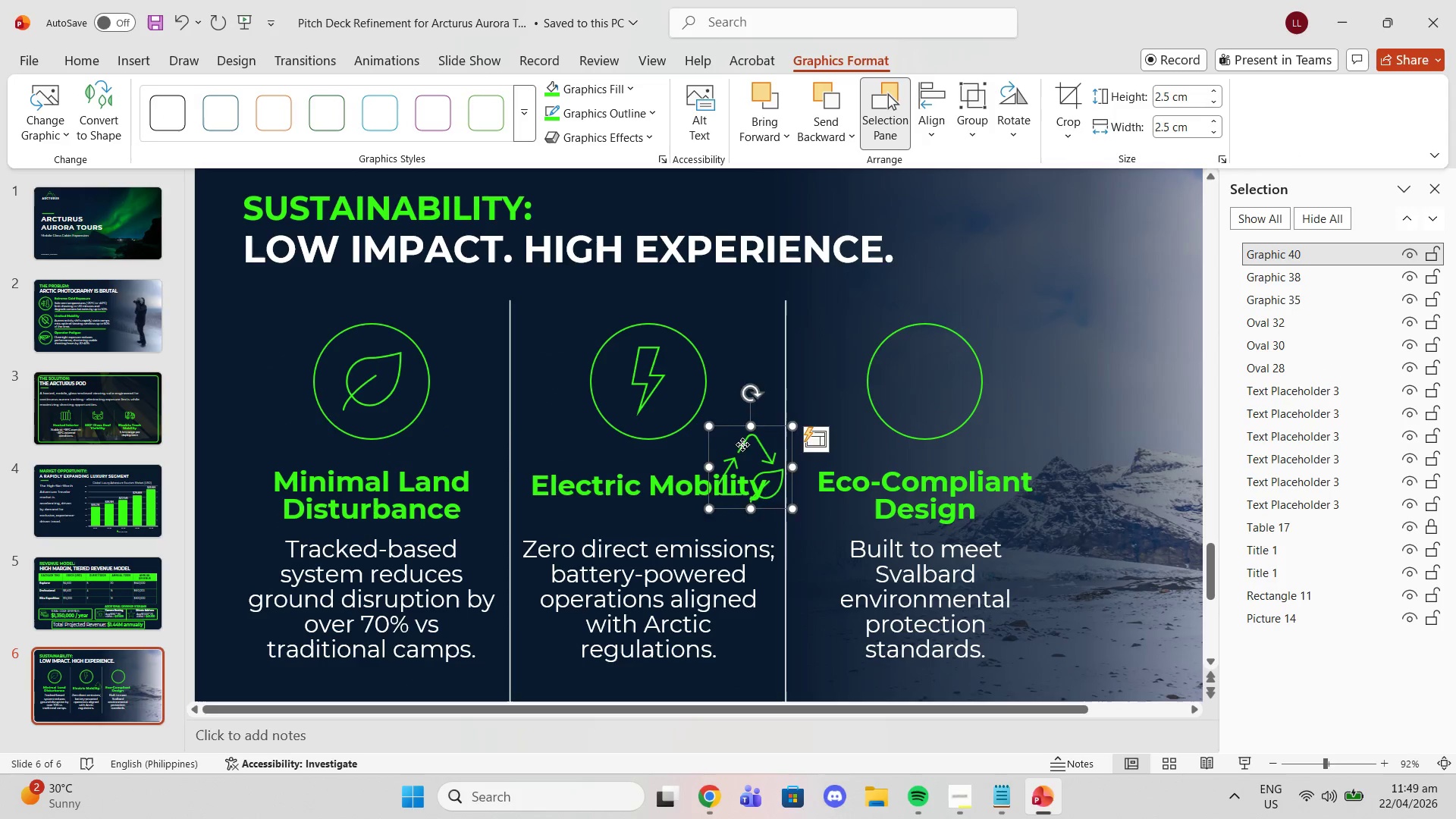 
left_click_drag(start_coordinate=[742, 444], to_coordinate=[807, 366])
 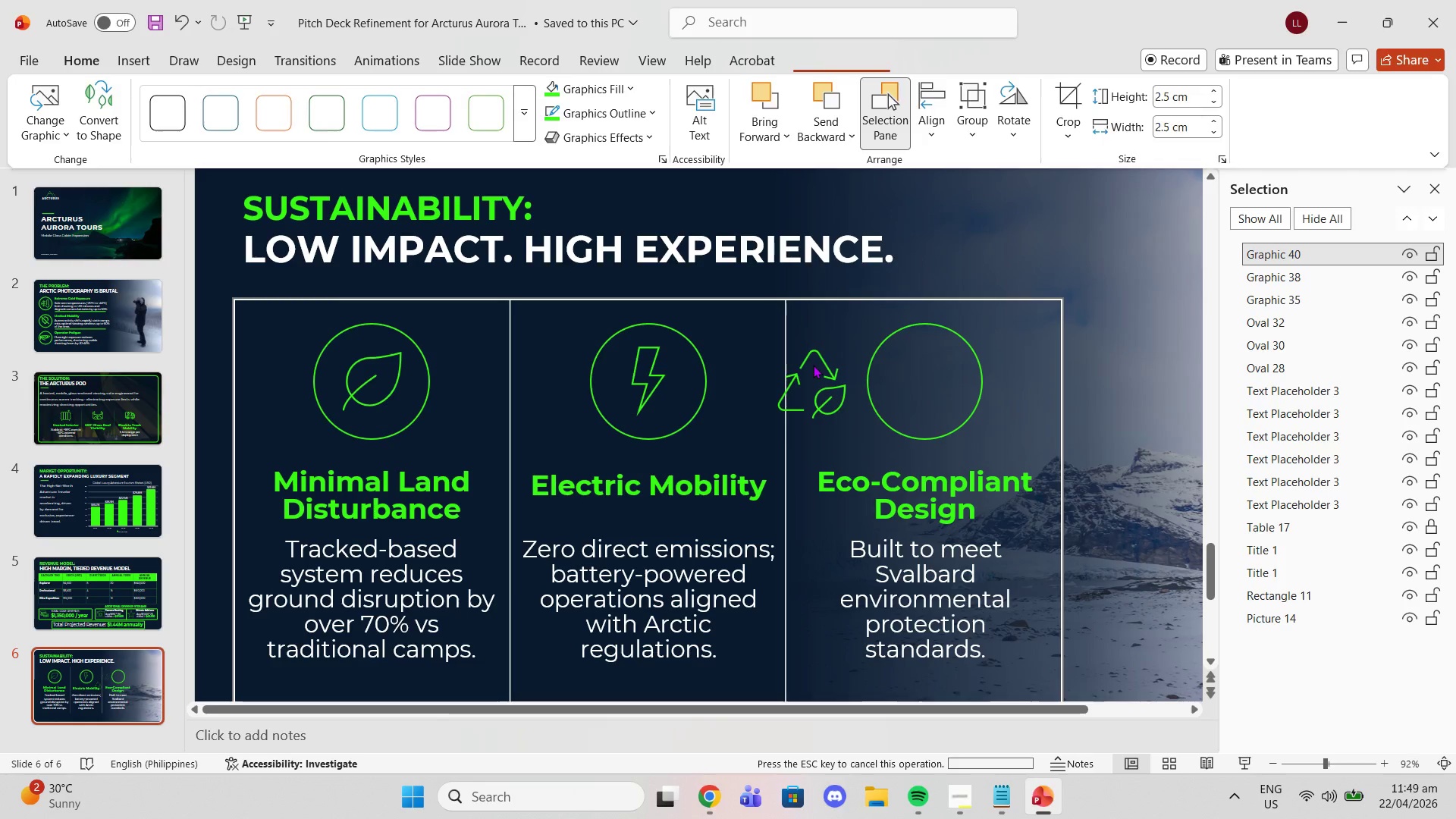 
left_click_drag(start_coordinate=[813, 365], to_coordinate=[809, 355])
 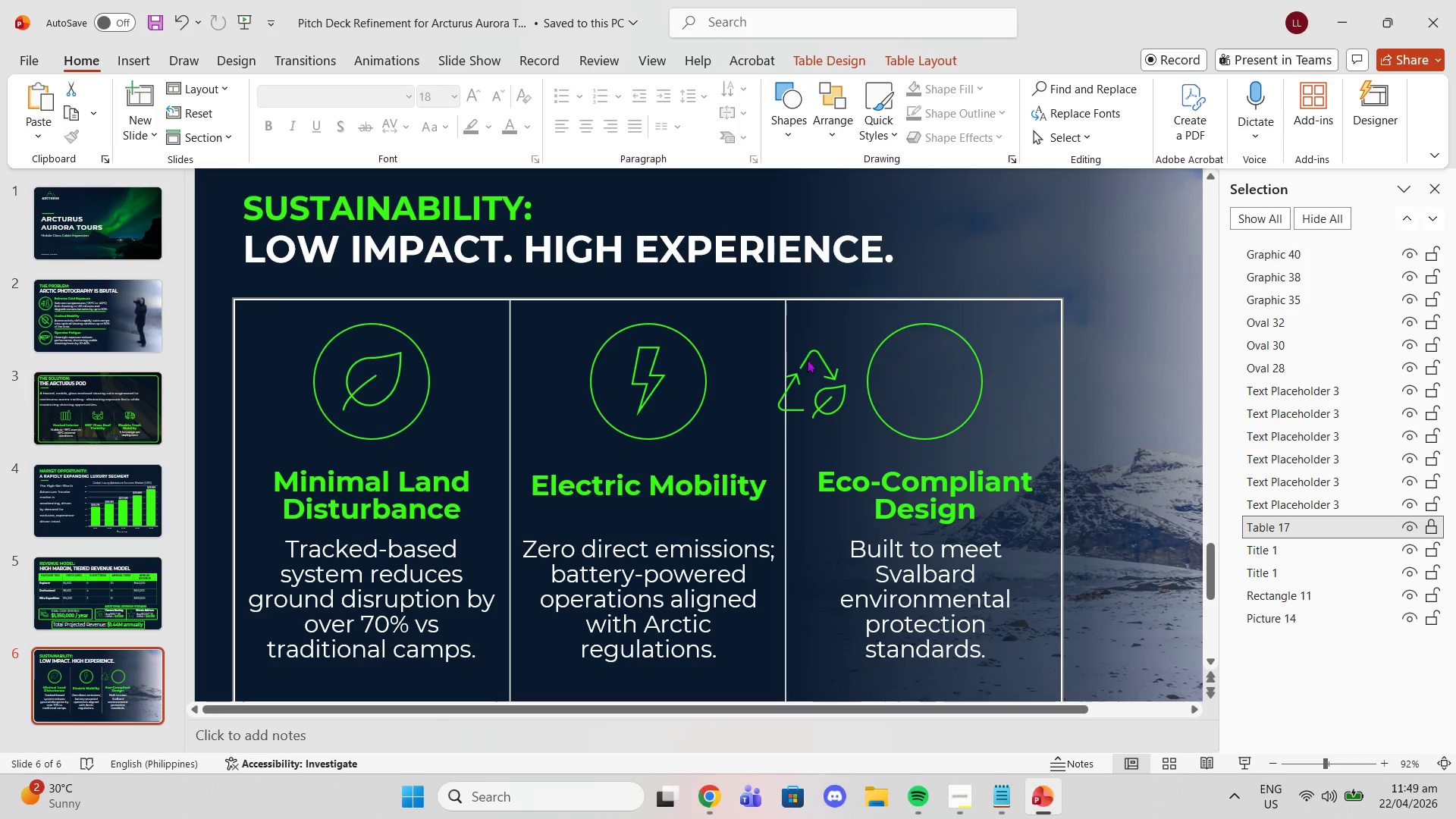 
left_click_drag(start_coordinate=[807, 359], to_coordinate=[805, 355])
 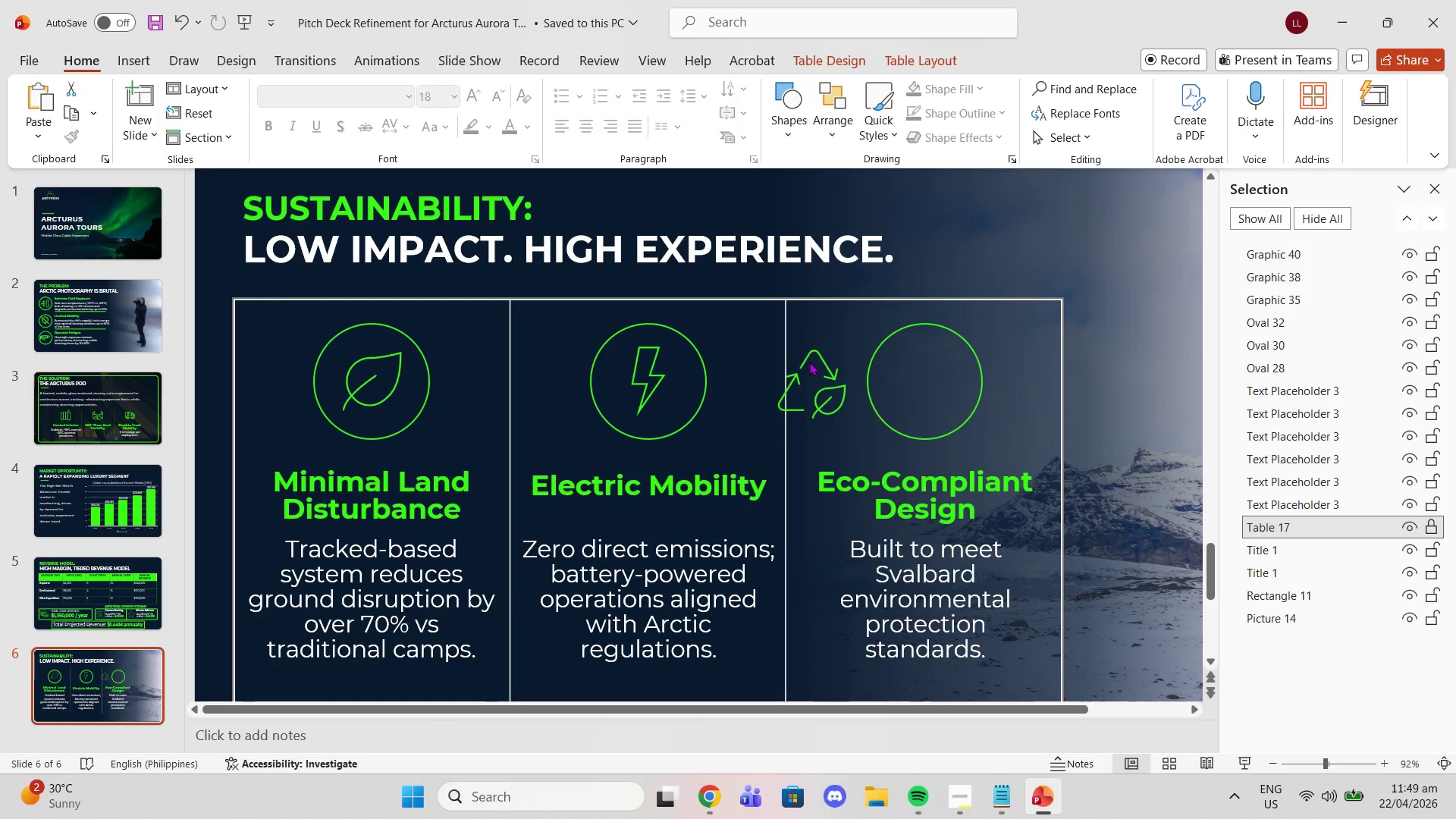 
left_click([809, 362])
 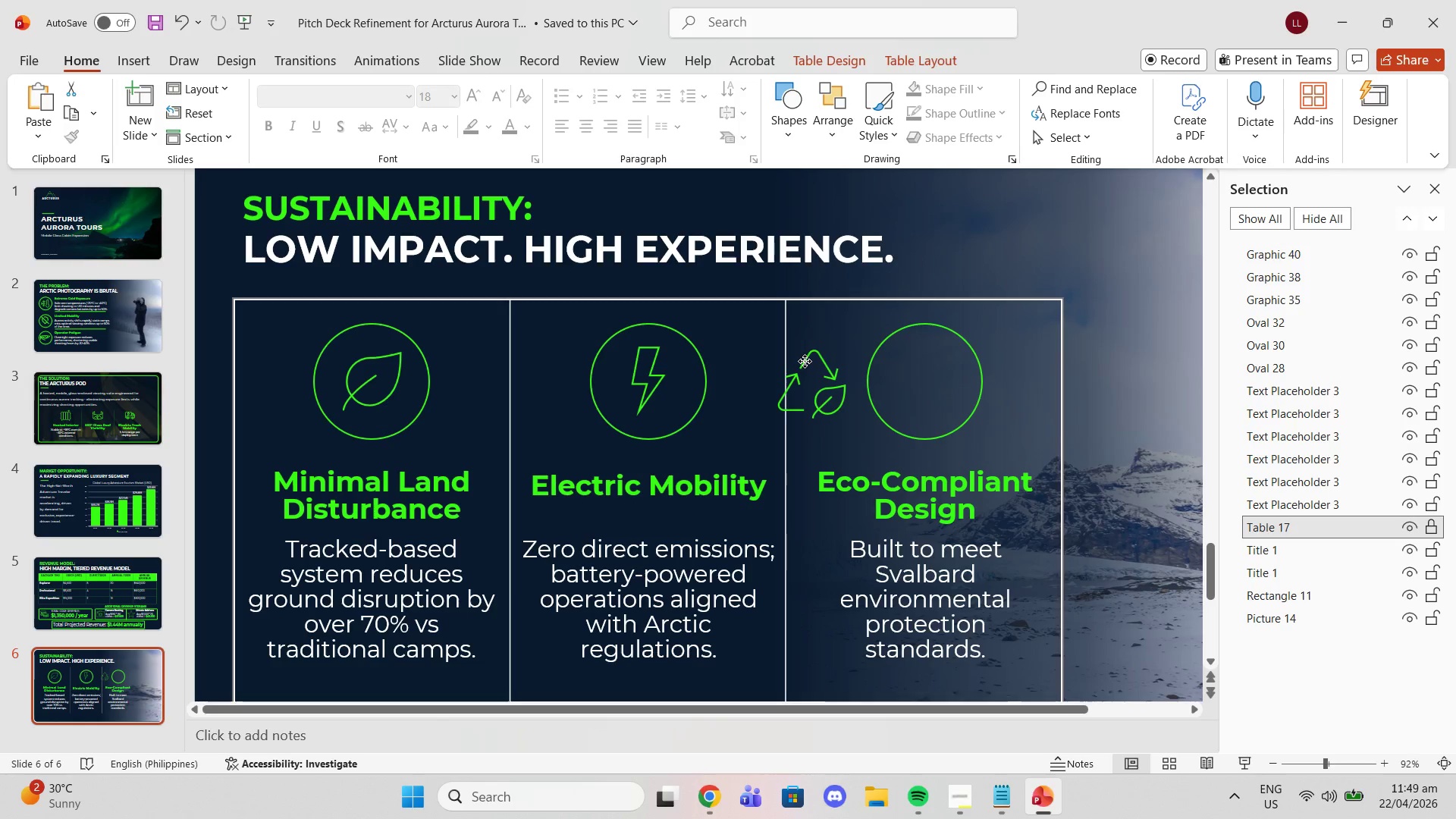 
left_click_drag(start_coordinate=[805, 361], to_coordinate=[917, 358])
 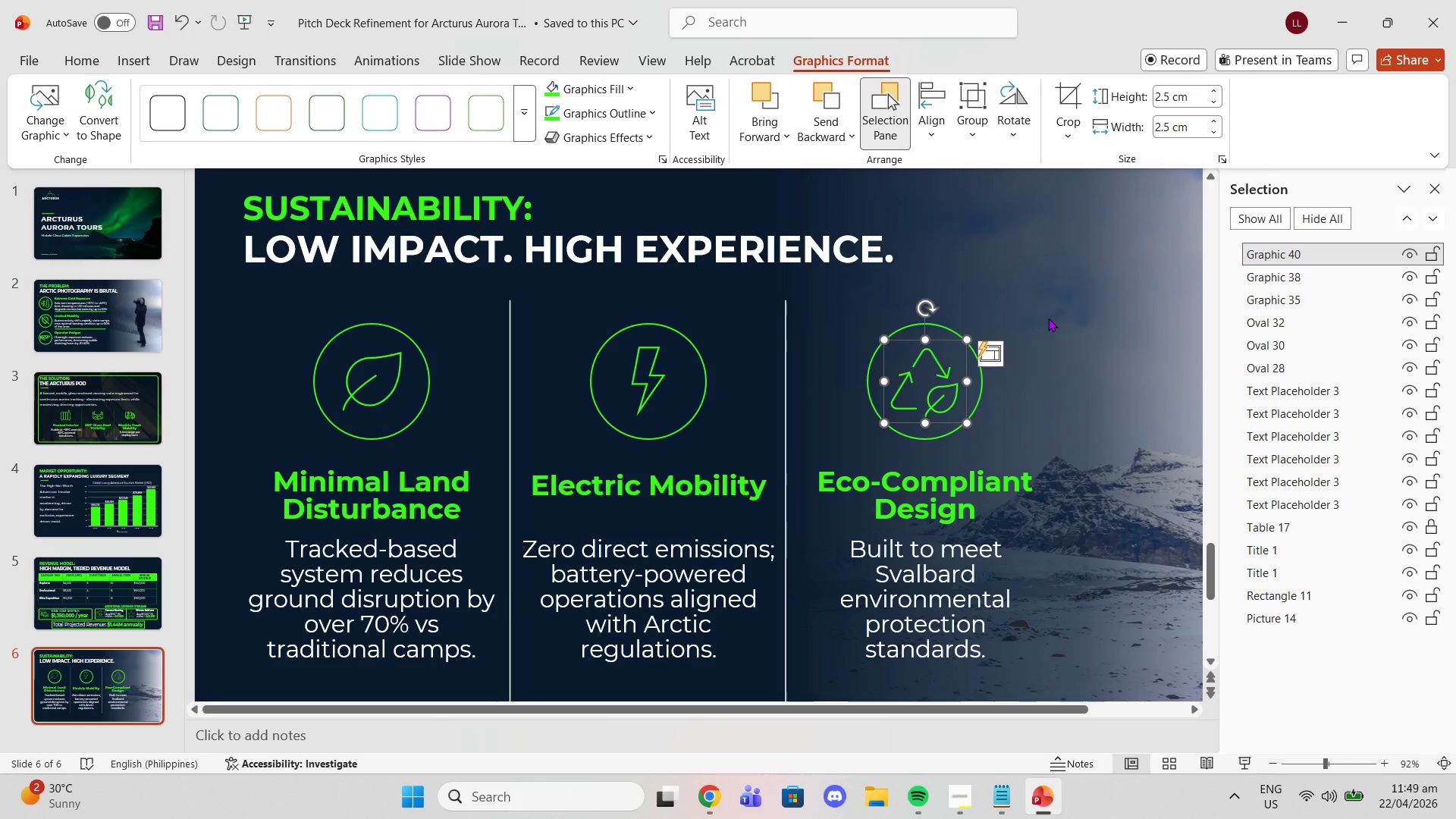 
left_click([1048, 318])
 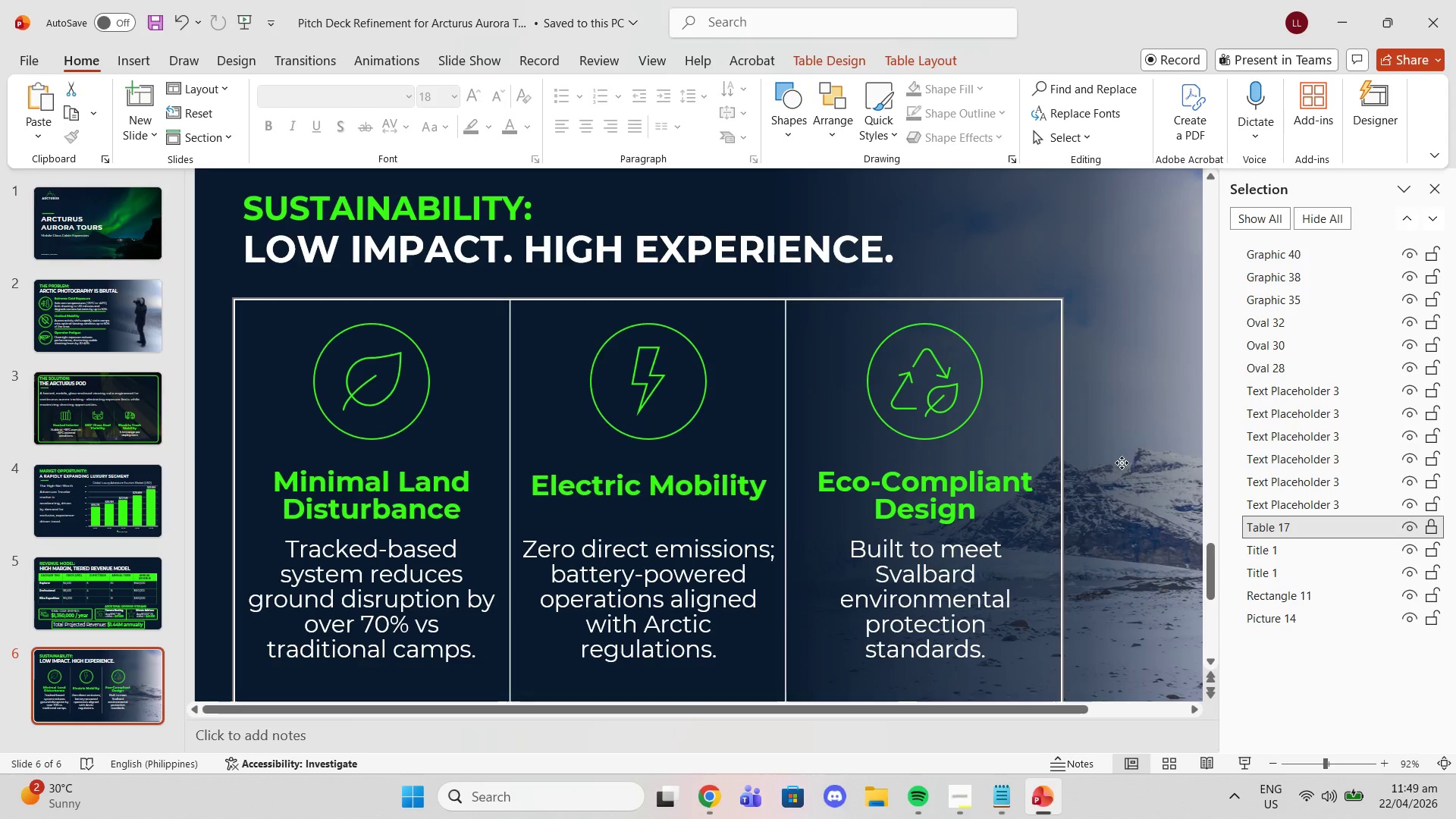 
left_click_drag(start_coordinate=[1122, 463], to_coordinate=[1126, 457])
 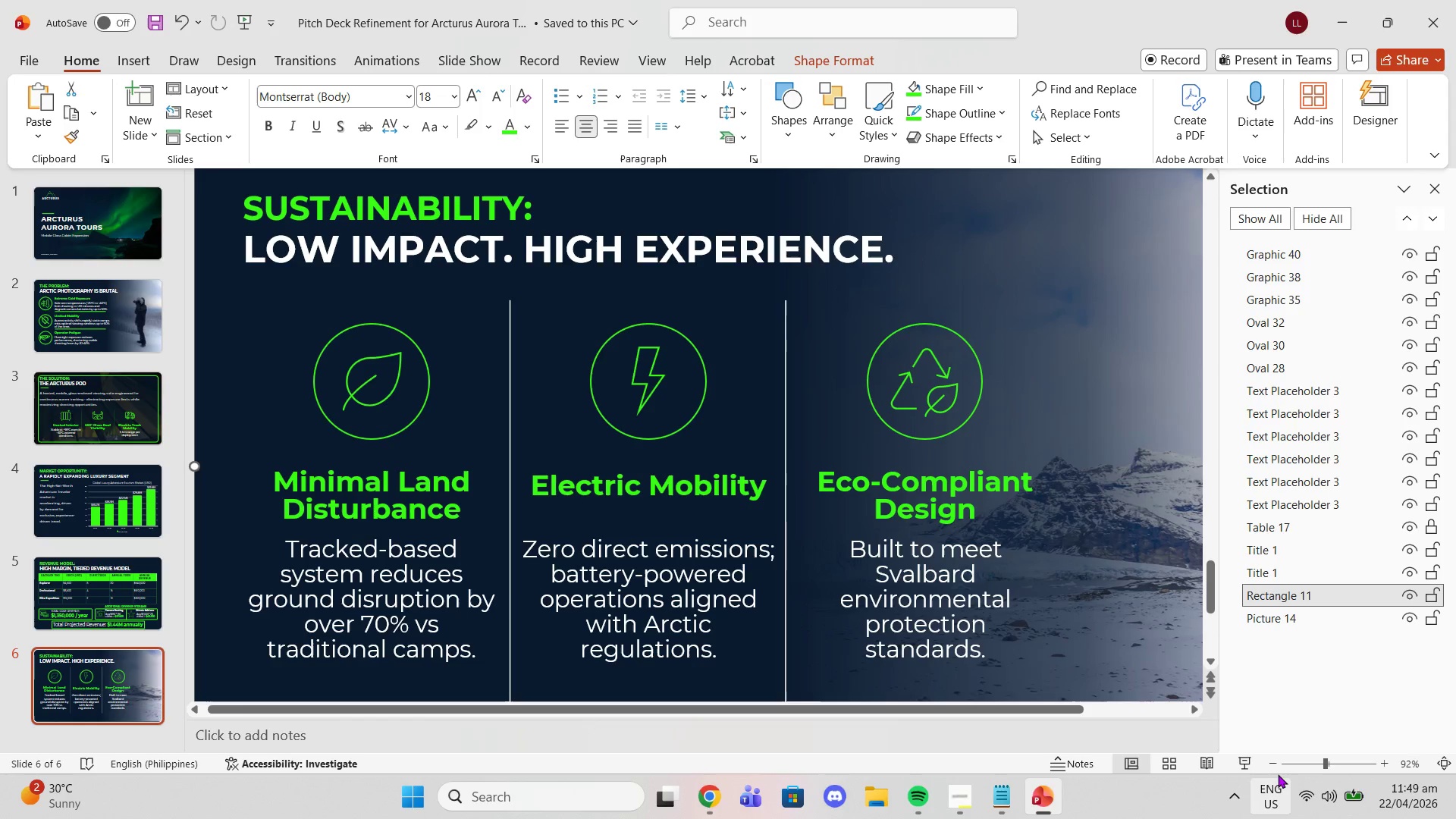 
left_click([1276, 767])
 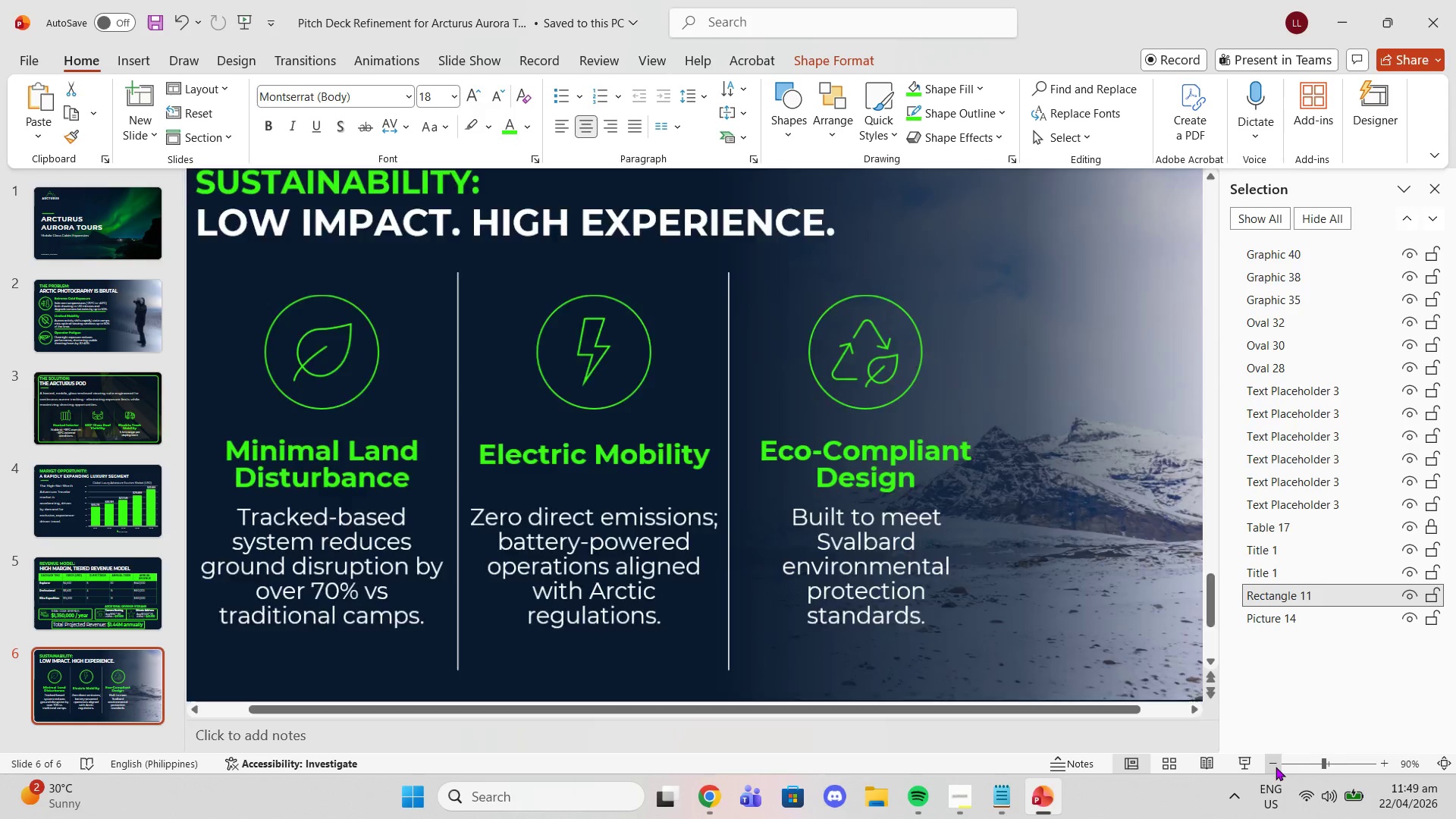 
triple_click([1276, 767])
 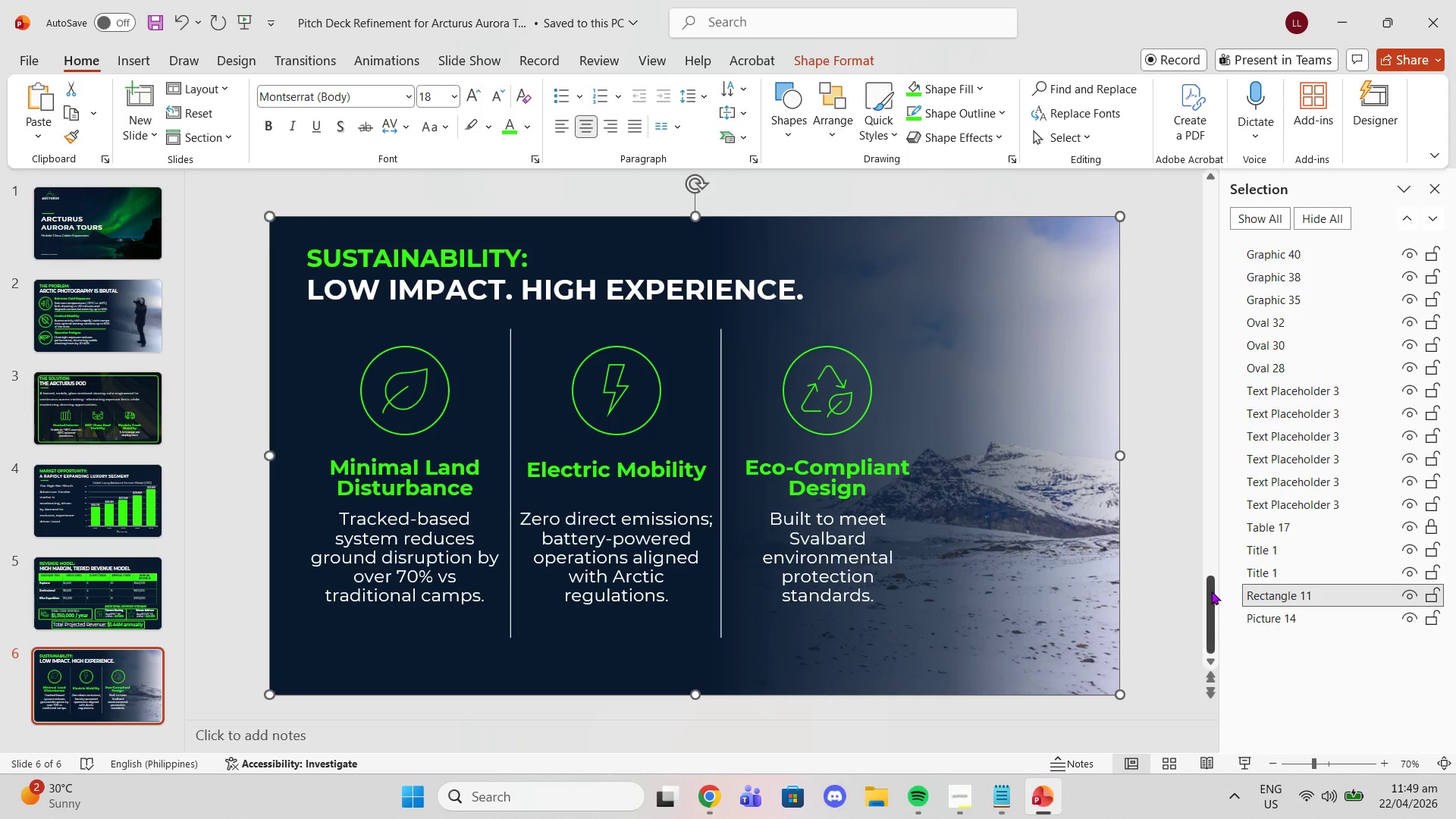 
left_click([1188, 590])
 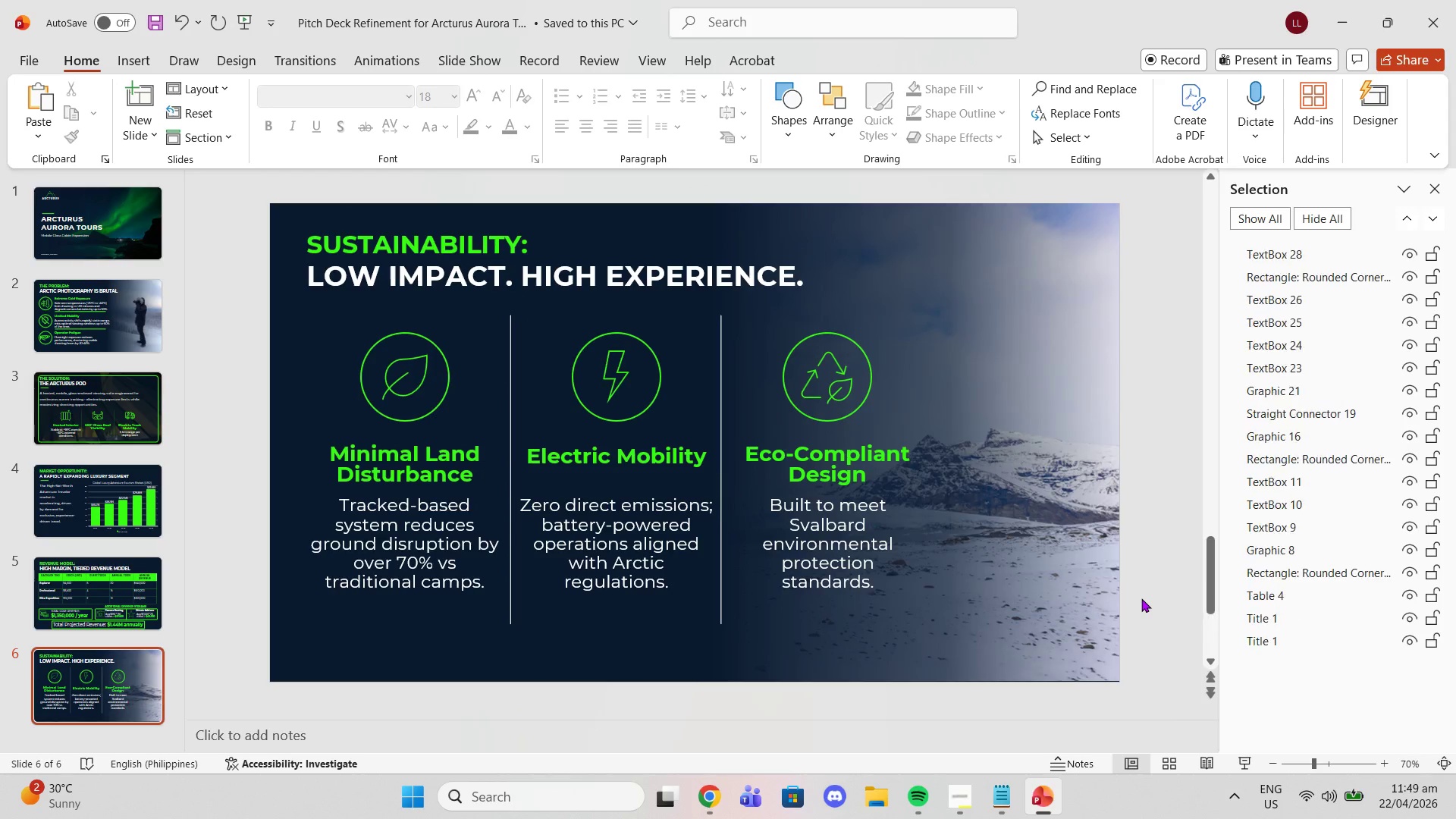 
scroll: coordinate [1141, 598], scroll_direction: up, amount: 4.0
 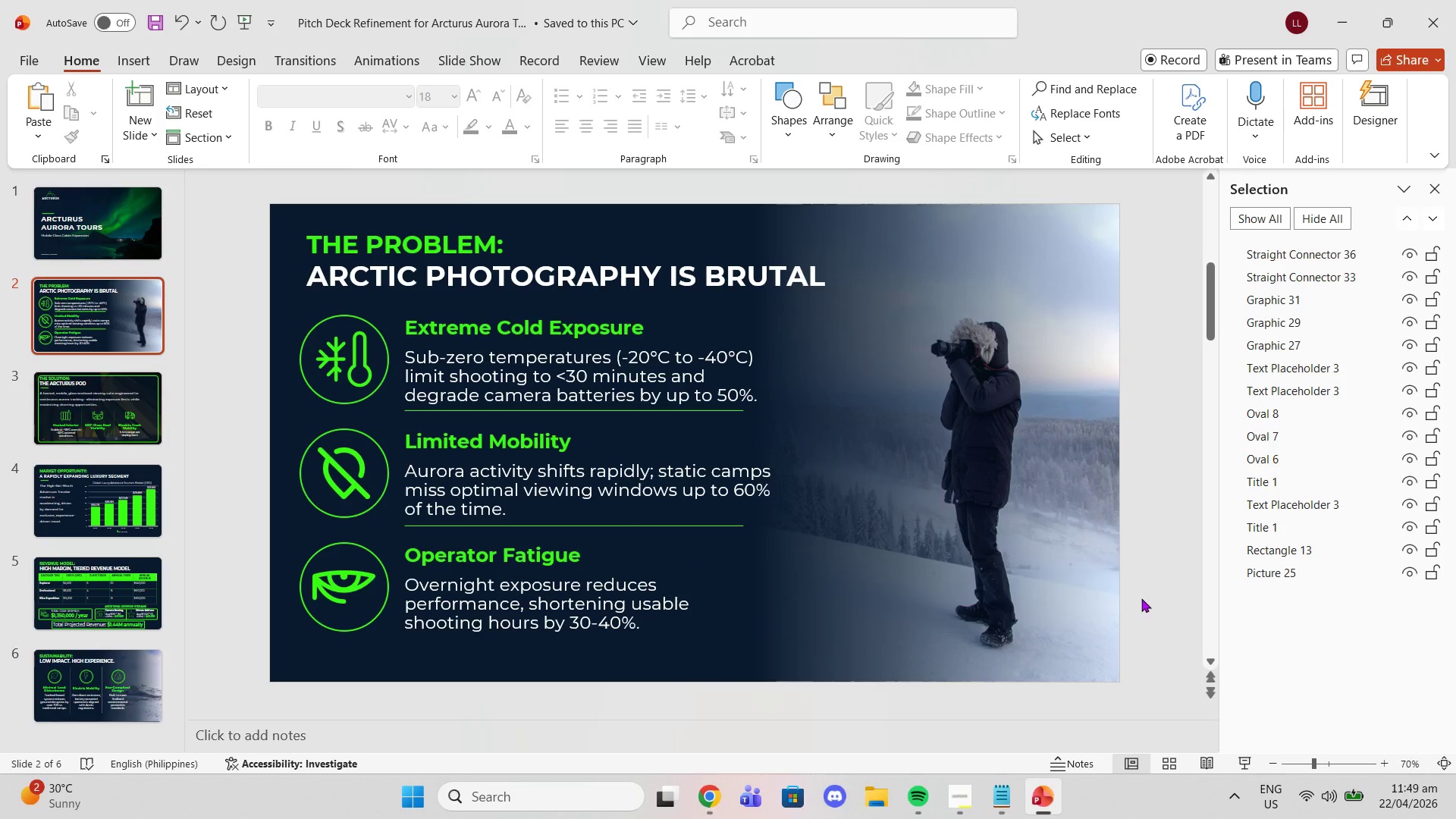 
scroll: coordinate [1141, 598], scroll_direction: down, amount: 2.0
 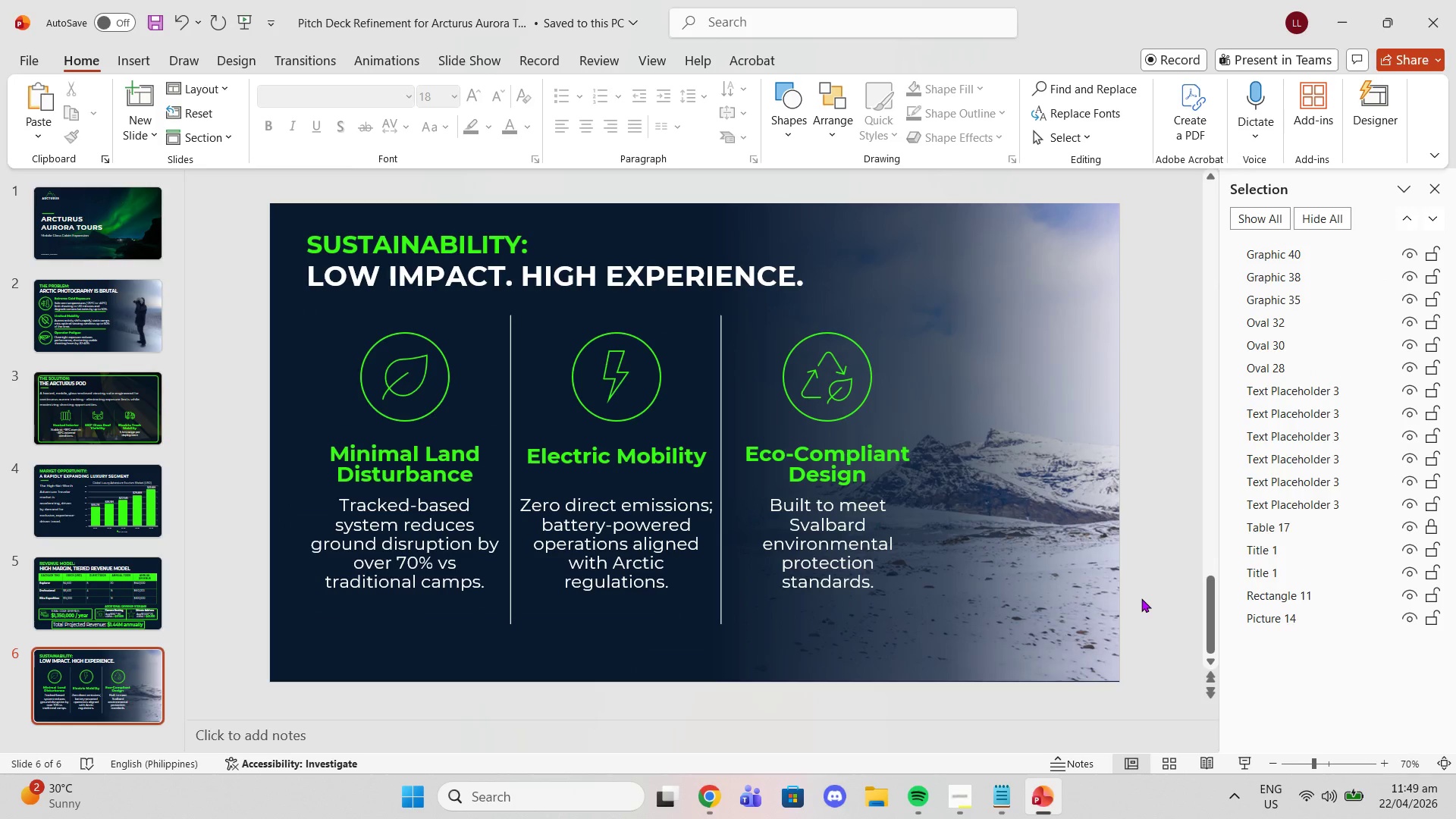 
scroll: coordinate [1141, 598], scroll_direction: up, amount: 1.0
 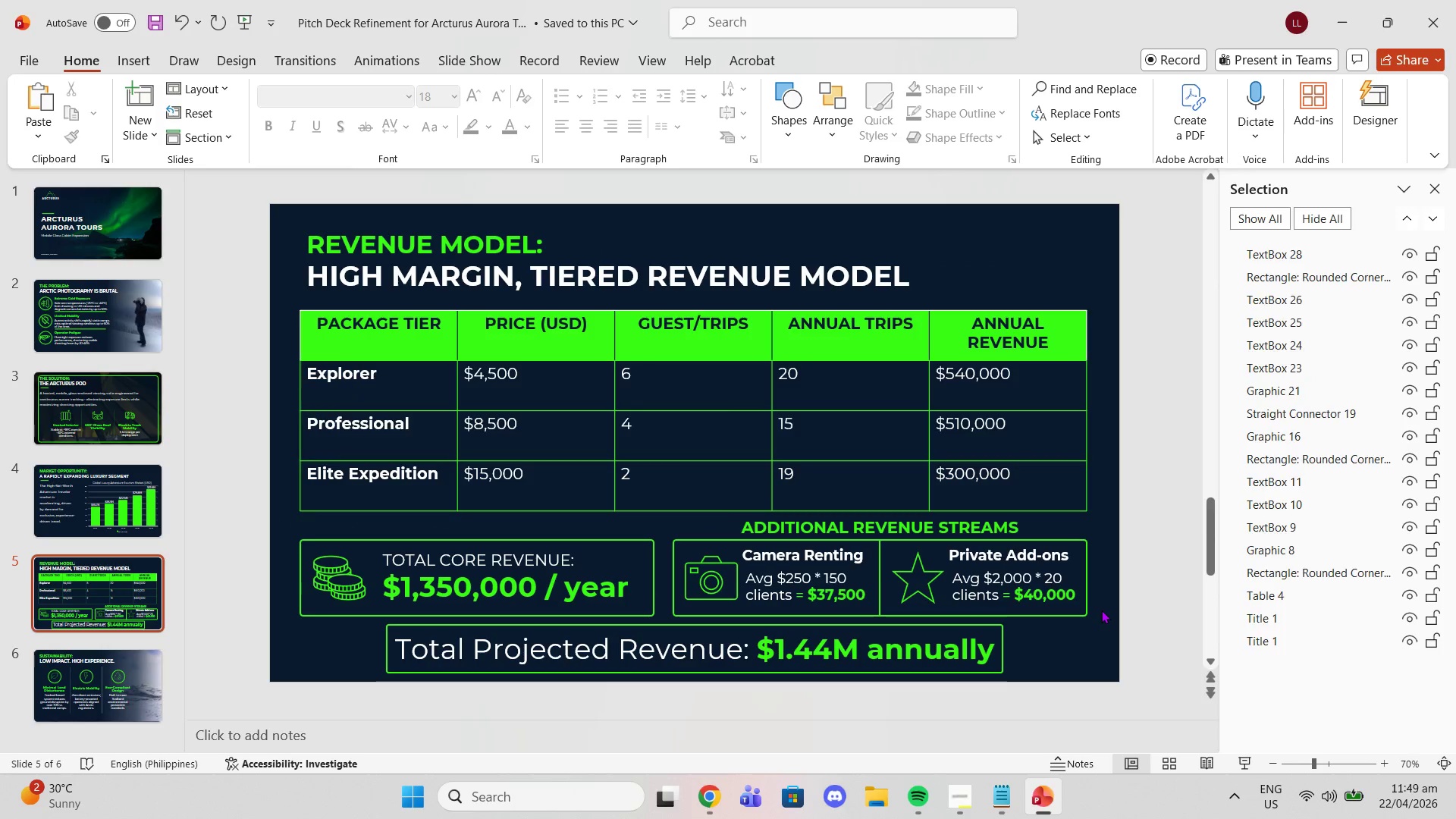 
scroll: coordinate [1101, 610], scroll_direction: down, amount: 1.0
 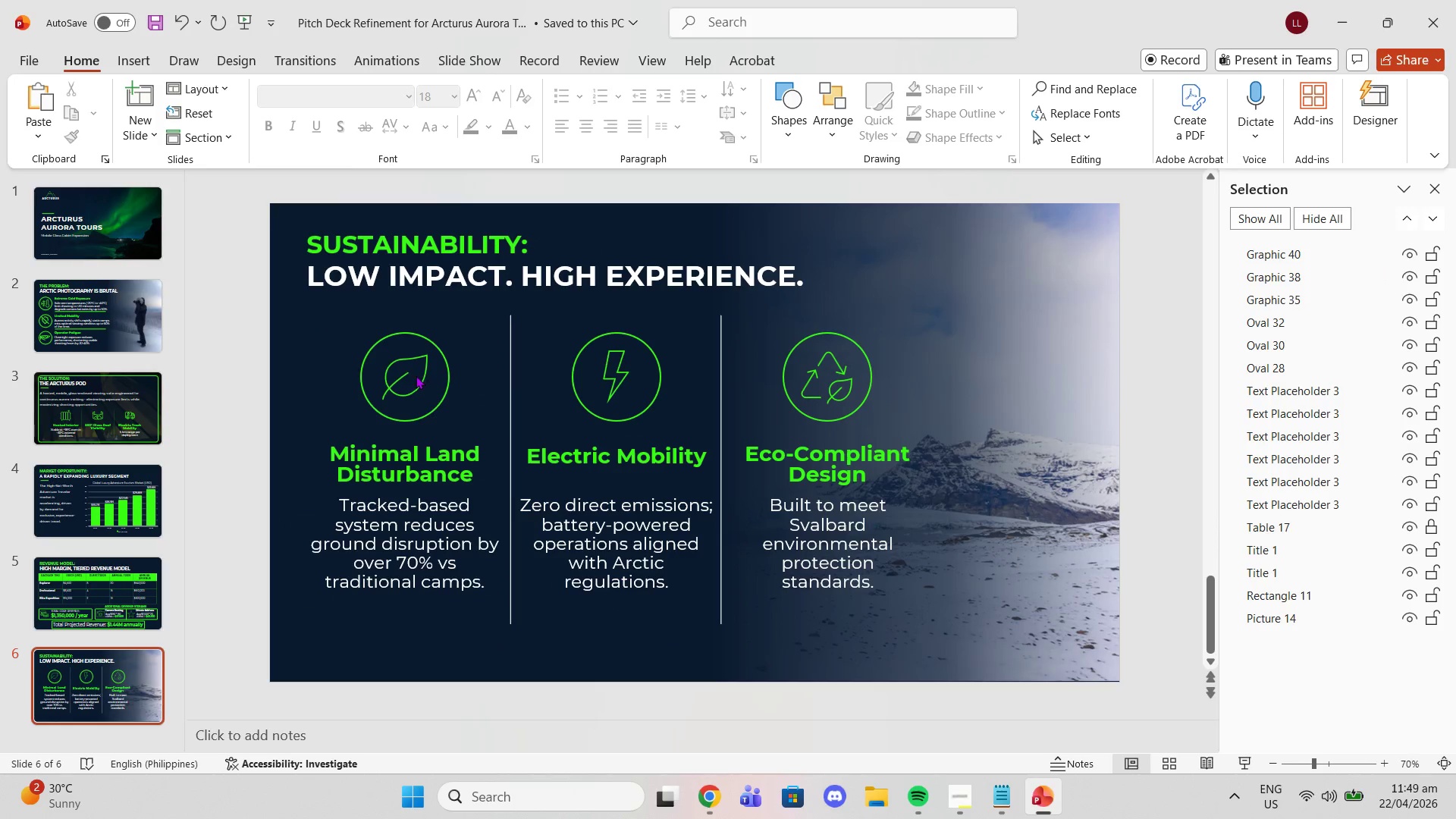 
left_click([416, 375])
 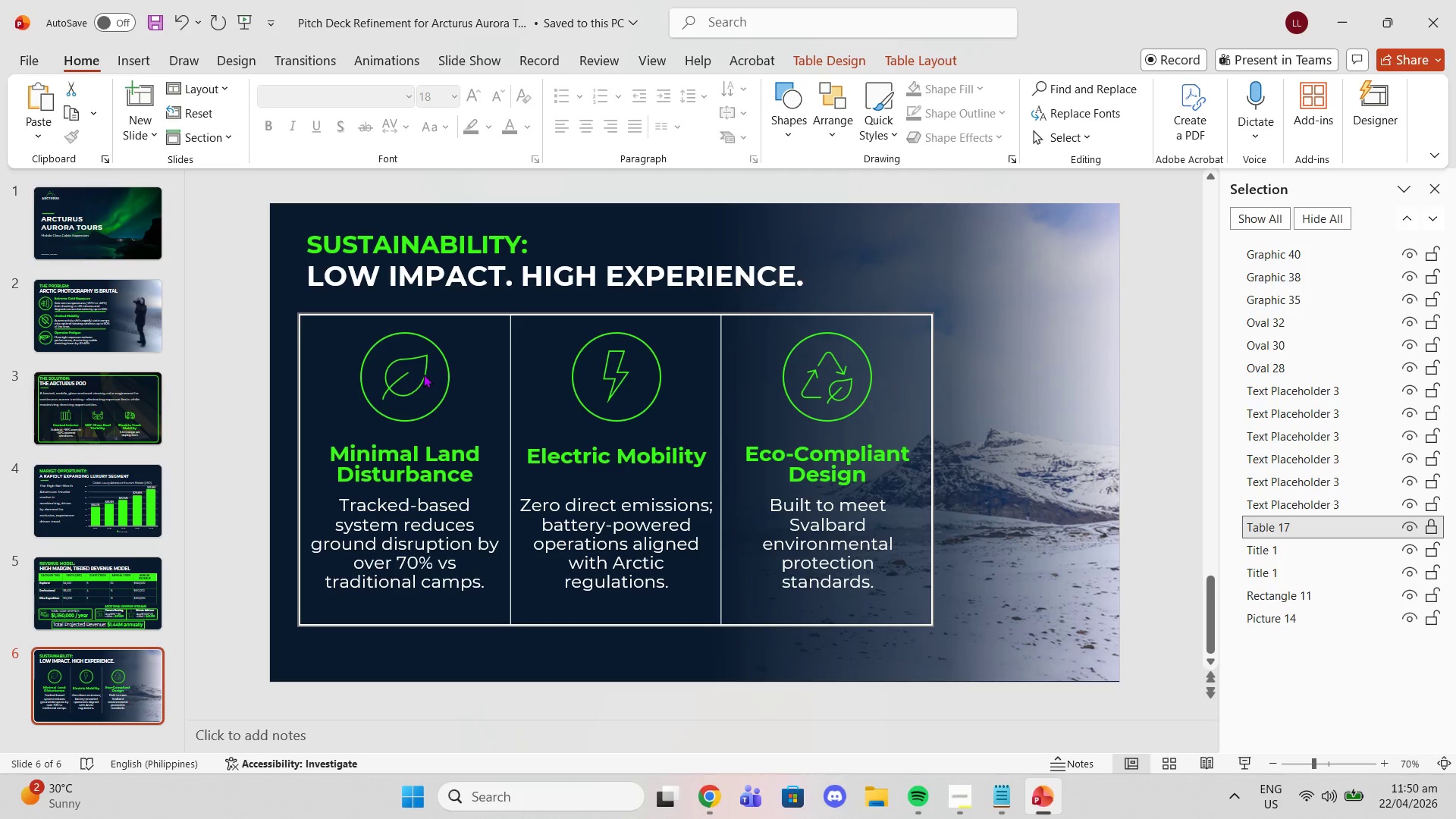 
left_click([425, 374])
 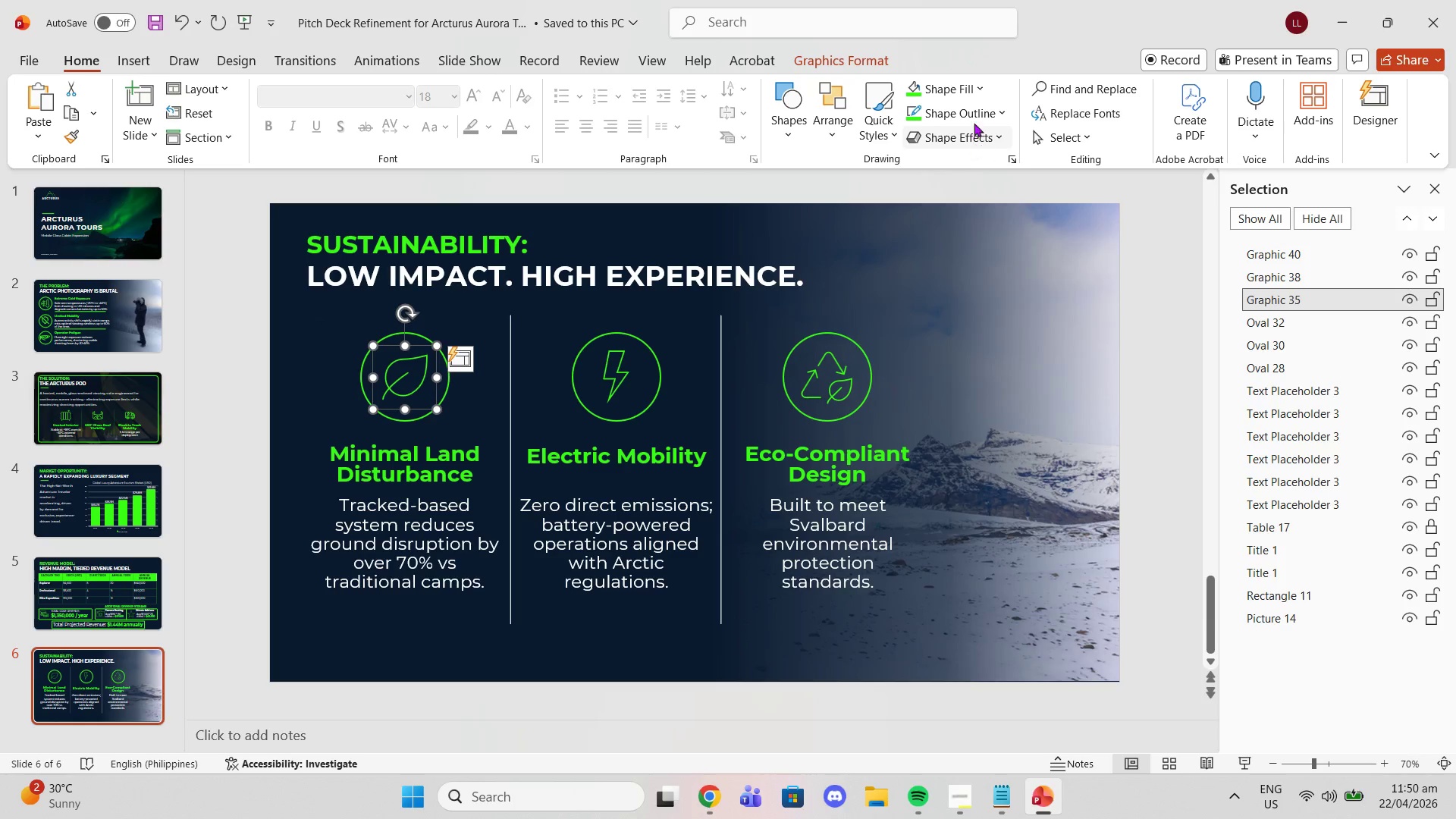 
left_click([975, 115])
 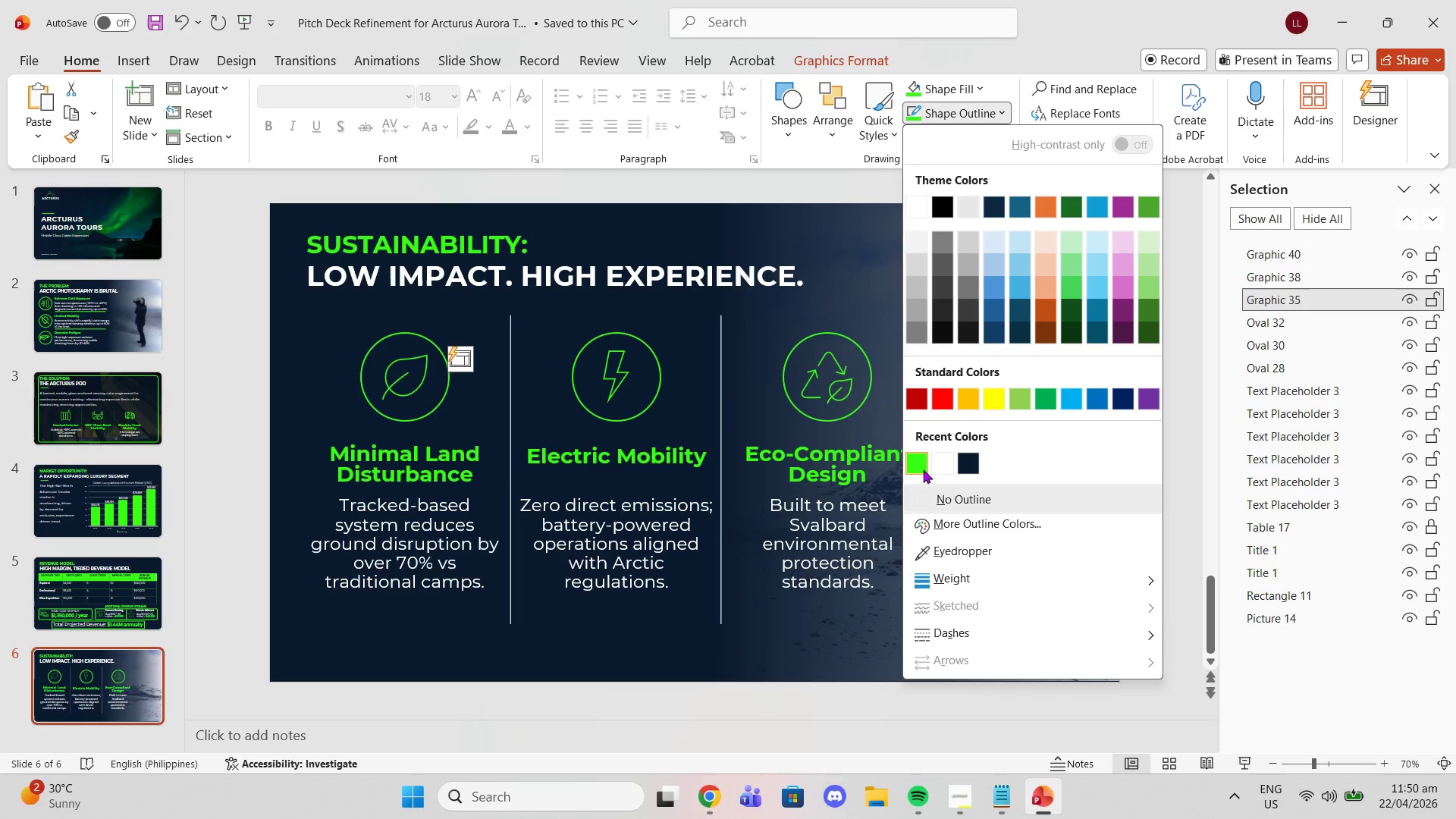 
left_click([921, 469])
 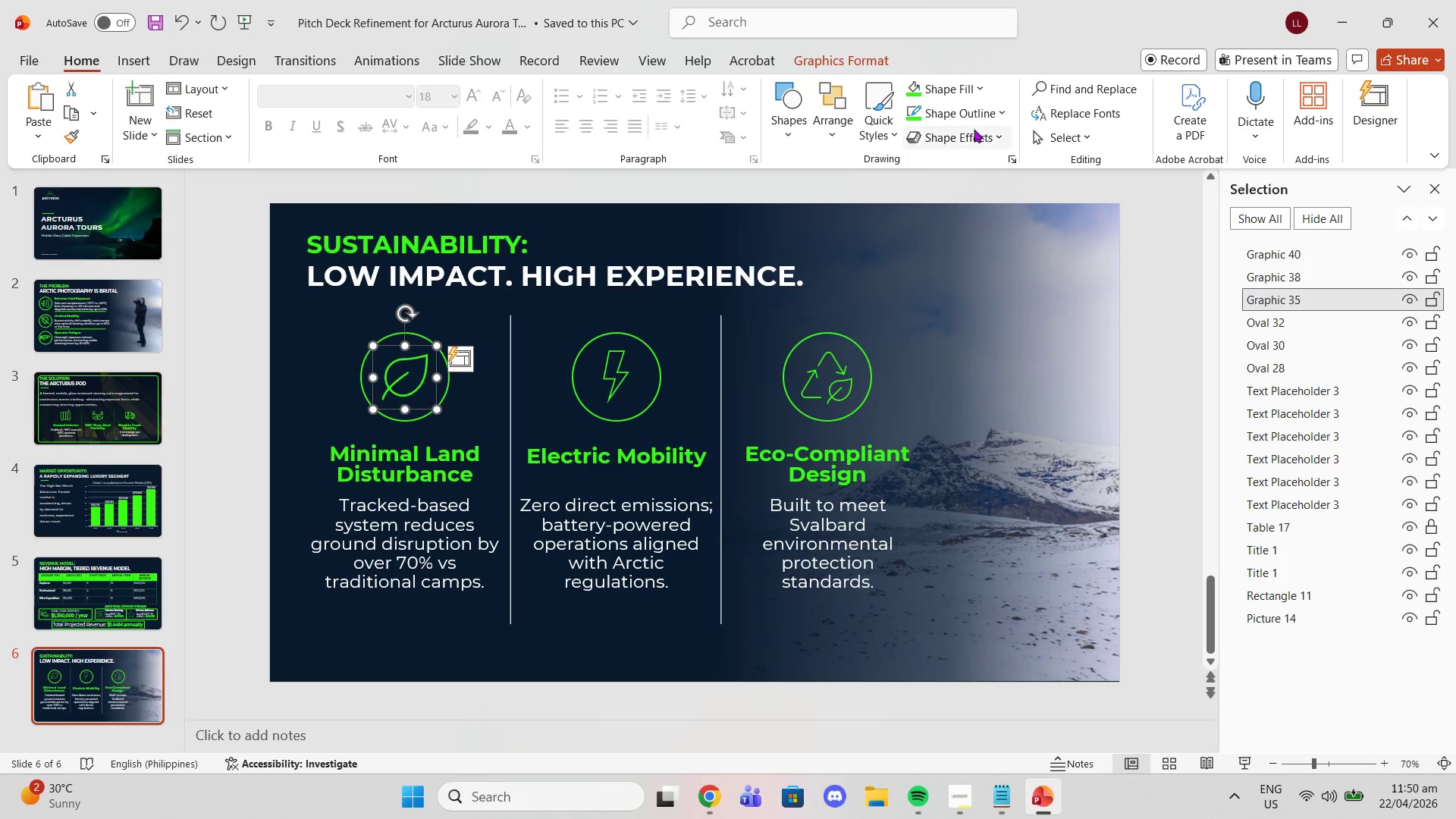 
left_click([974, 118])
 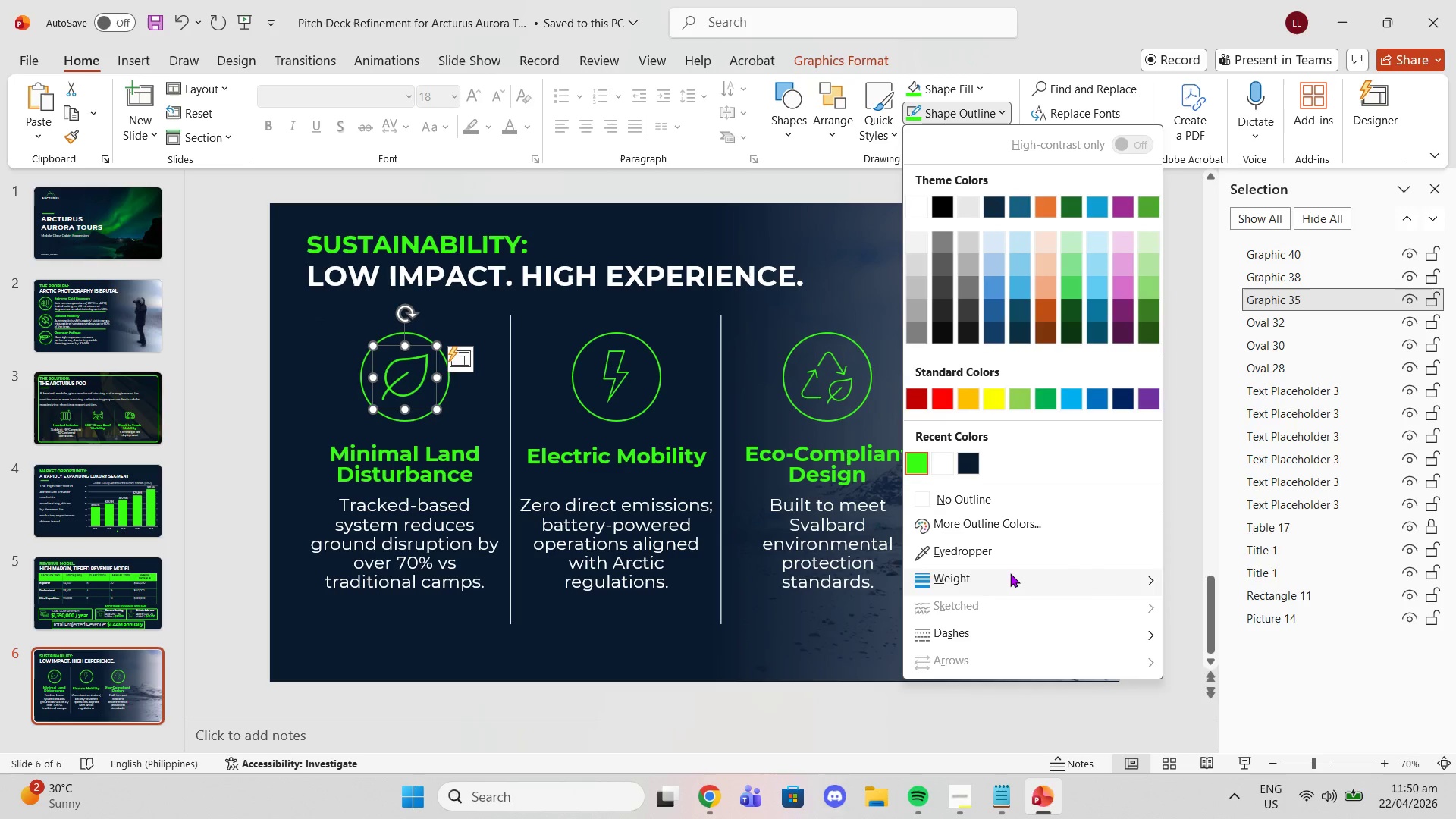 
left_click([1010, 573])
 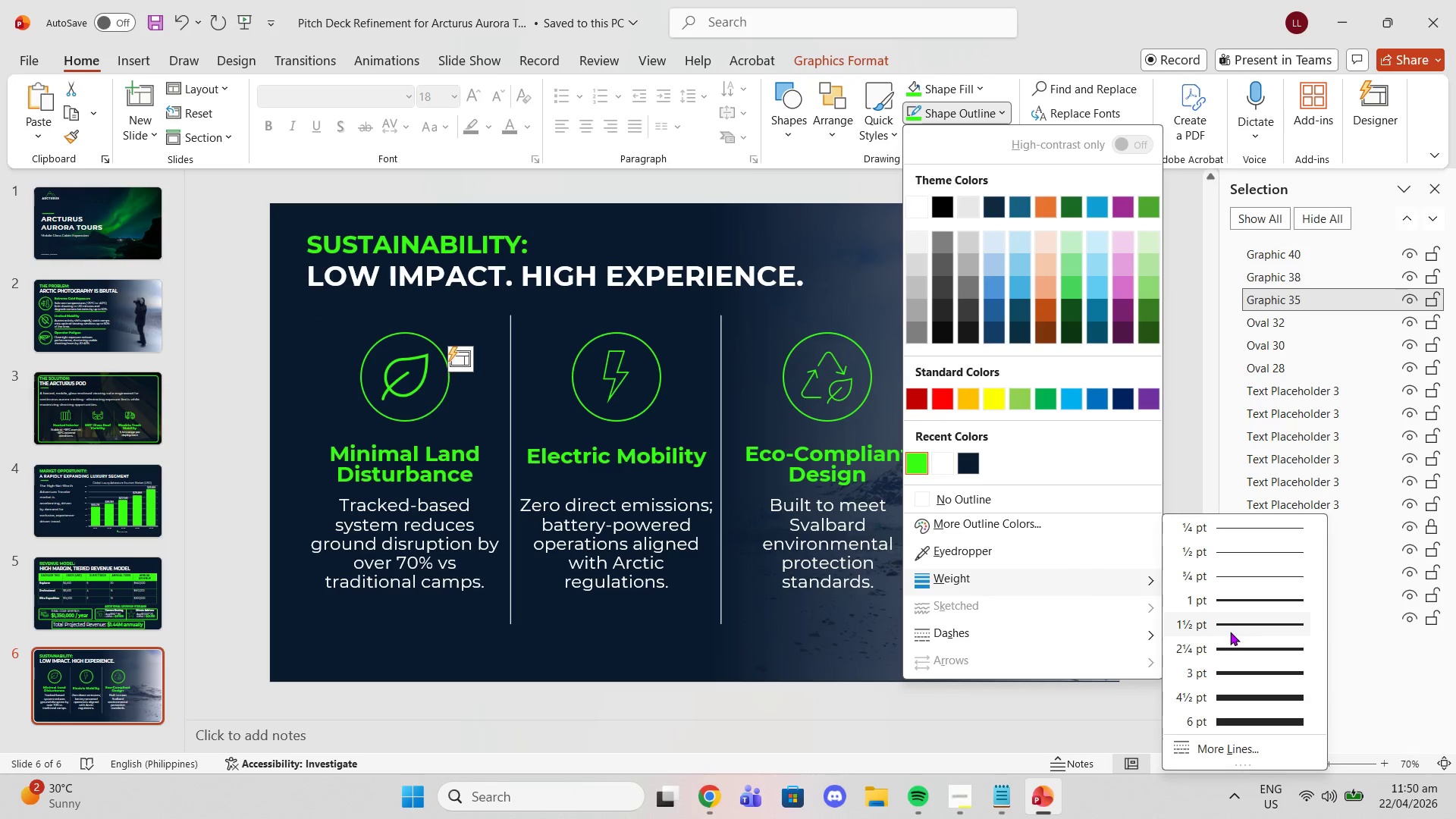 
left_click([1231, 625])
 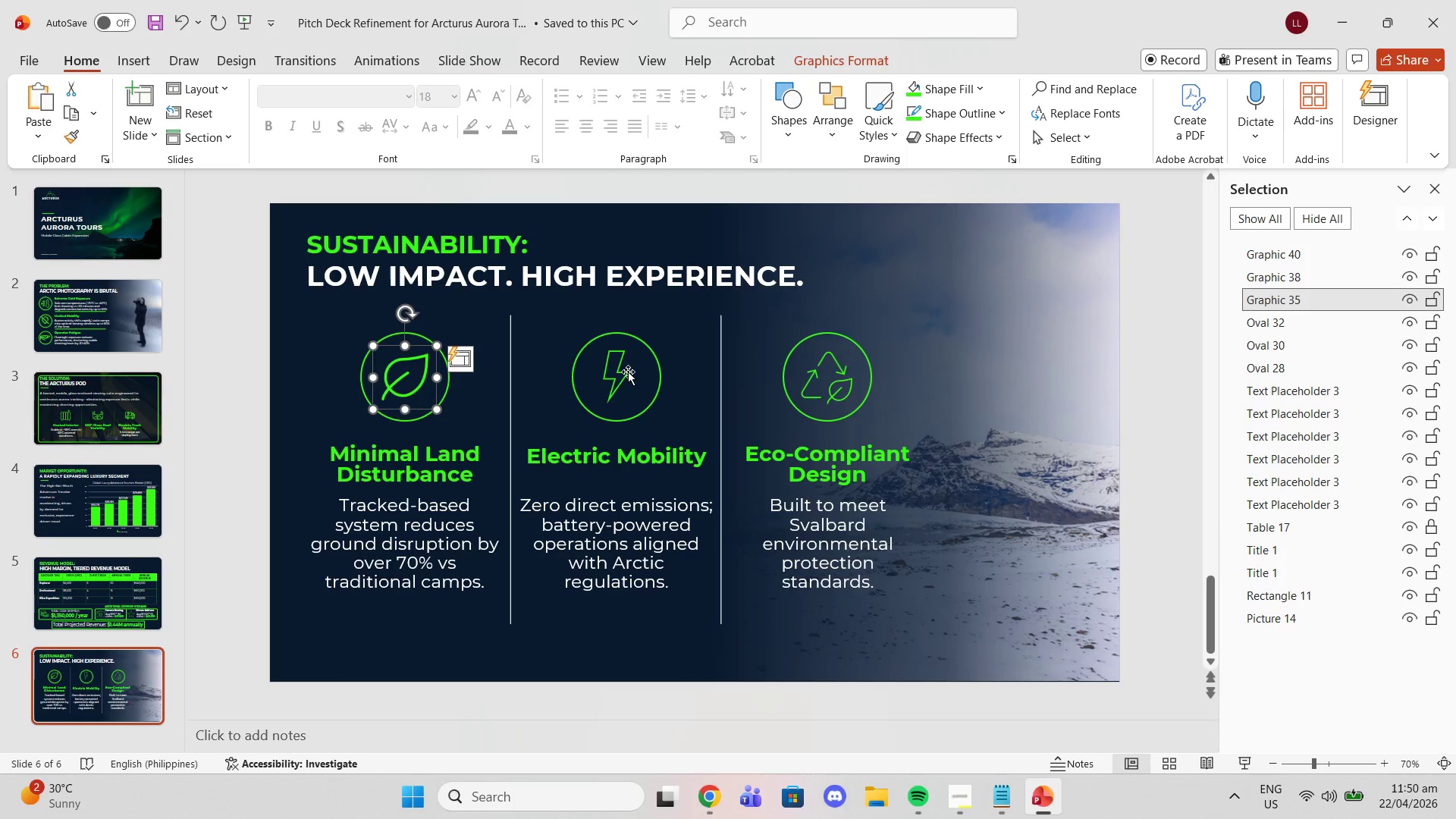 
left_click([623, 369])
 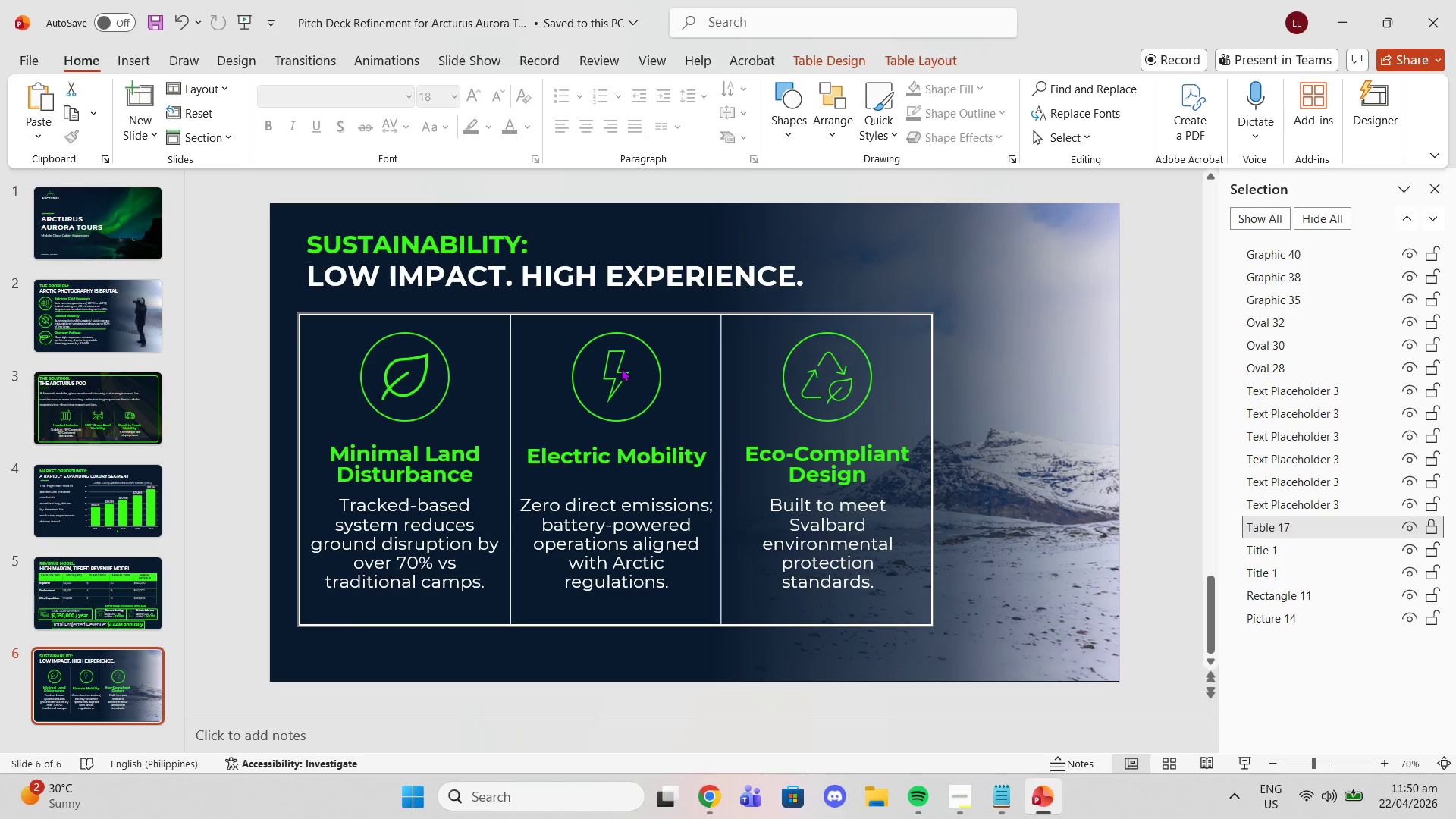 
left_click([618, 367])
 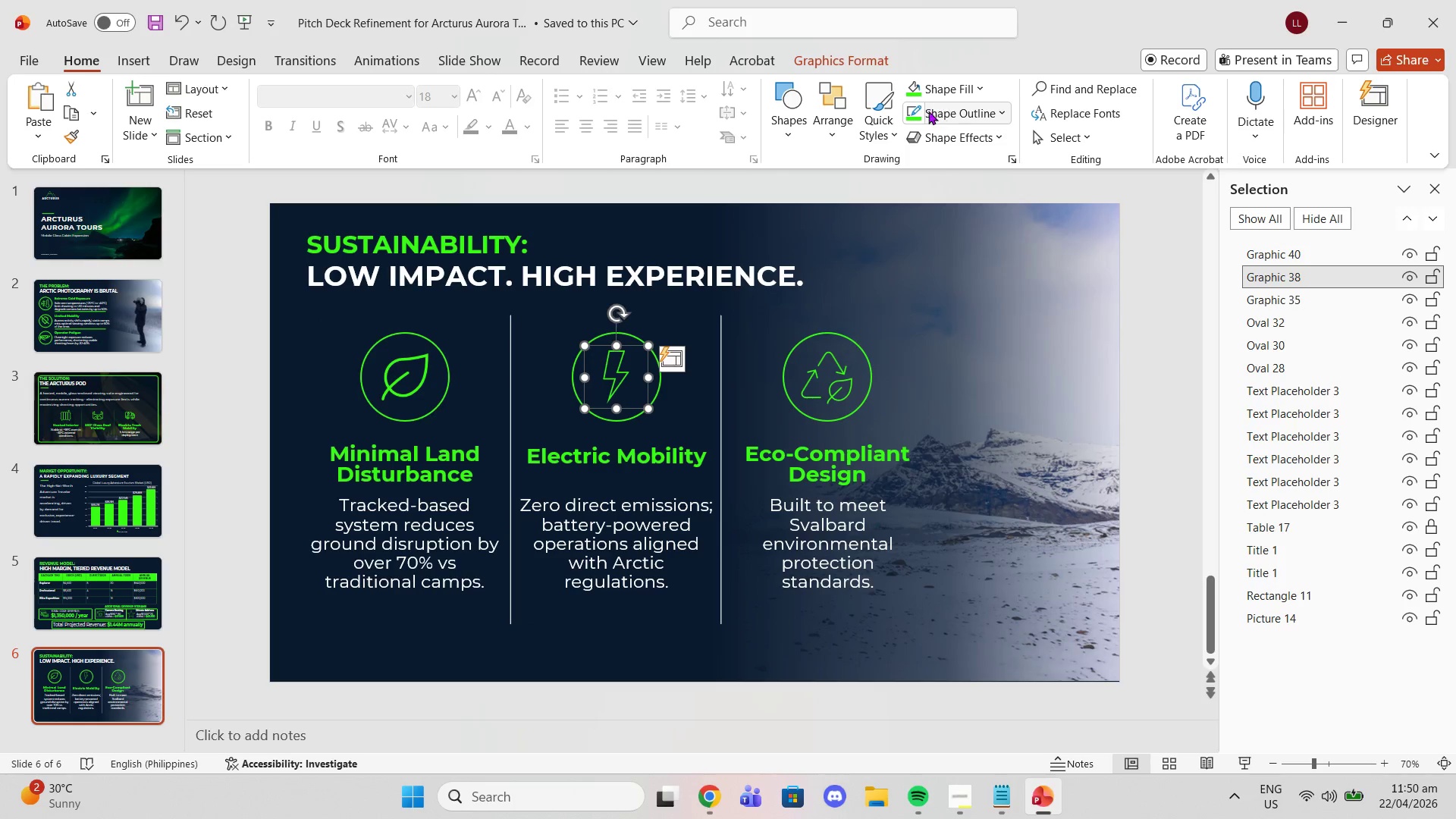 
left_click([916, 111])
 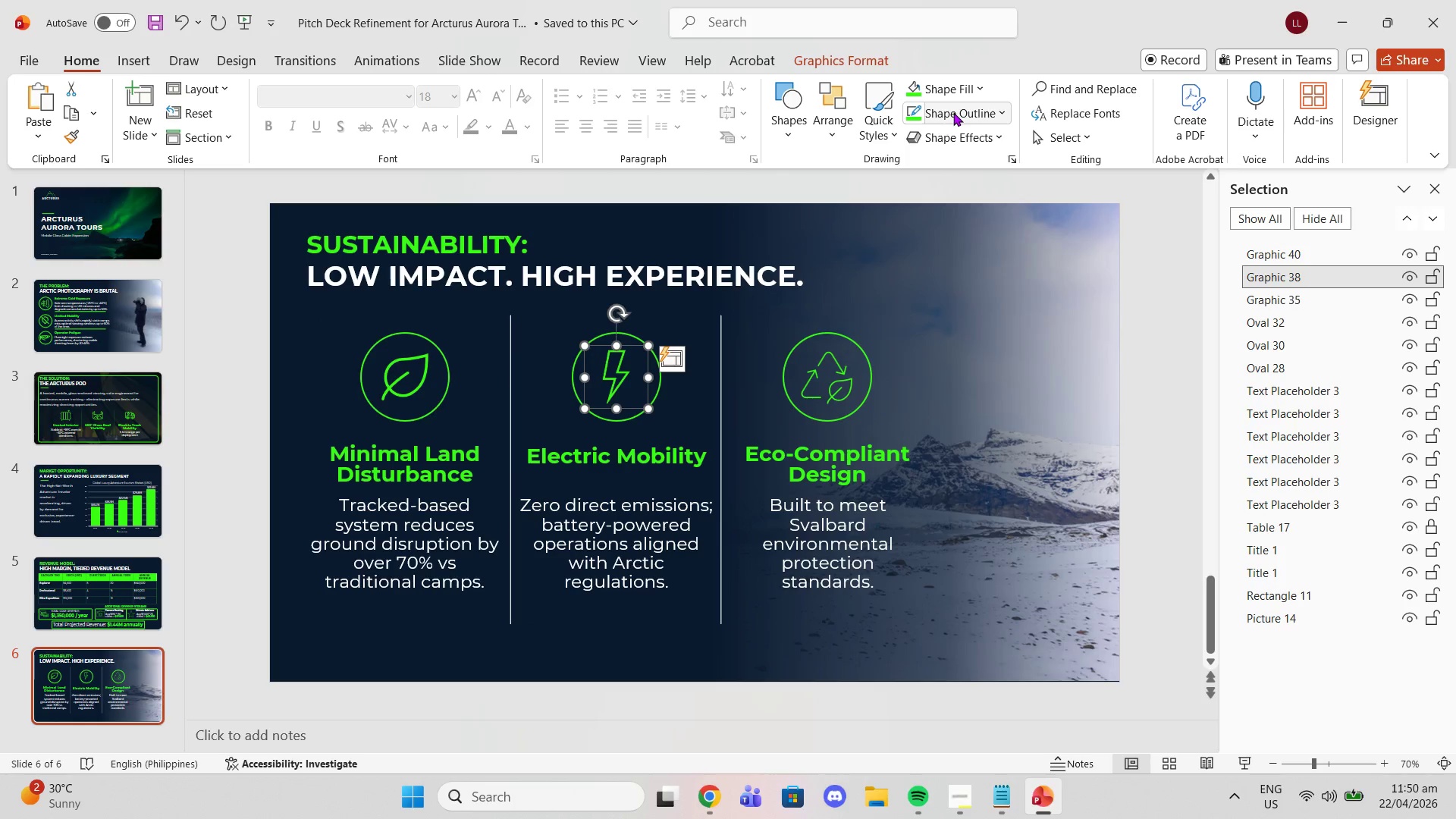 
left_click([953, 112])
 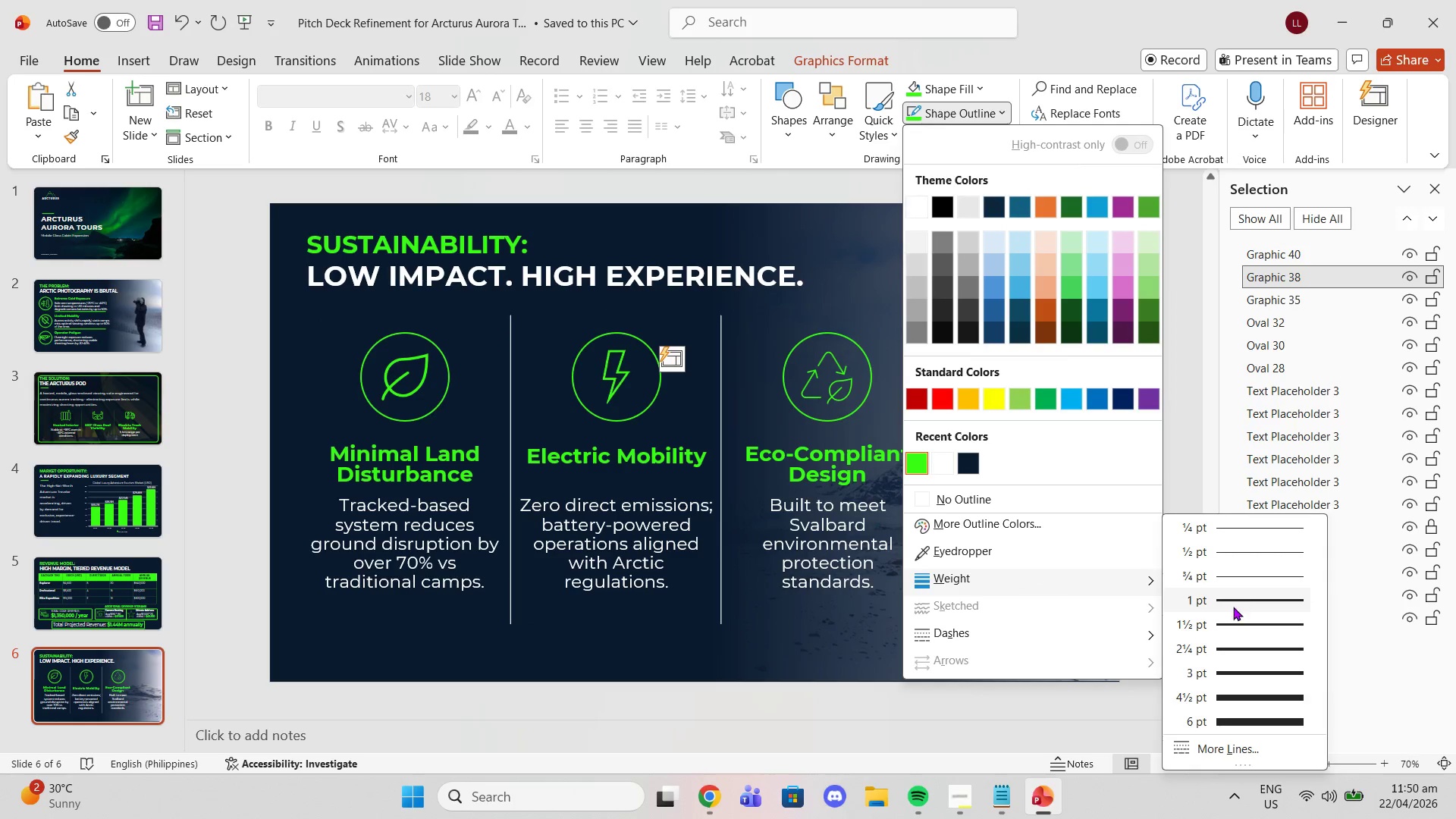 
left_click([1230, 628])
 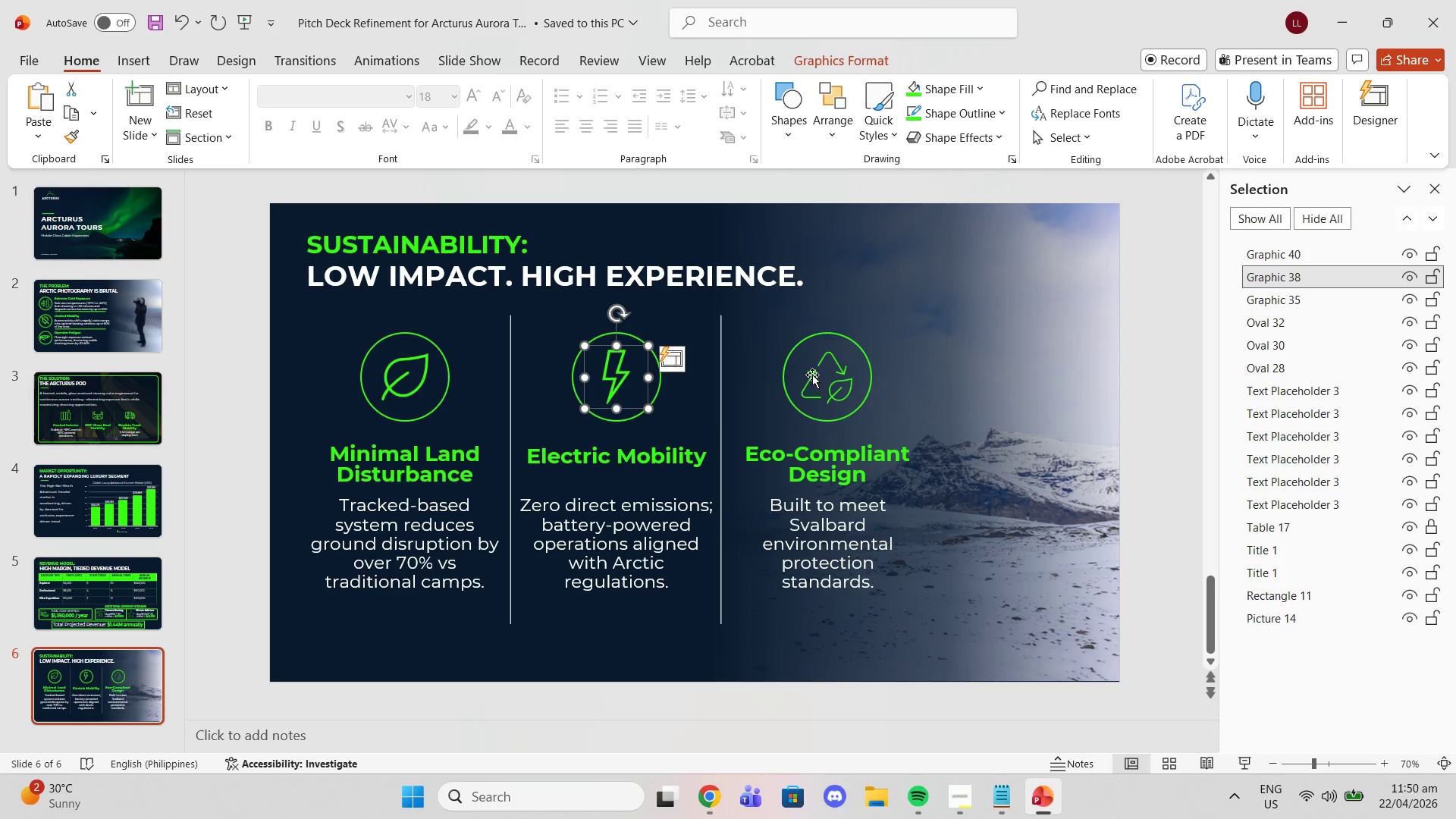 
left_click([813, 374])
 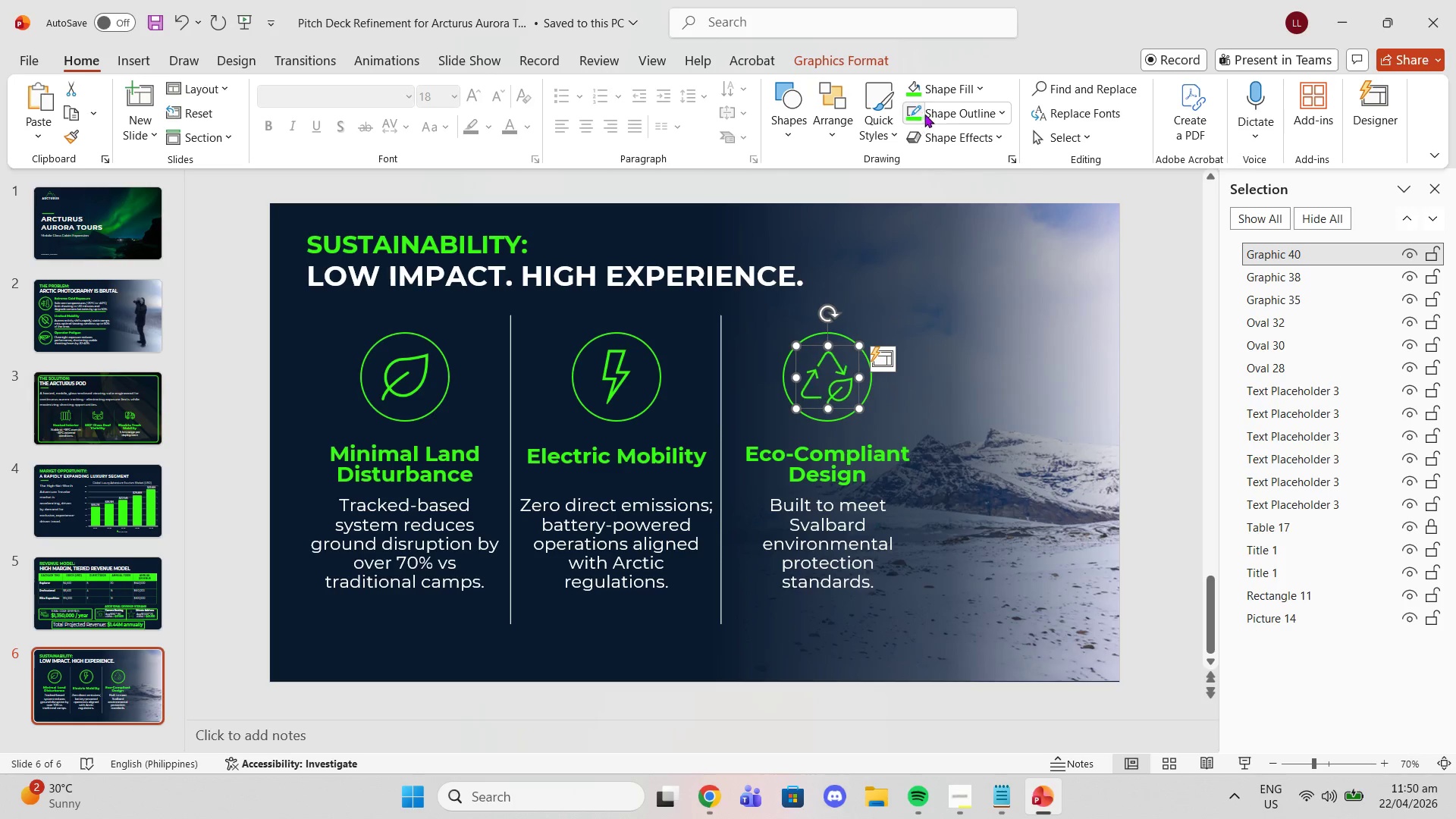 
double_click([959, 112])
 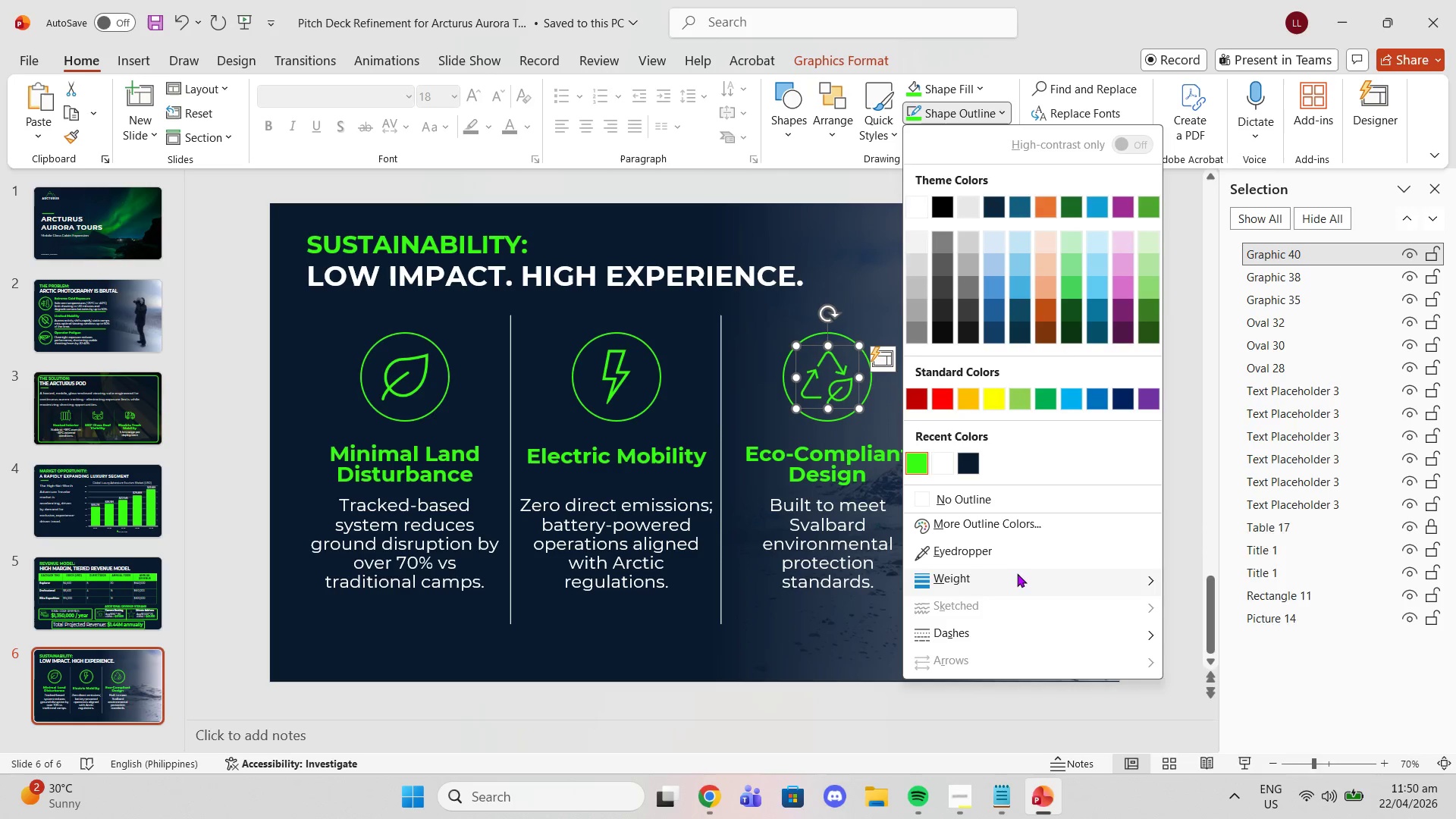 
left_click([1017, 573])
 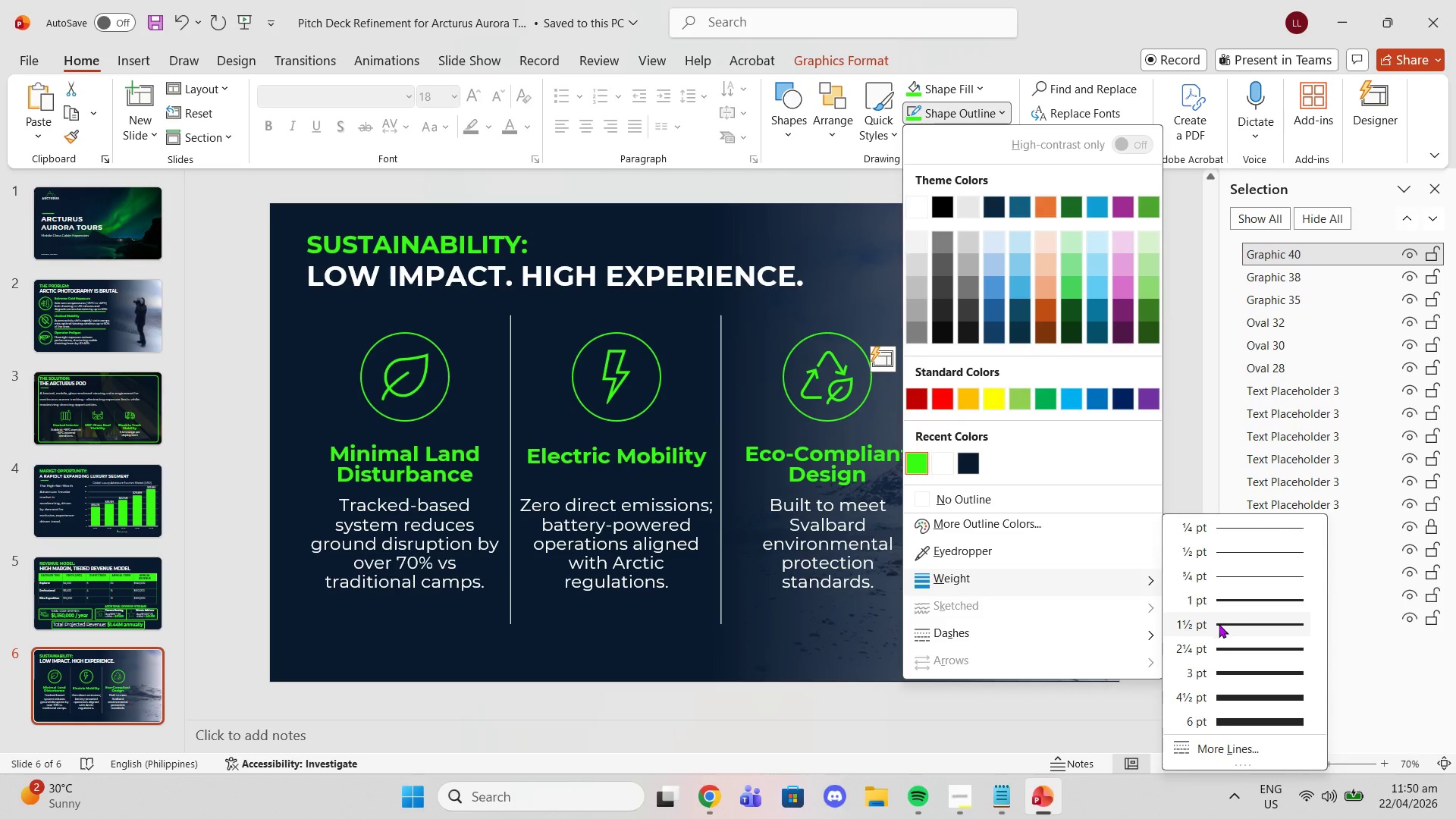 
left_click([1219, 624])
 